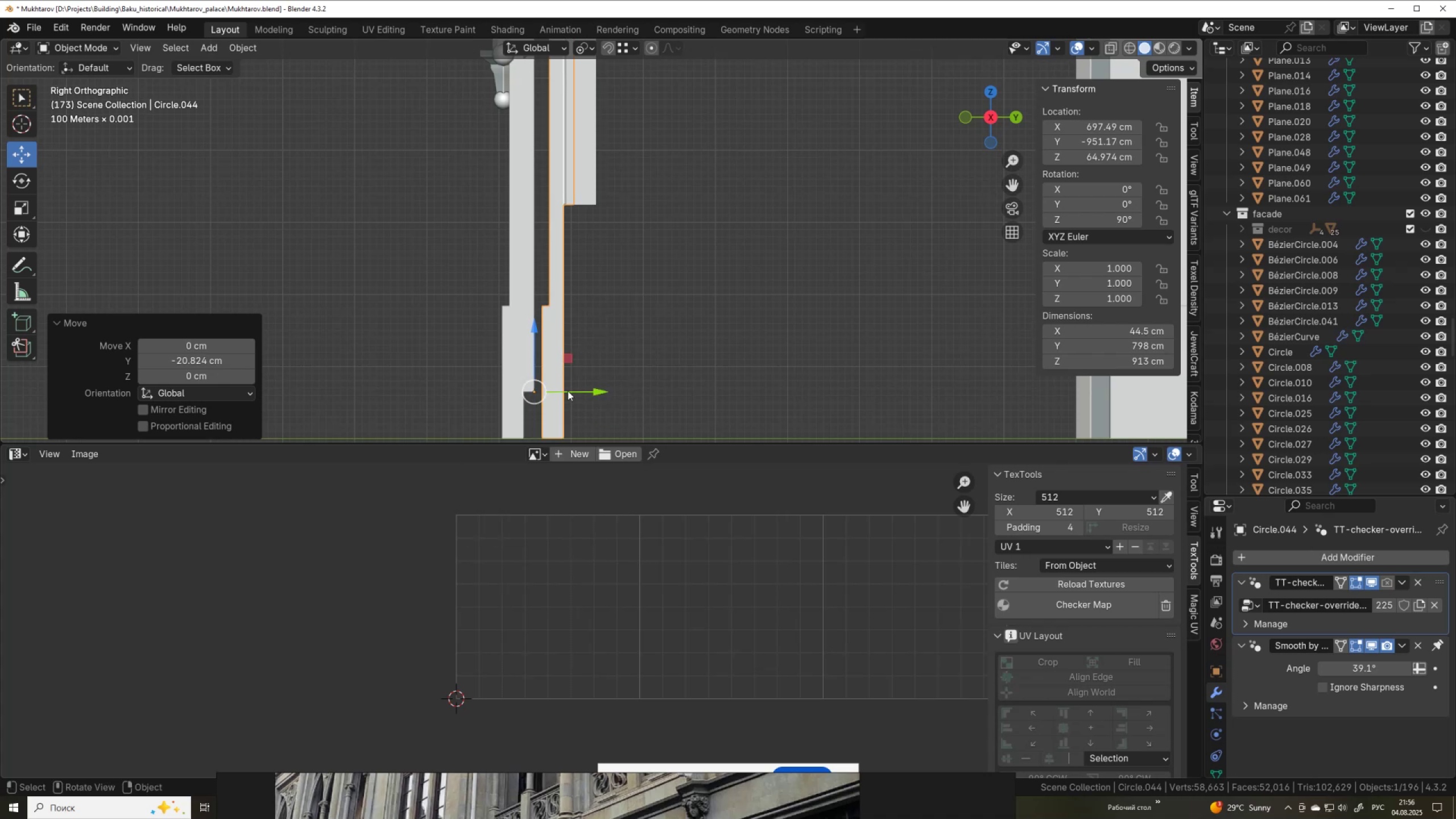 
hold_key(key=ControlLeft, duration=0.45)
 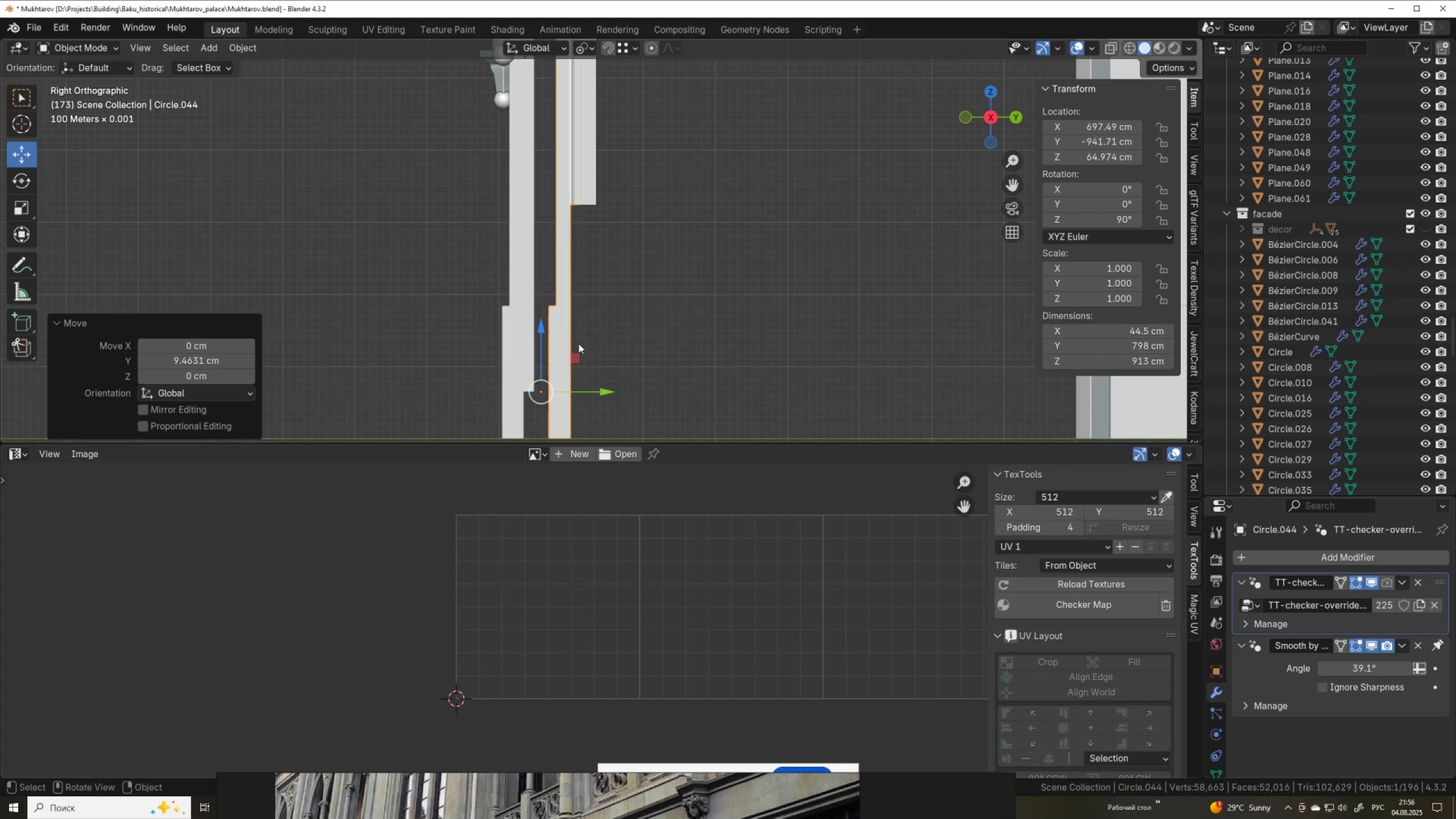 
key(Control+ControlLeft)
 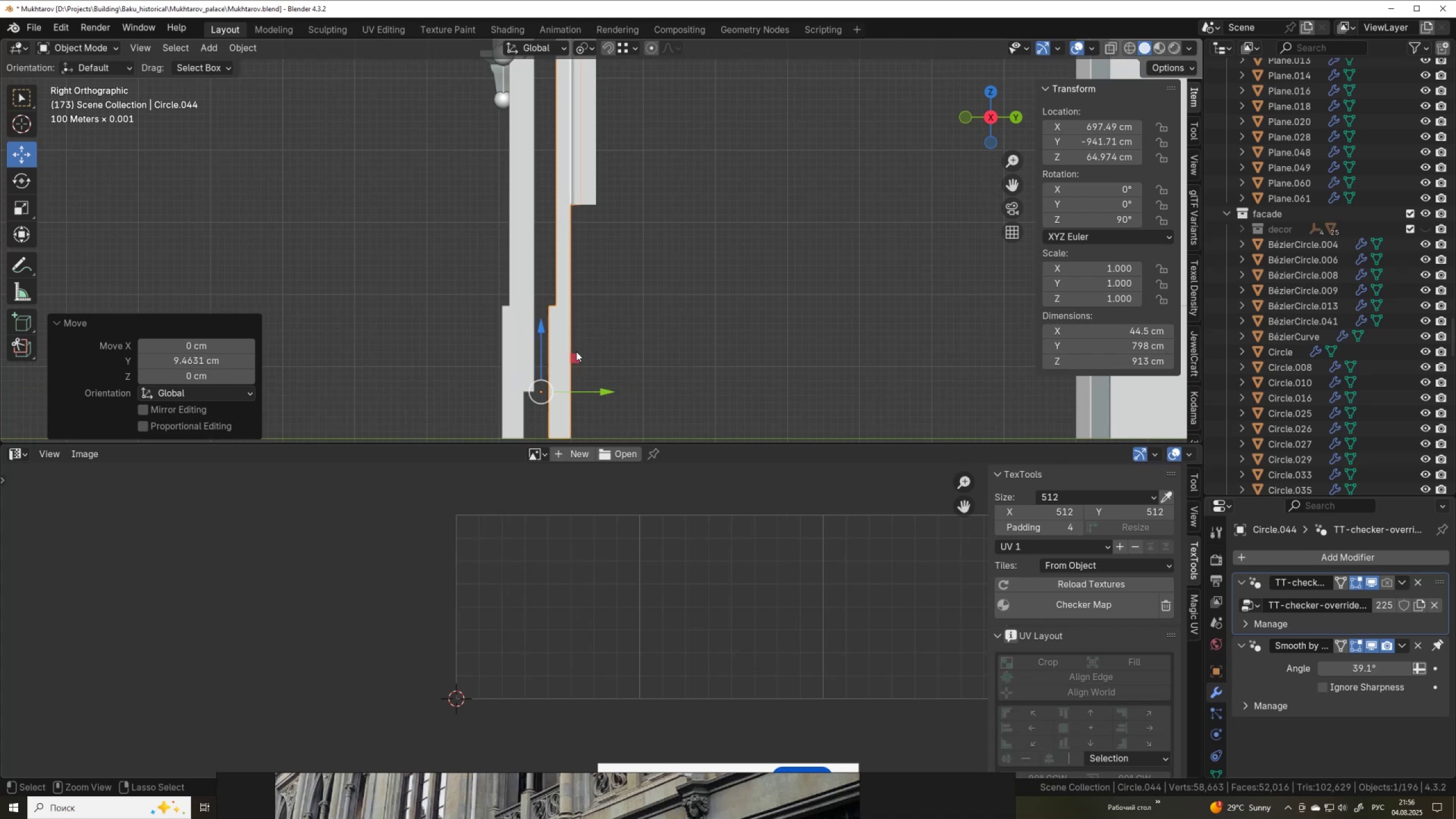 
key(Control+Z)
 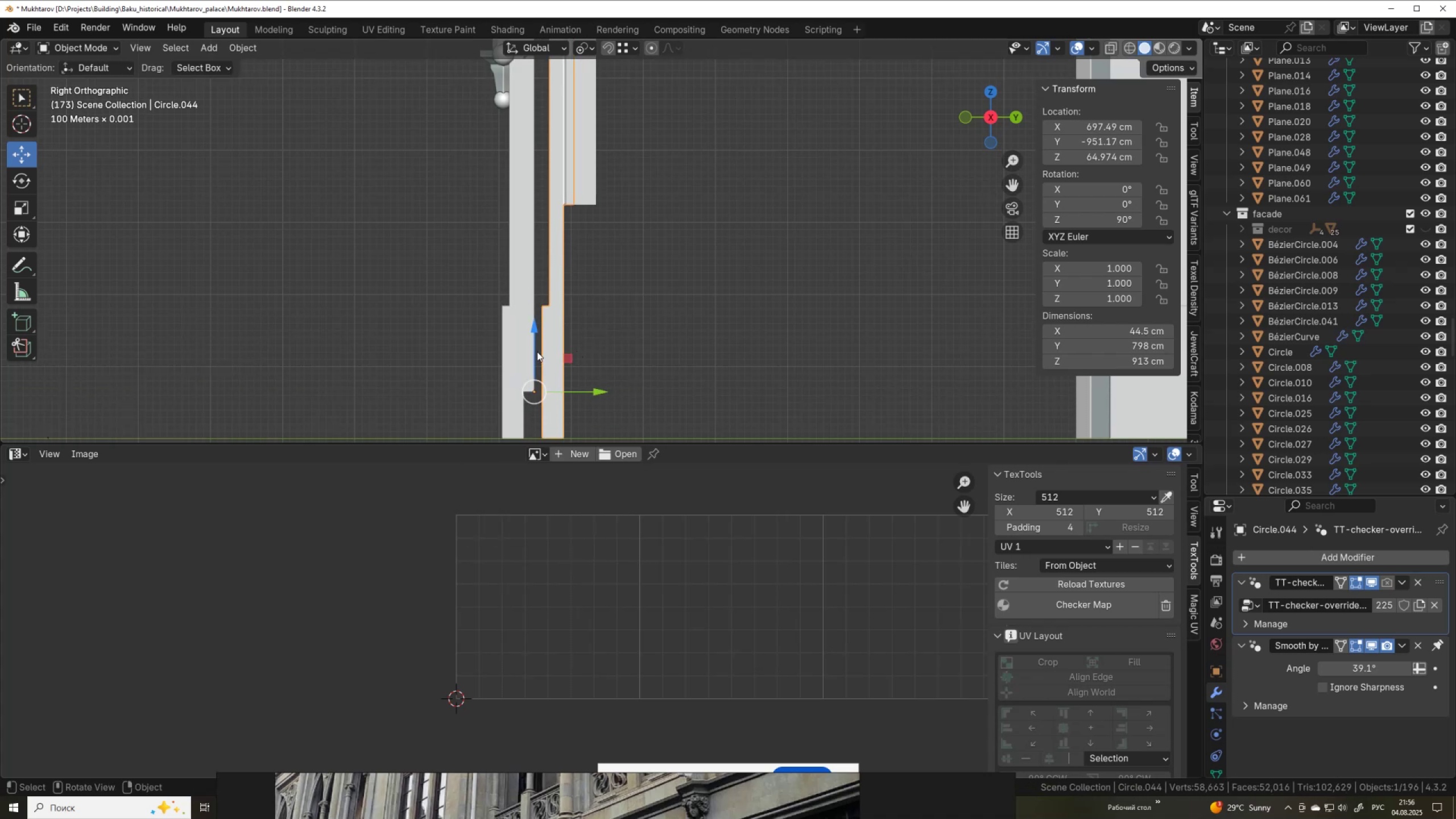 
scroll: coordinate [547, 355], scroll_direction: down, amount: 2.0
 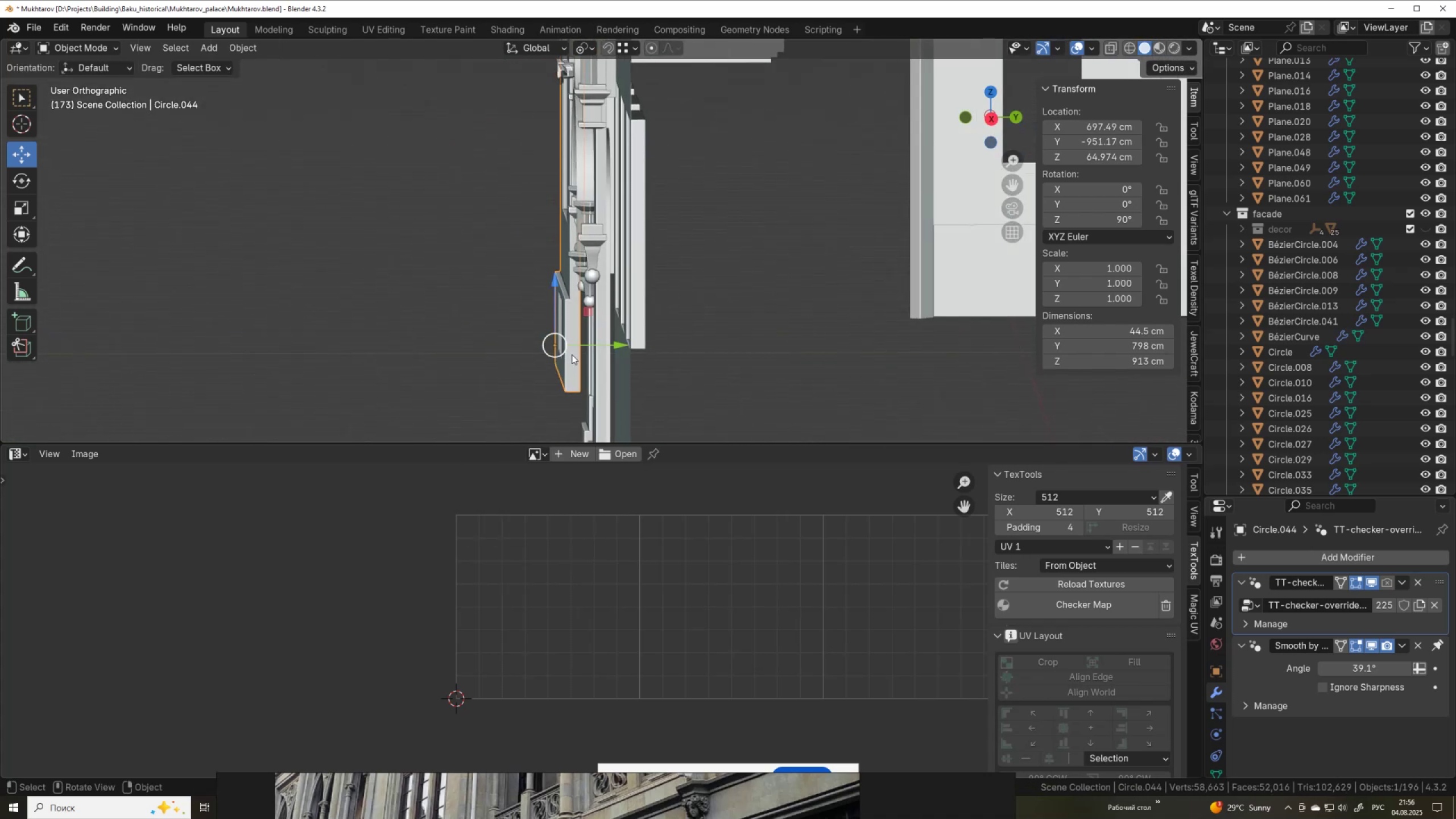 
left_click([572, 340])
 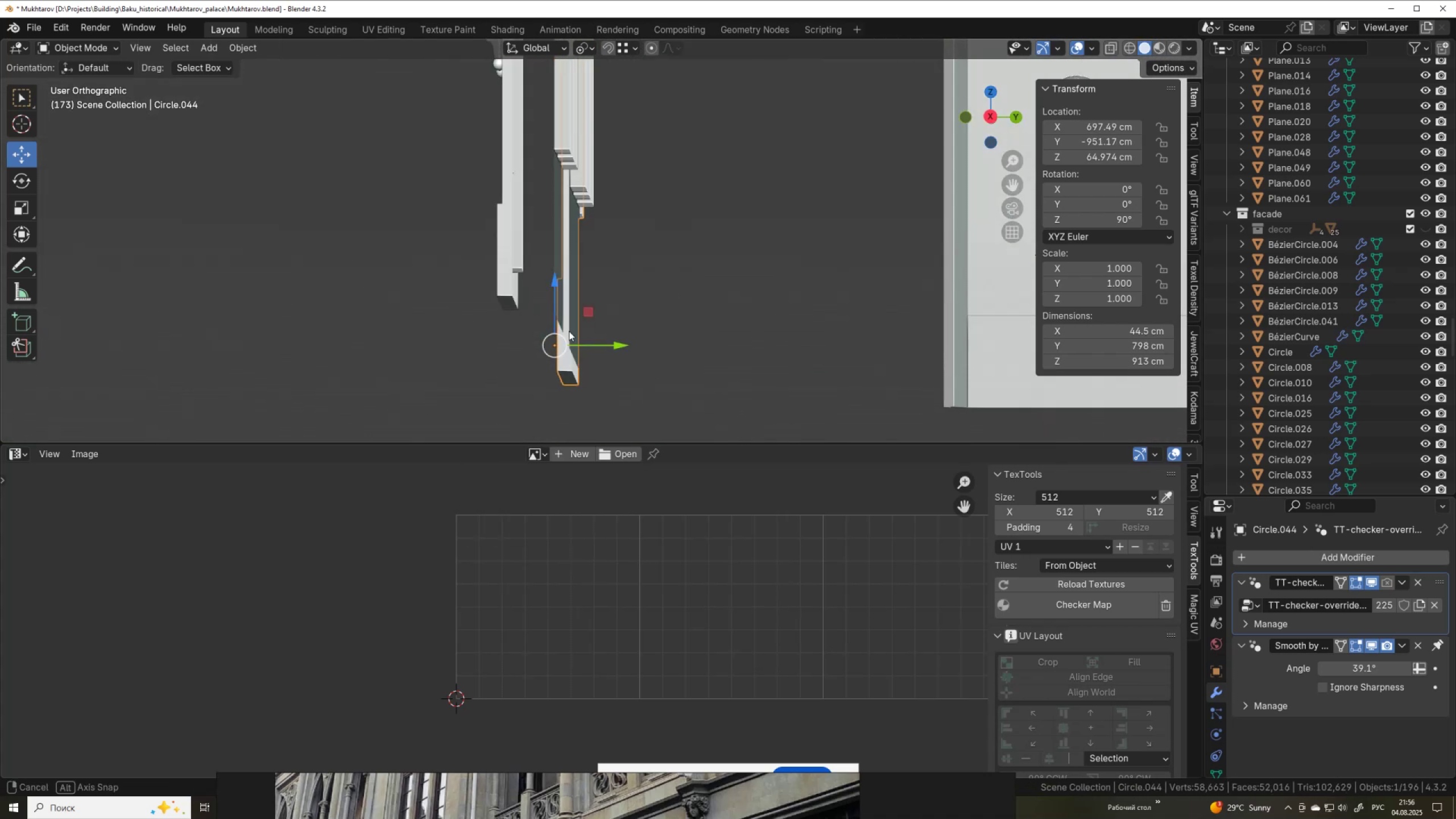 
hold_key(key=AltLeft, duration=0.42)
 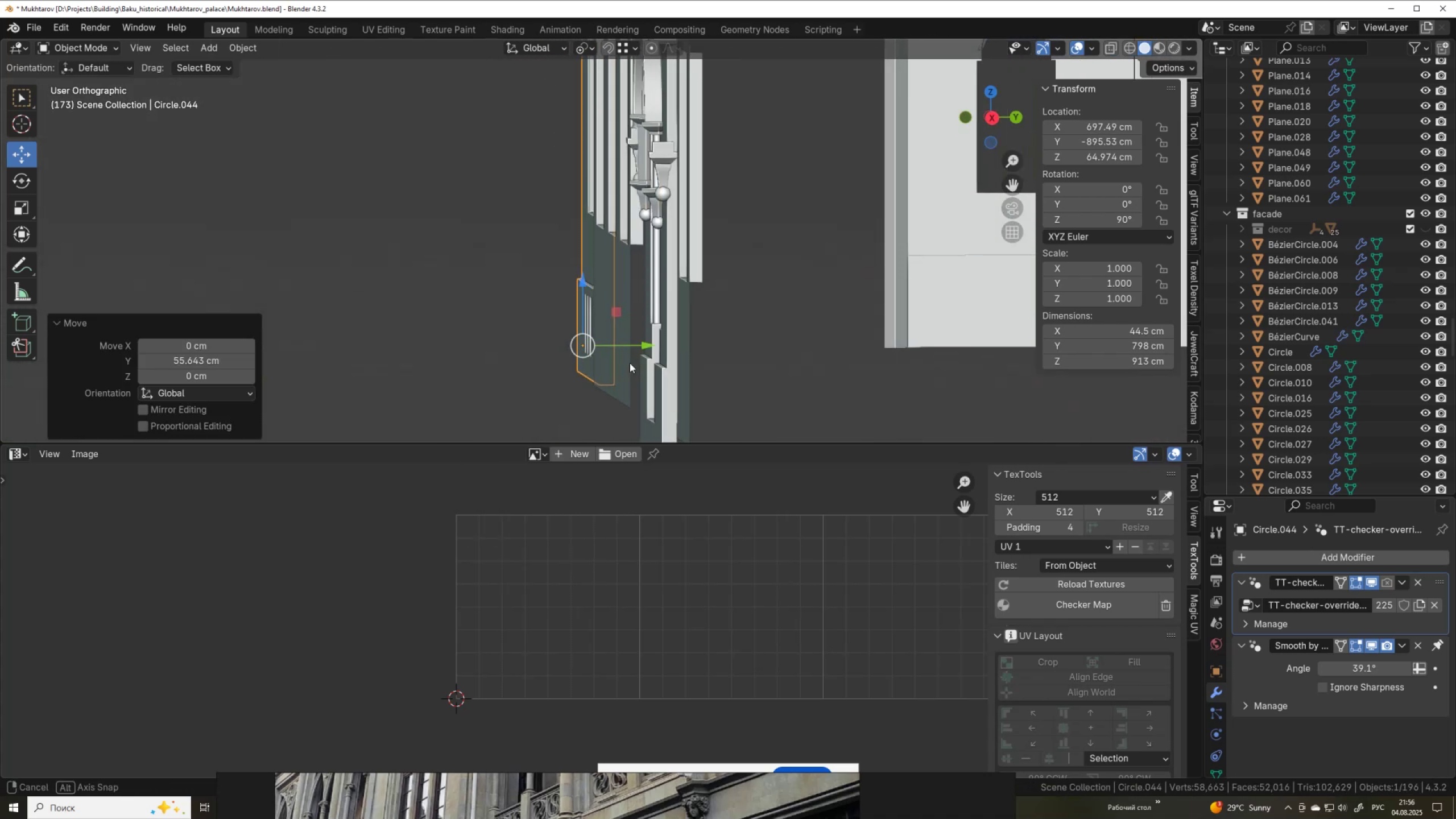 
hold_key(key=AltLeft, duration=0.5)
 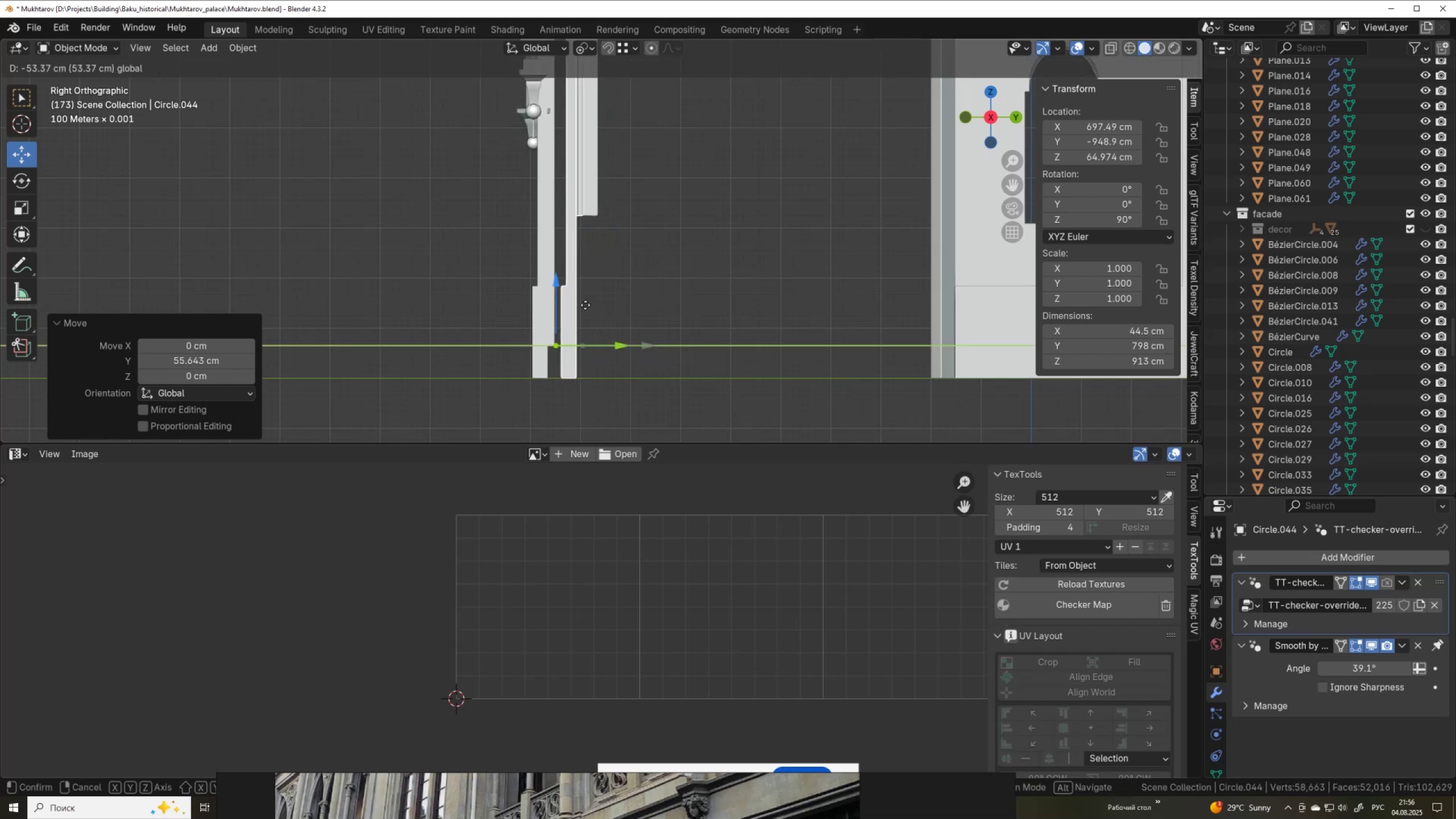 
hold_key(key=ControlLeft, duration=1.5)
 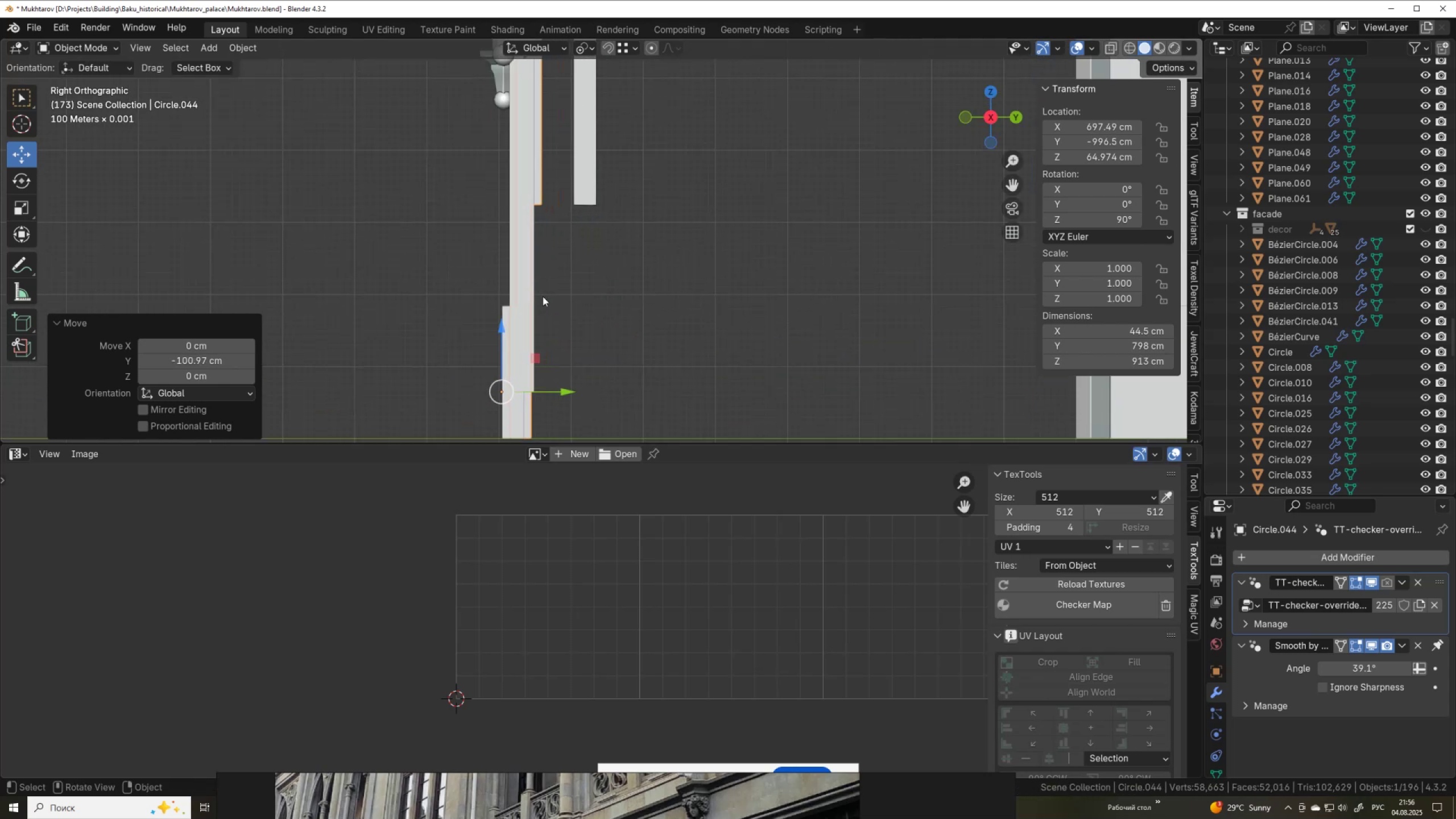 
hold_key(key=ControlLeft, duration=0.35)
 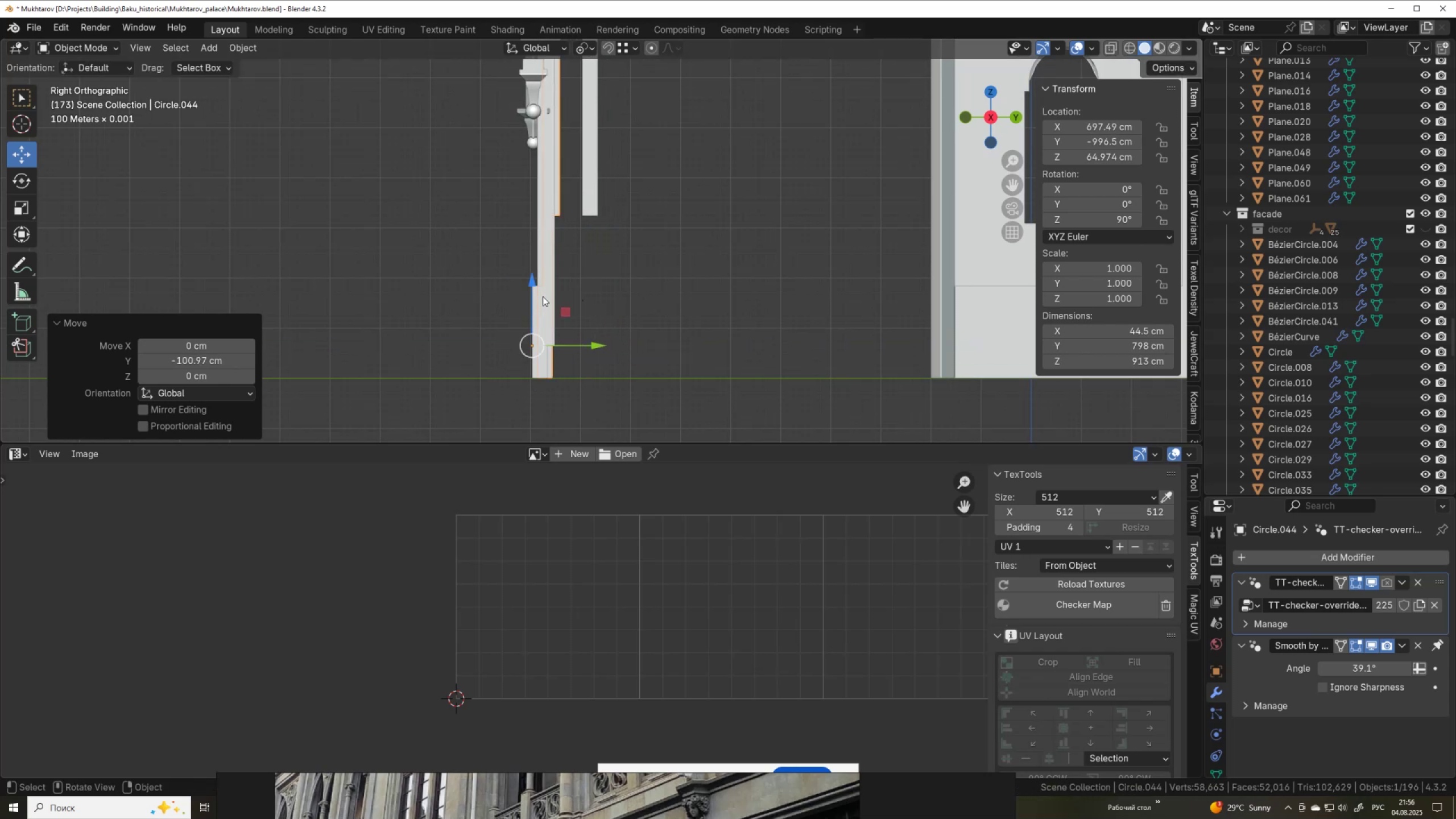 
scroll: coordinate [543, 296], scroll_direction: up, amount: 4.0
 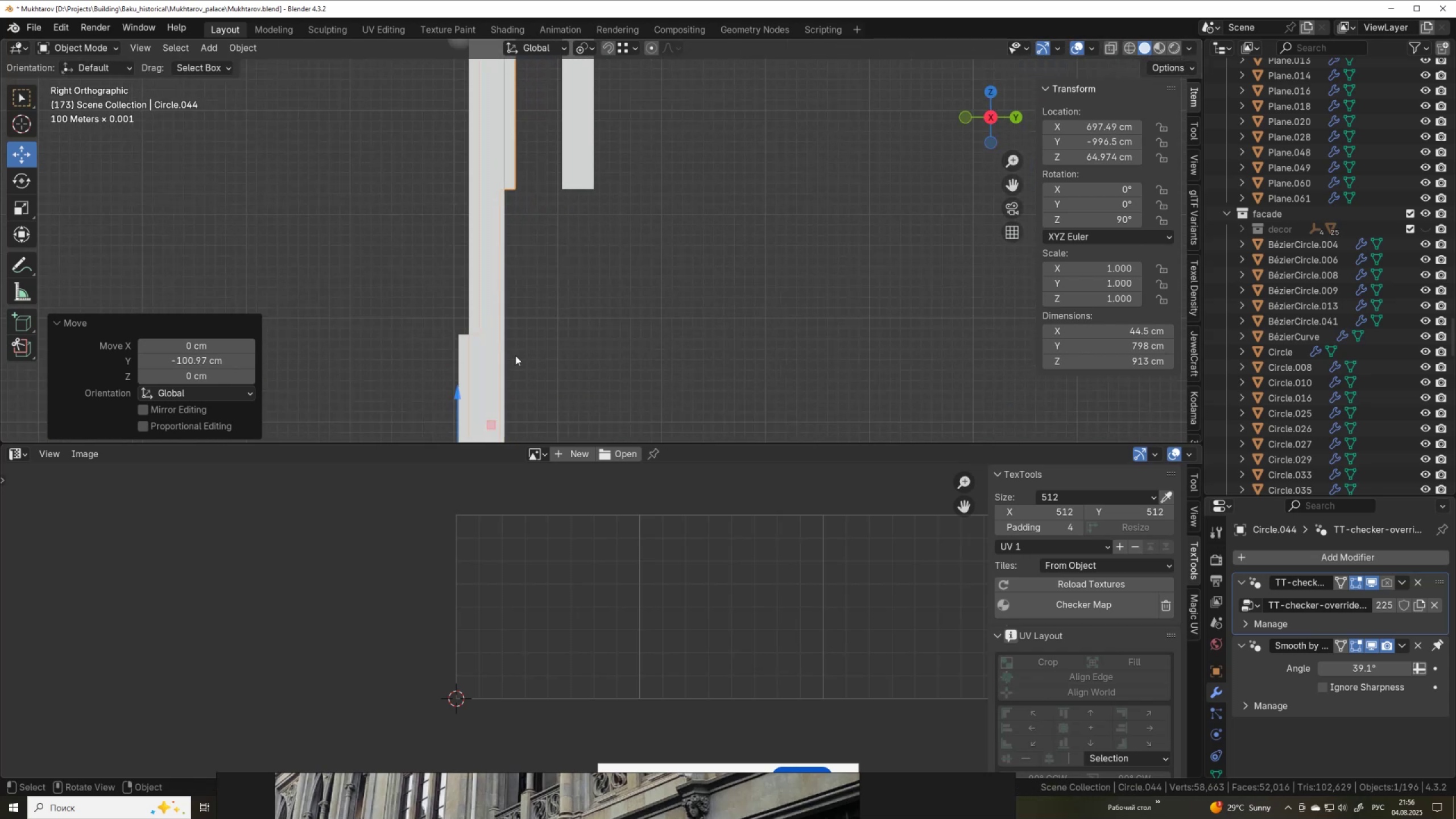 
hold_key(key=ShiftLeft, duration=0.5)
scroll: coordinate [651, 256], scroll_direction: up, amount: 3.0
 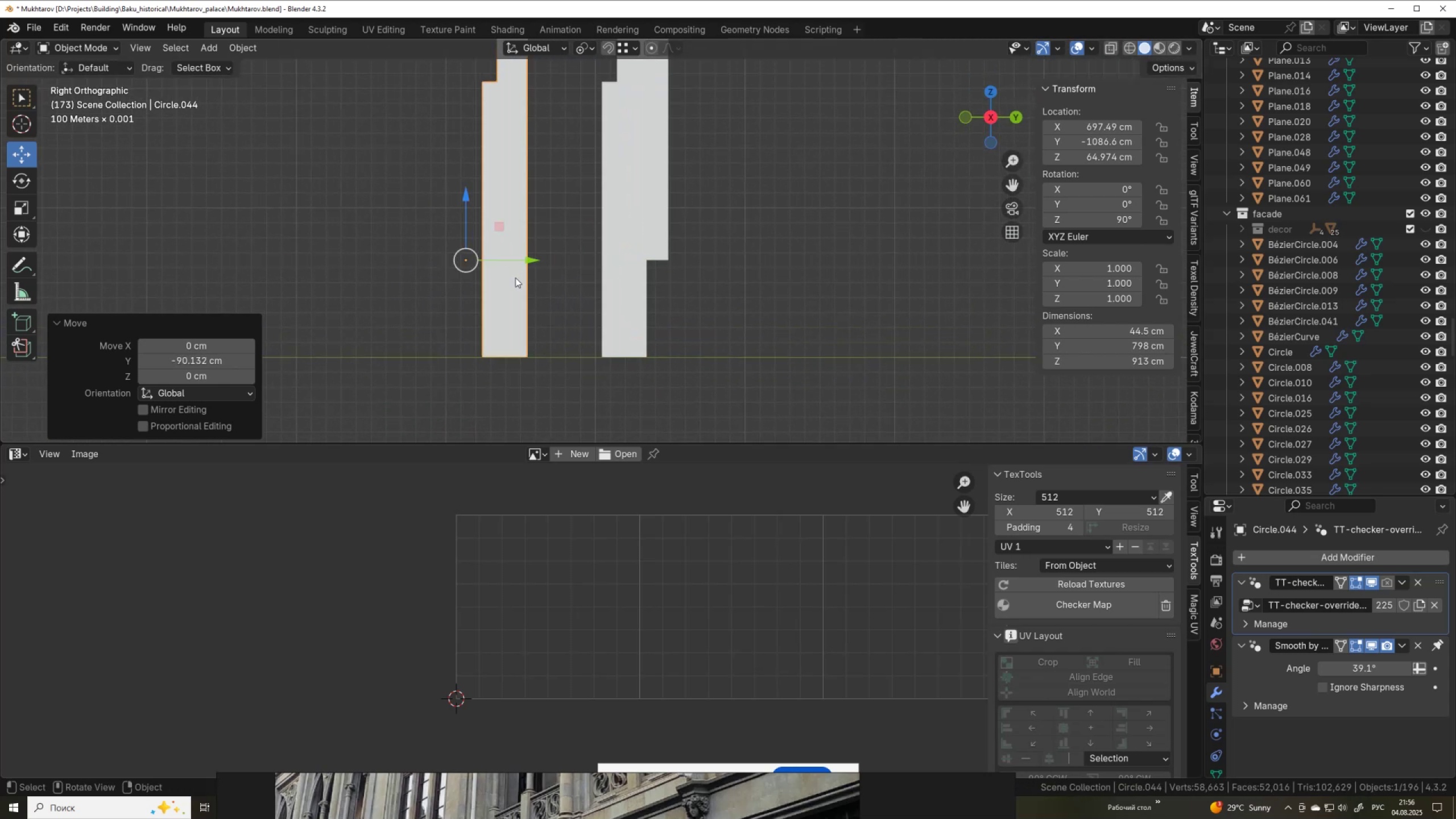 
key(Q)
 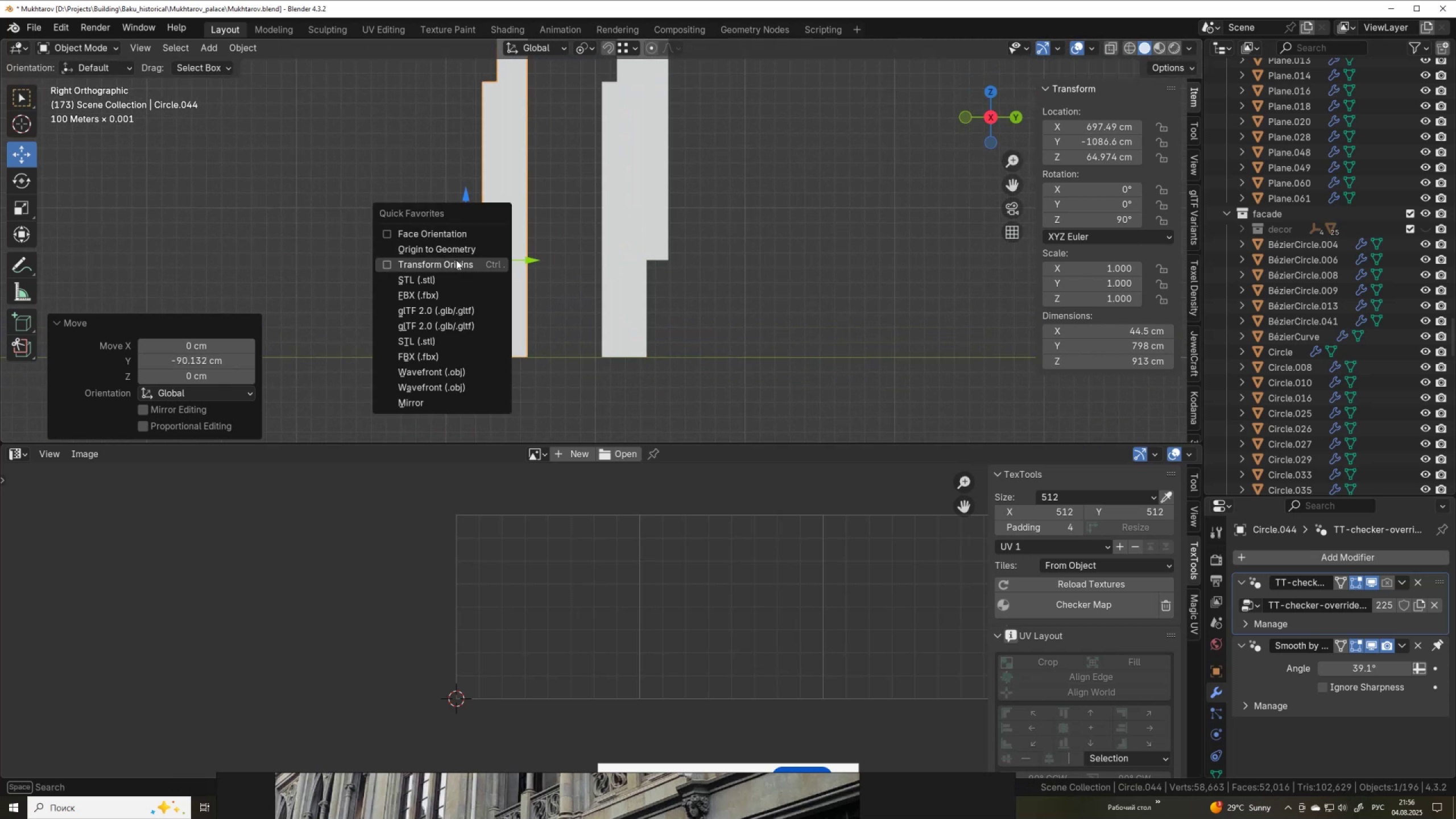 
left_click([457, 261])
 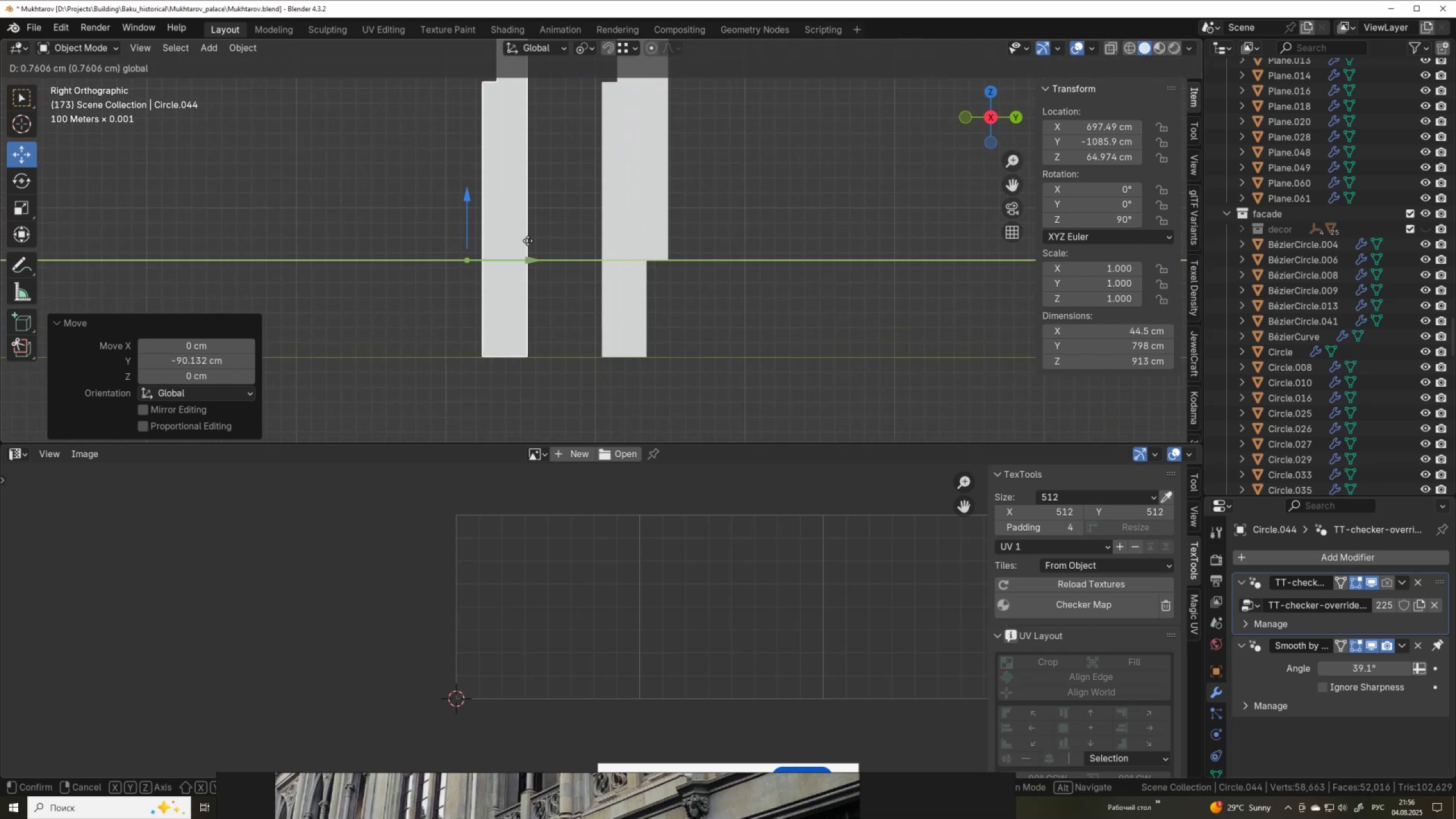 
hold_key(key=ControlLeft, duration=0.98)
 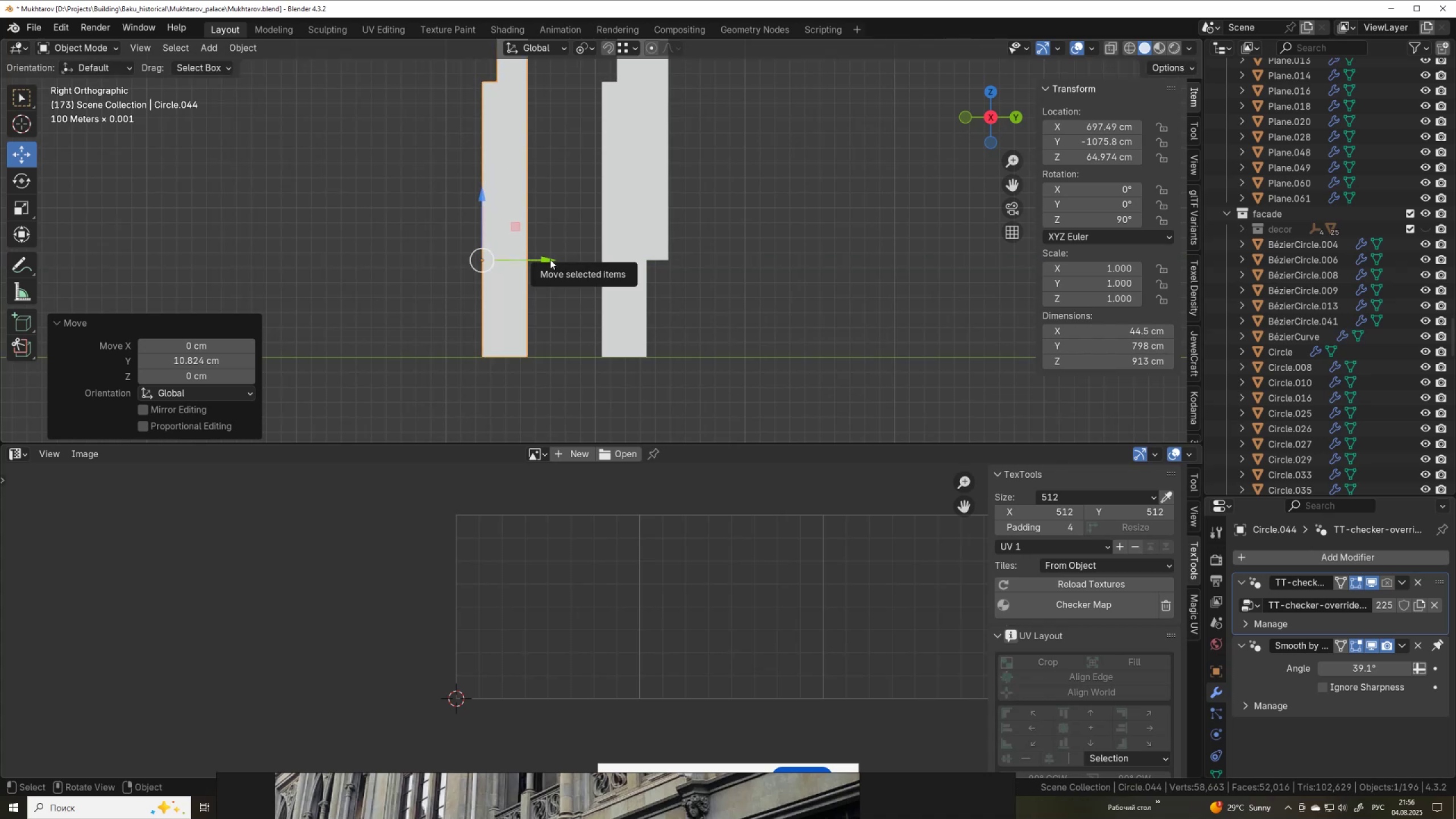 
key(Q)
 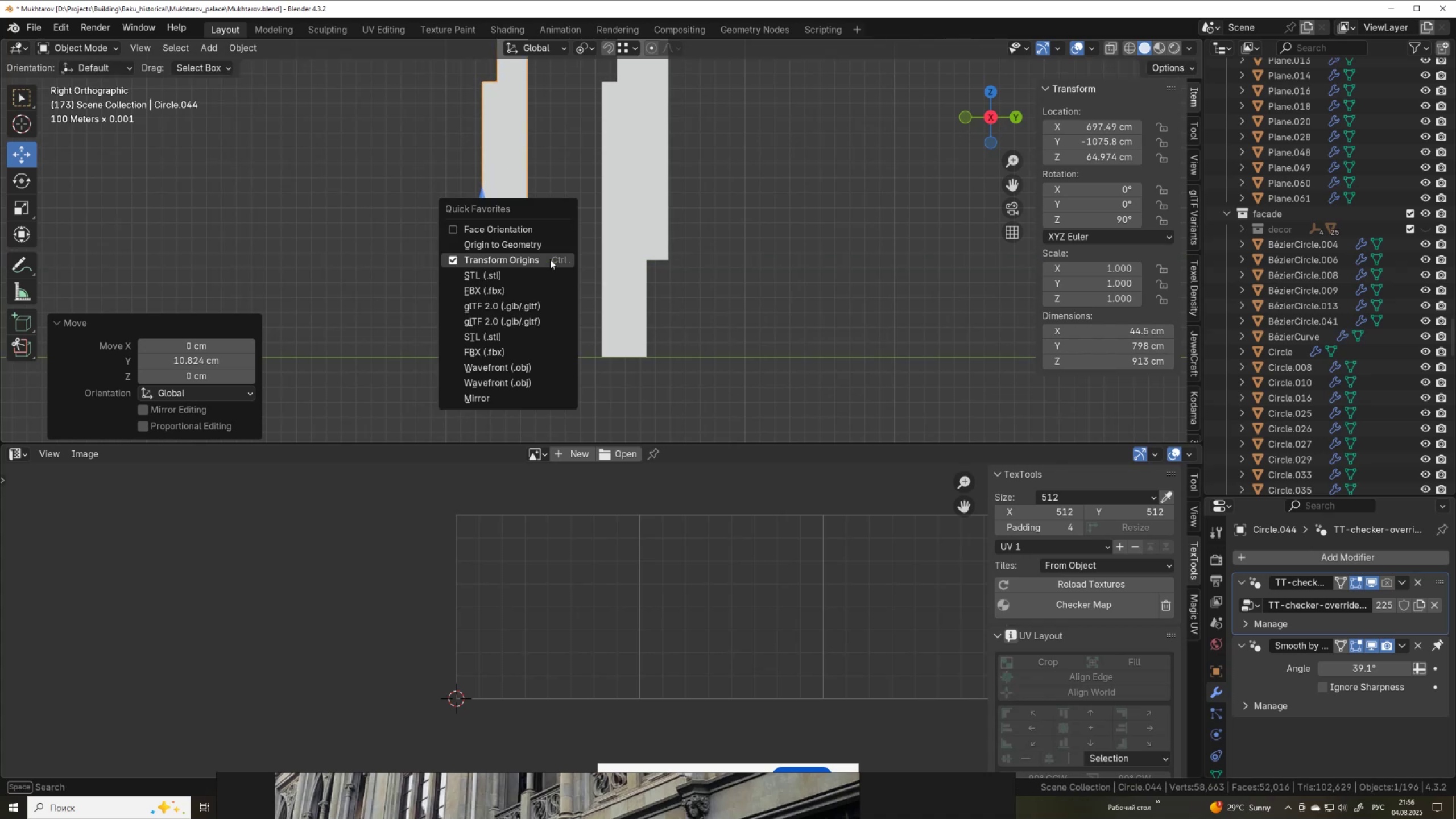 
left_click([550, 259])
 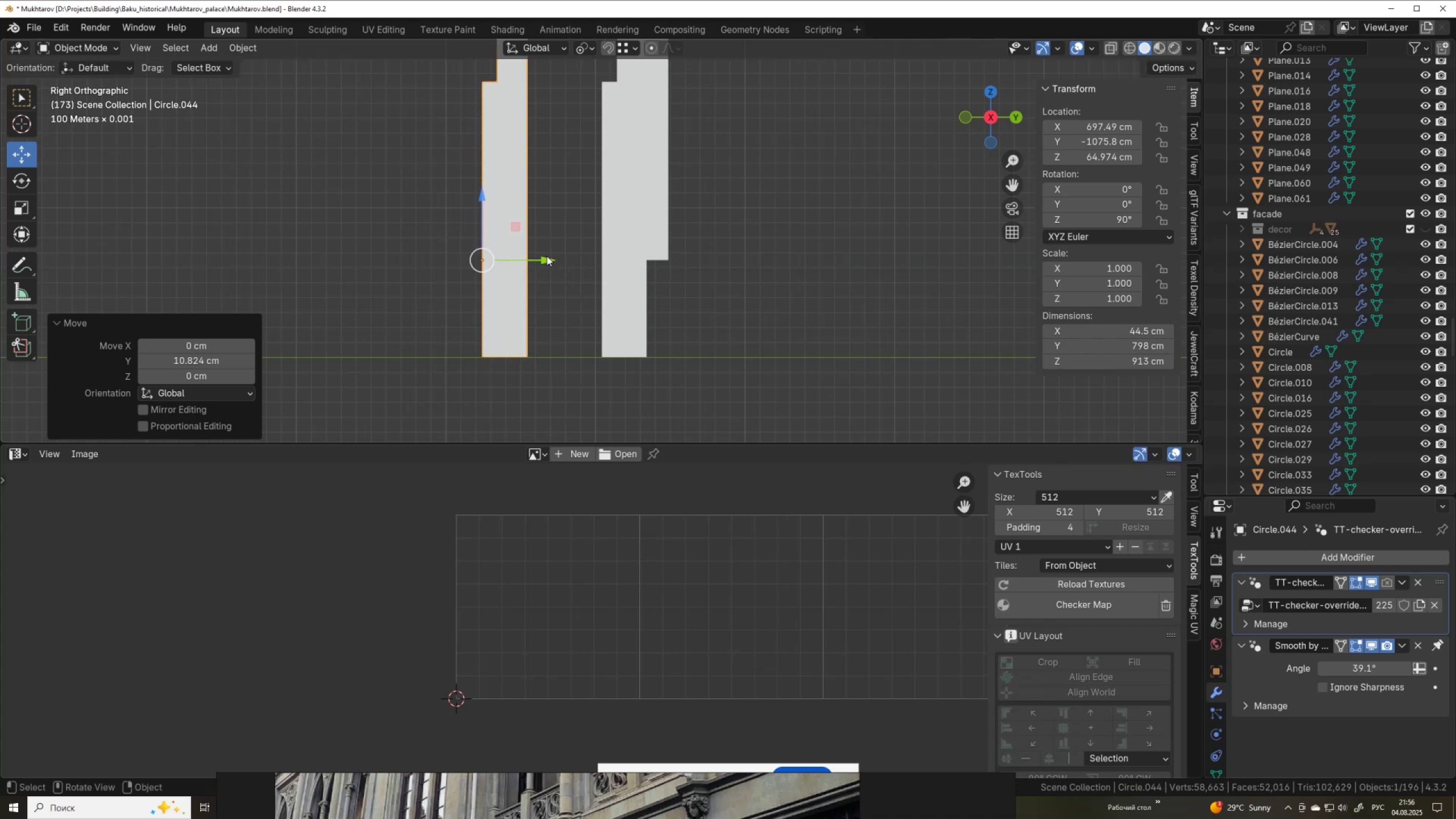 
hold_key(key=ControlLeft, duration=1.53)
 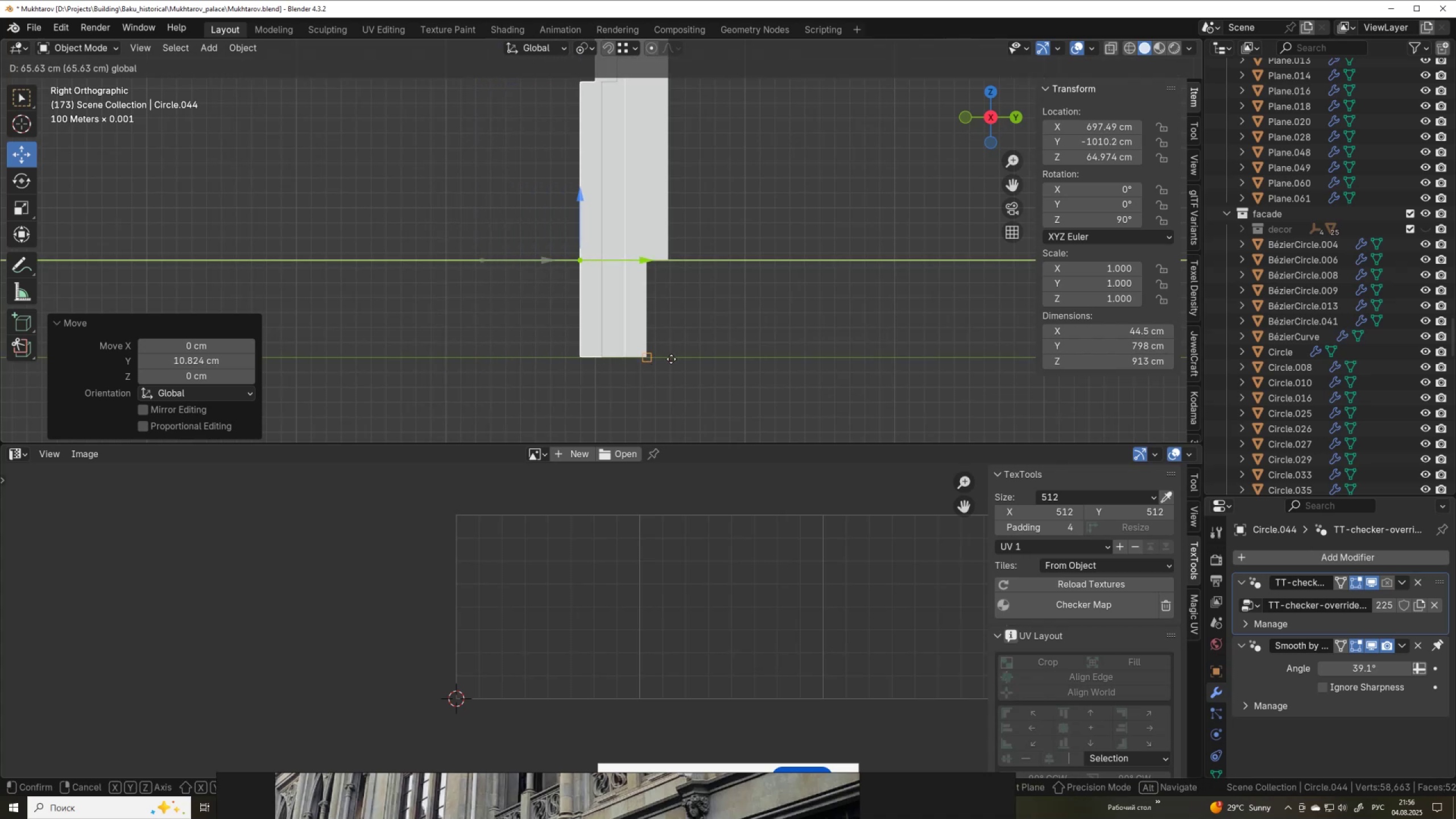 
hold_key(key=ControlLeft, duration=0.51)
 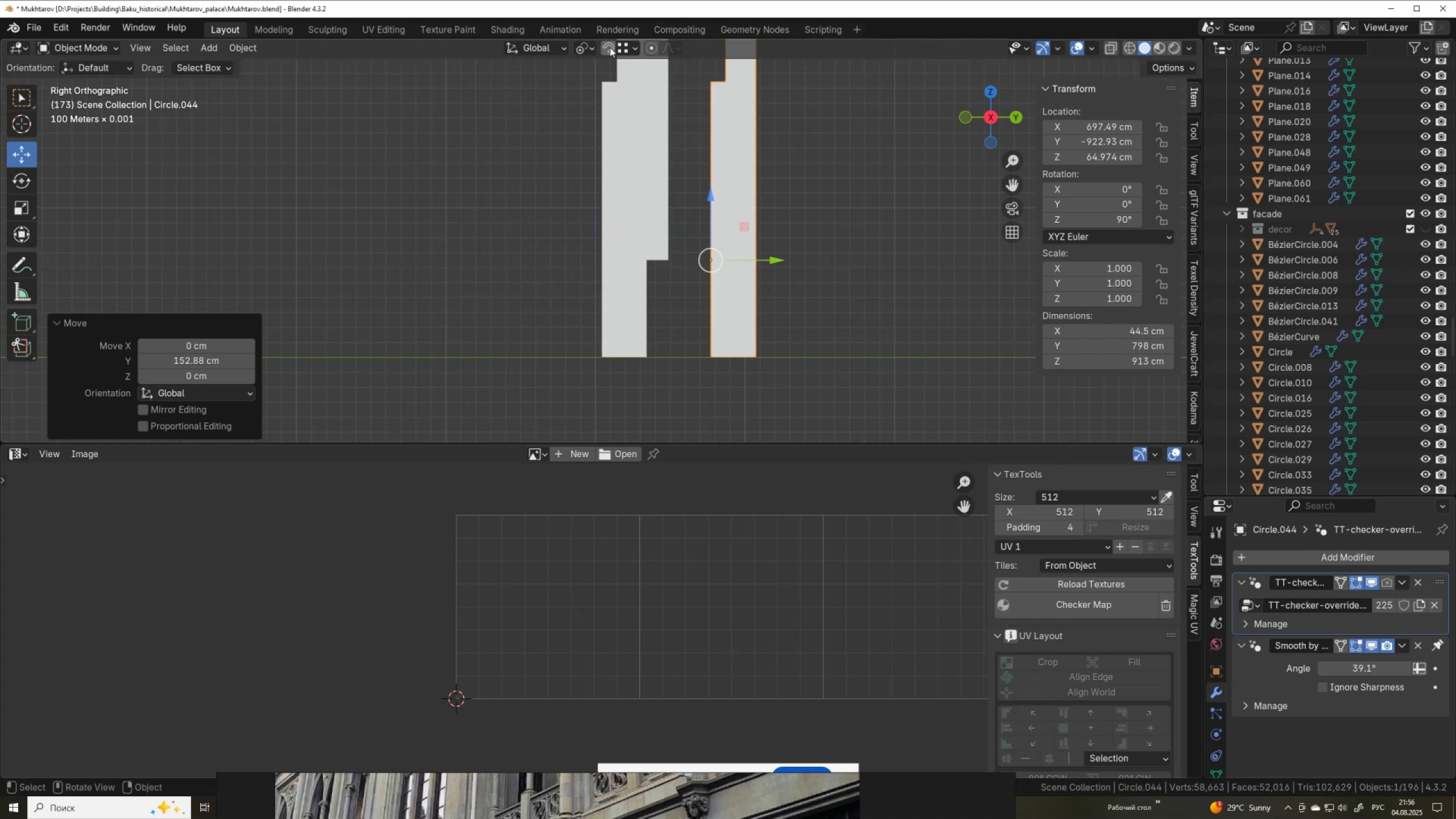 
left_click([592, 46])
 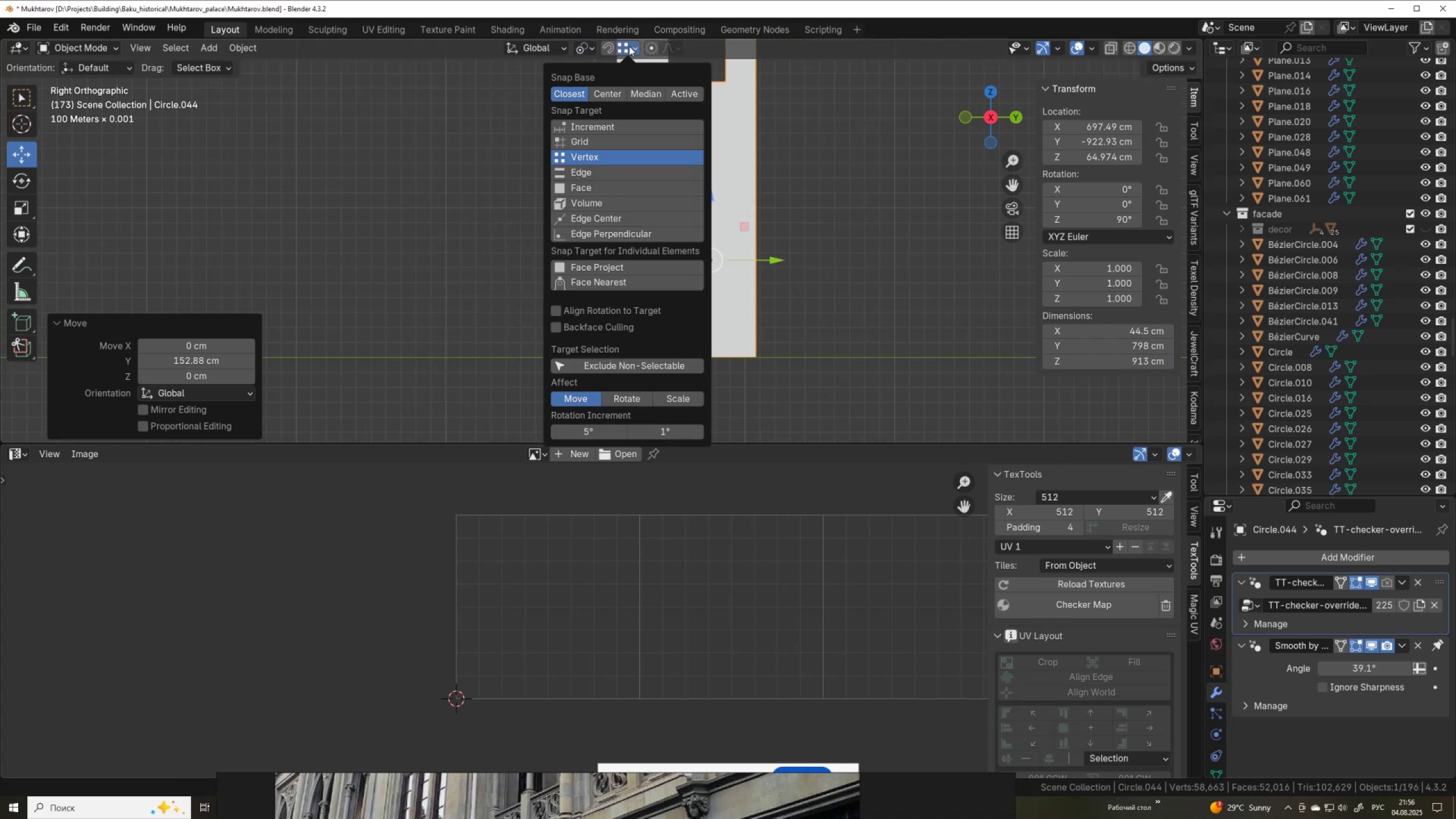 
left_click([607, 96])
 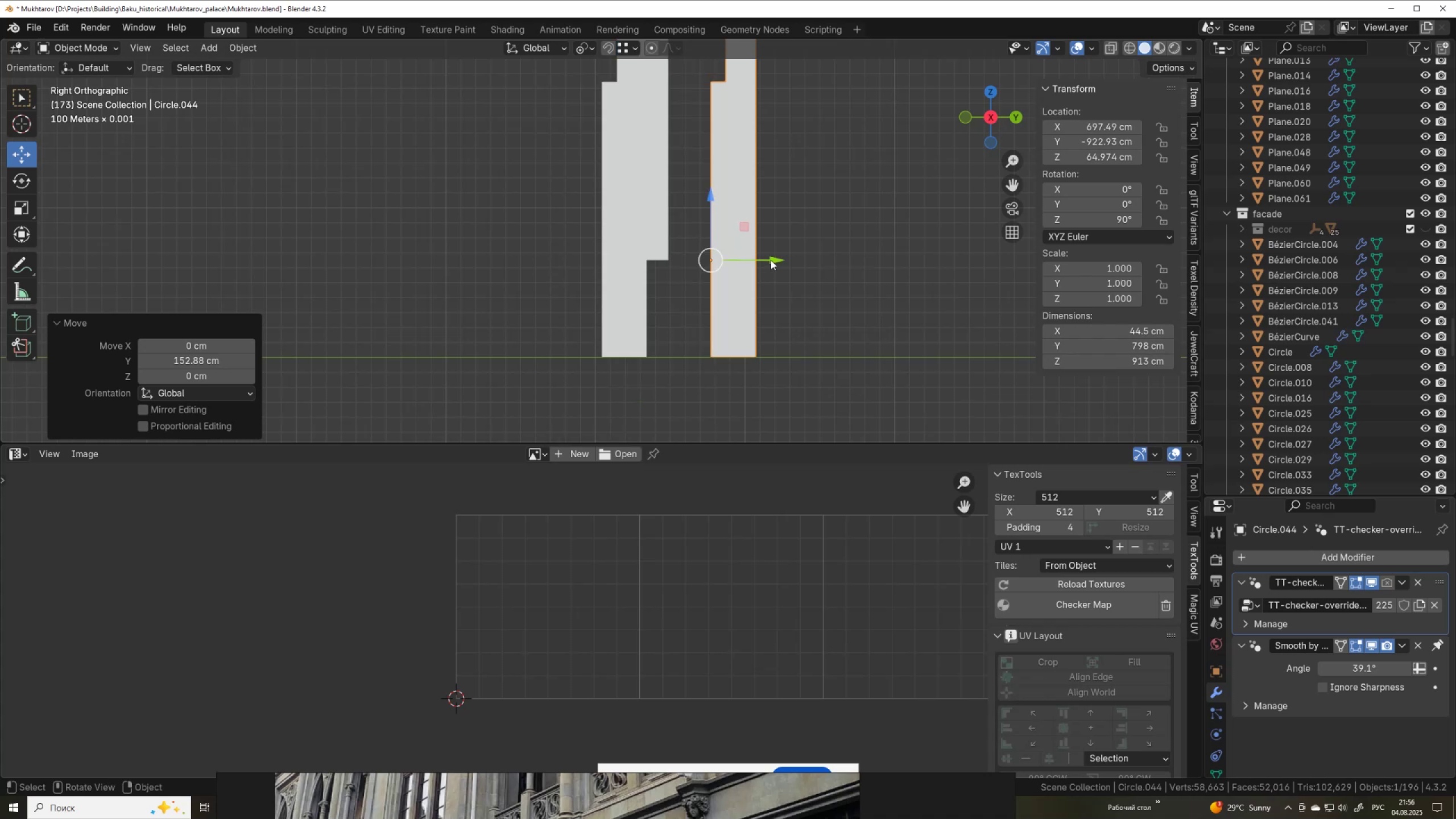 
hold_key(key=ControlLeft, duration=1.11)
 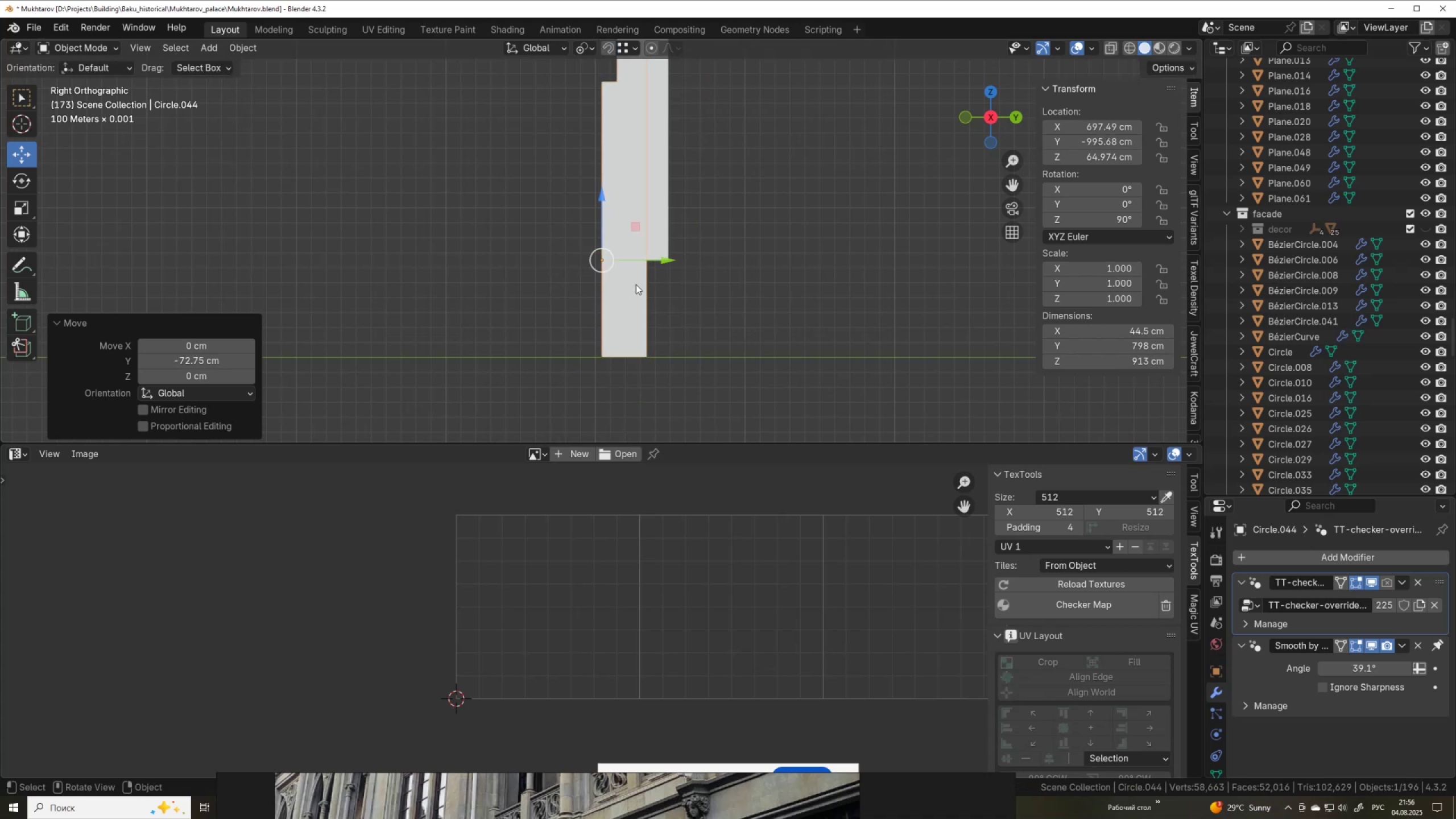 
scroll: coordinate [747, 237], scroll_direction: down, amount: 7.0
 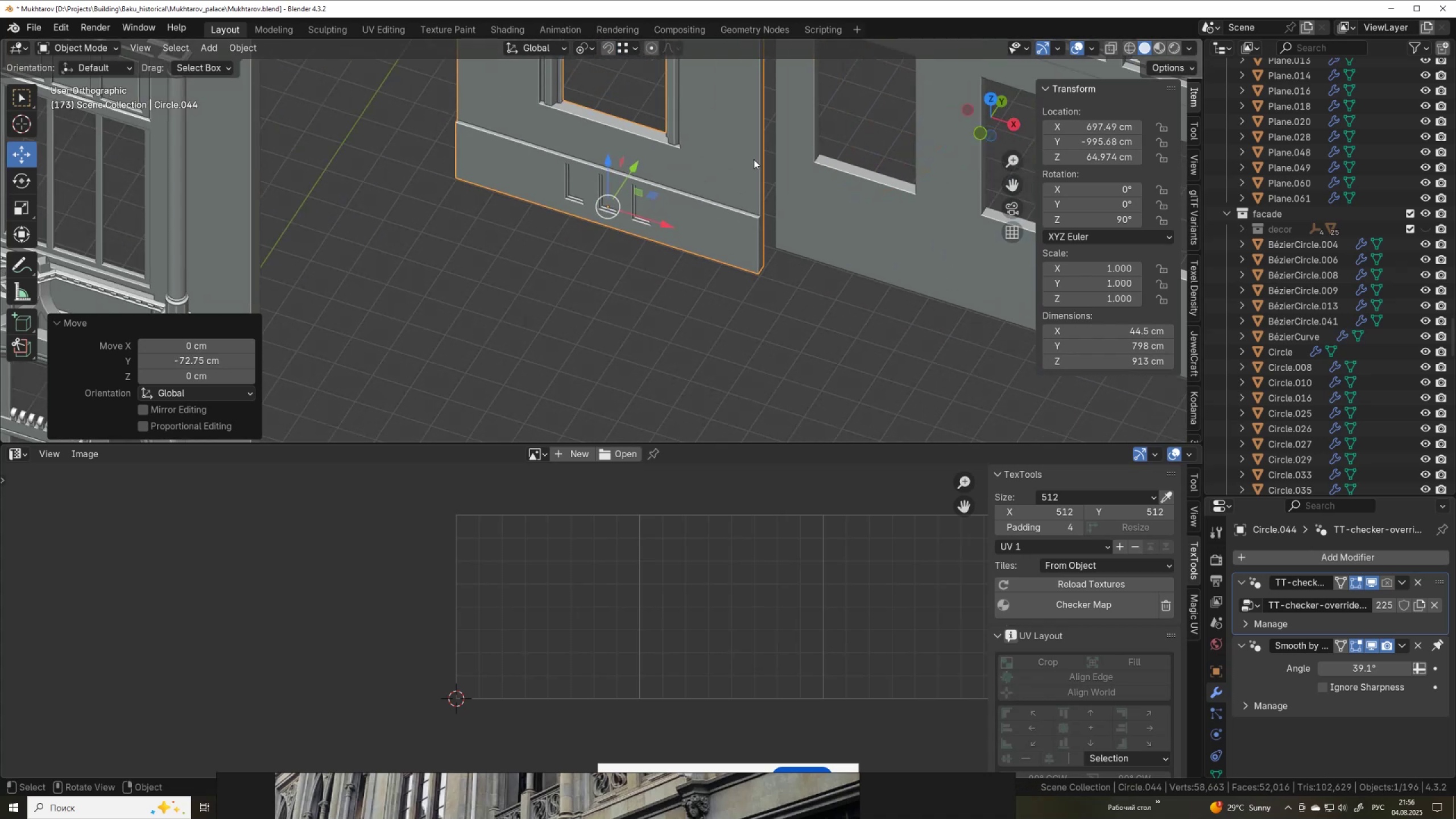 
hold_key(key=ShiftLeft, duration=0.41)
scroll: coordinate [672, 288], scroll_direction: down, amount: 7.0
 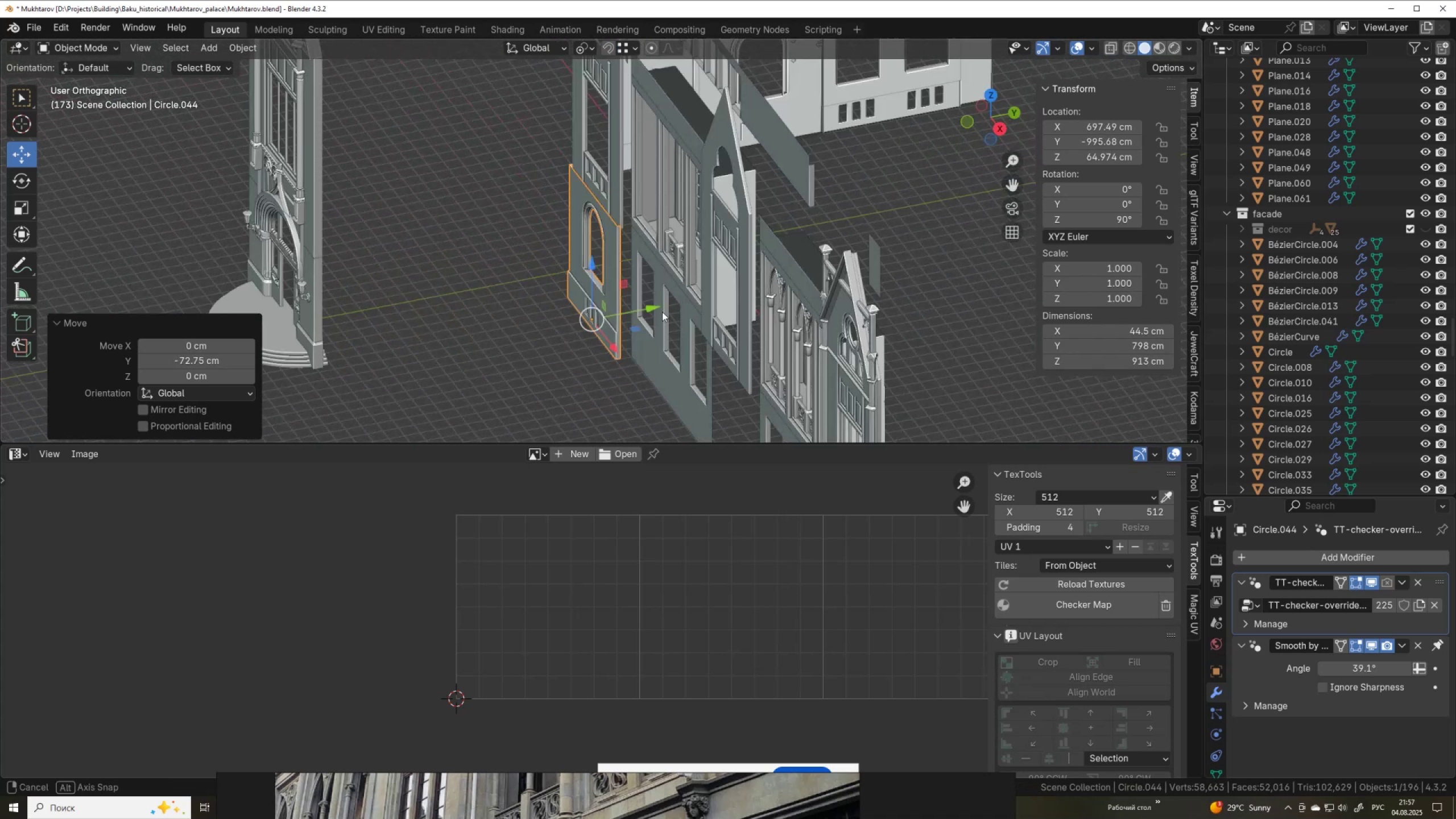 
scroll: coordinate [649, 206], scroll_direction: up, amount: 7.0
 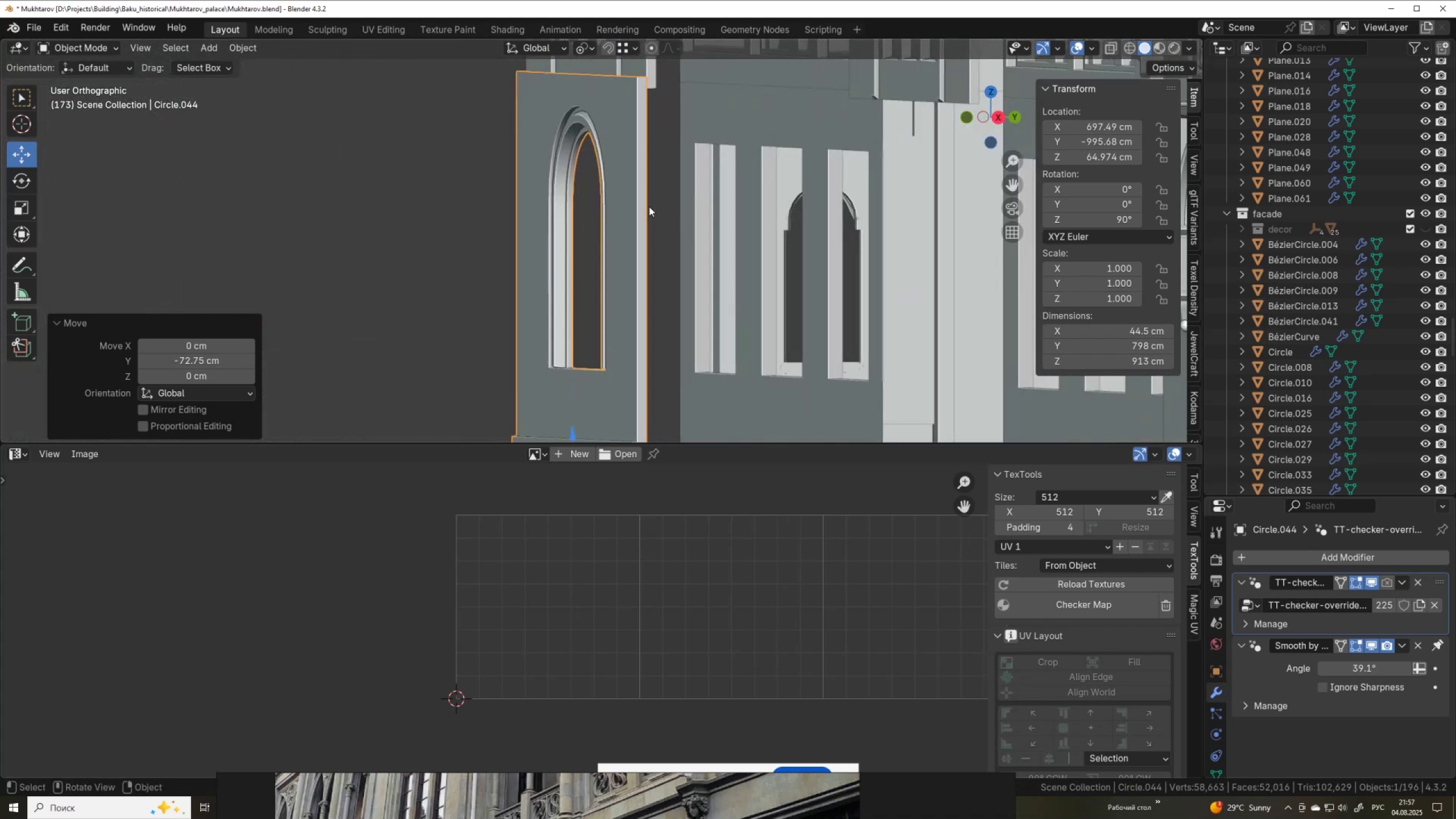 
hold_key(key=ShiftLeft, duration=0.42)
 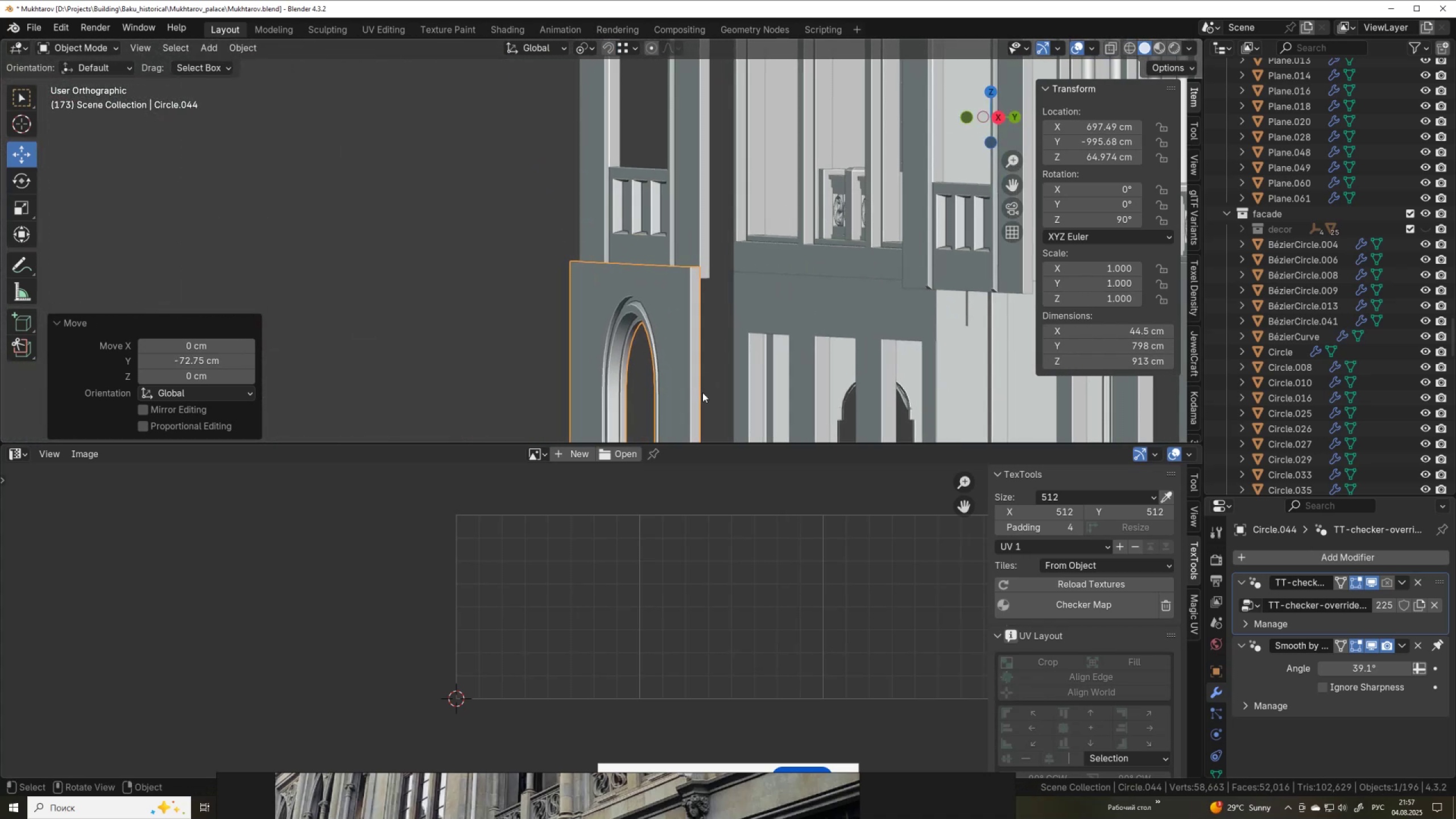 
scroll: coordinate [708, 265], scroll_direction: down, amount: 7.0
 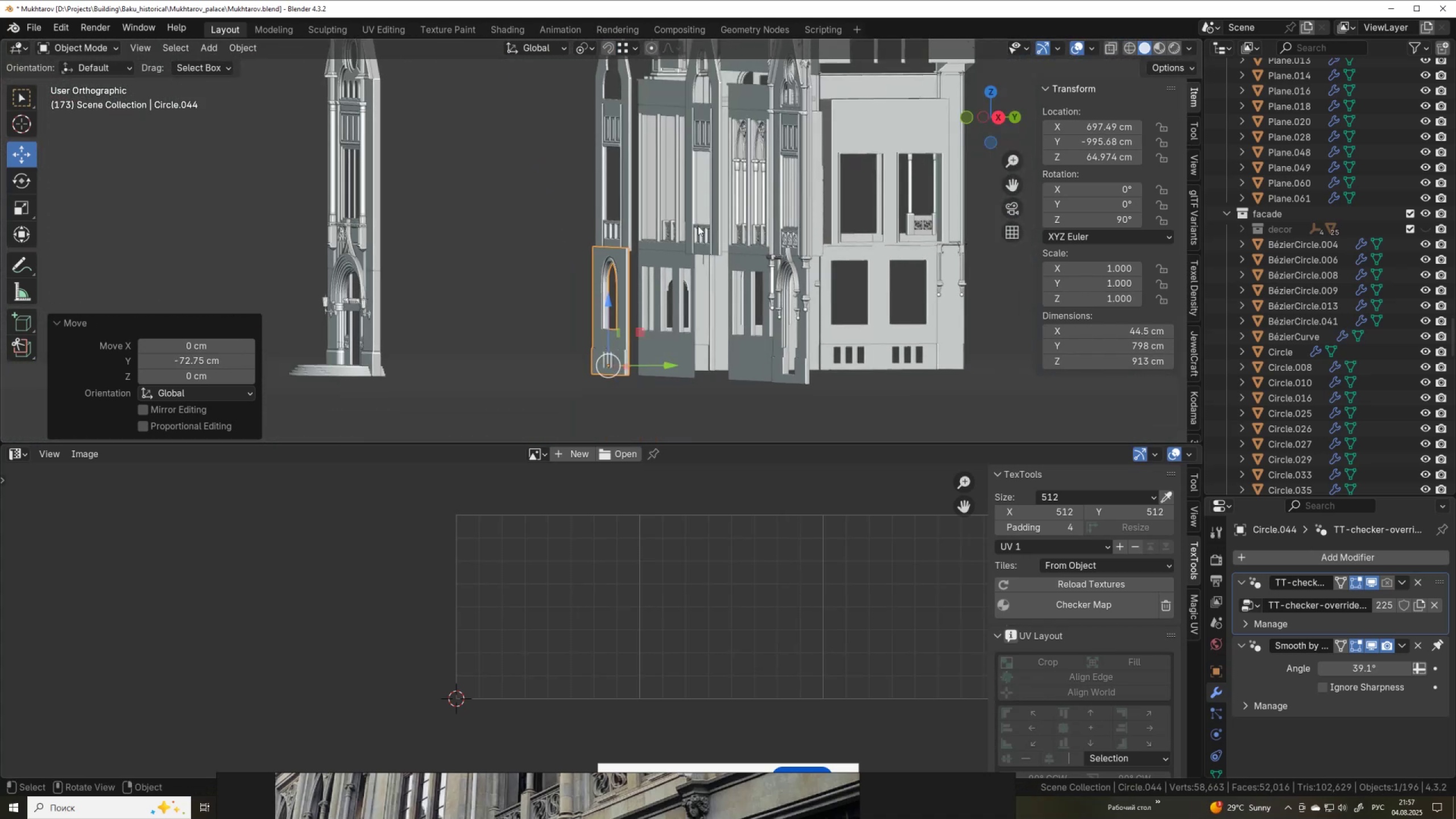 
hold_key(key=ShiftLeft, duration=0.54)
 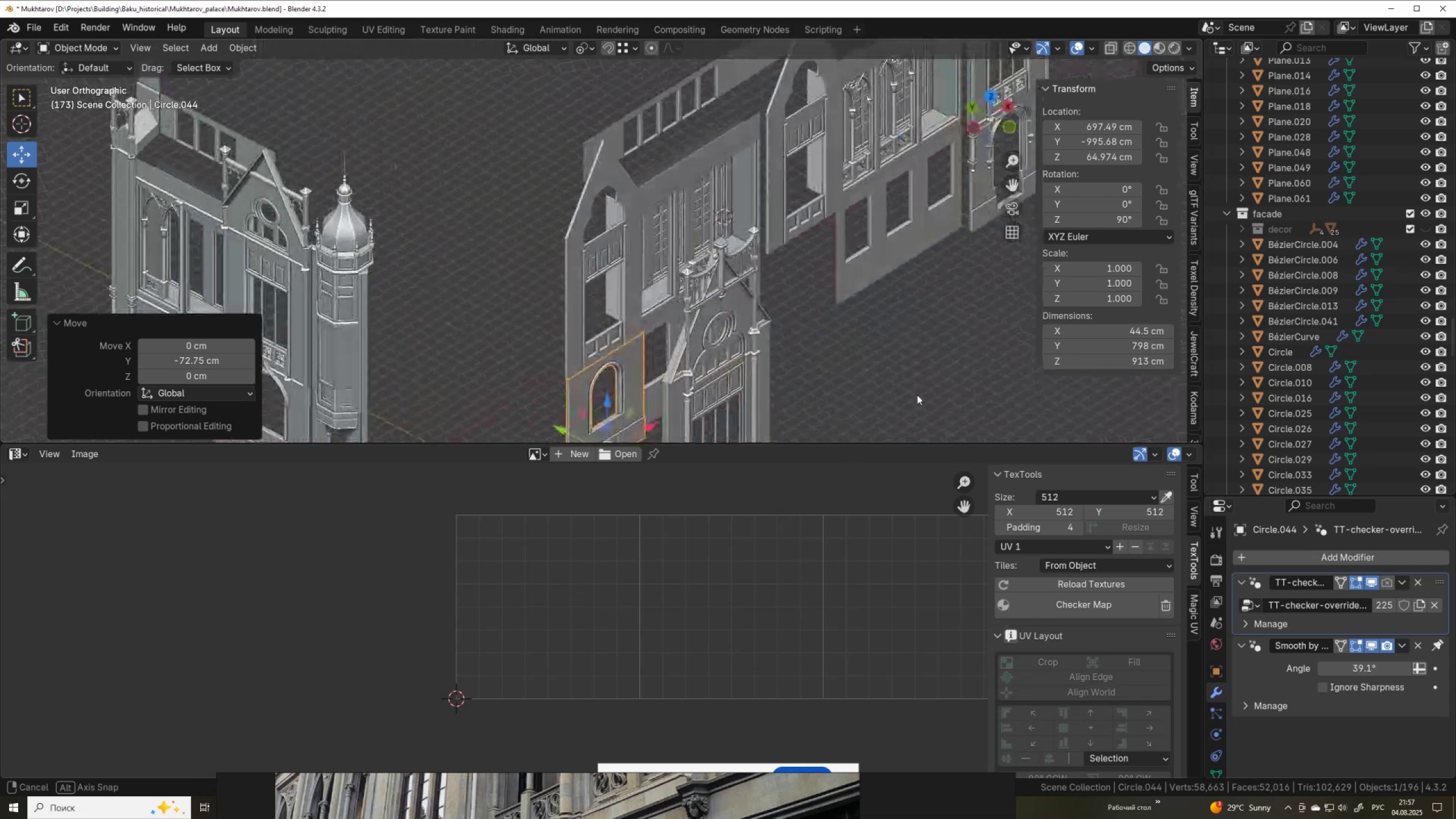 
hold_key(key=ShiftLeft, duration=0.46)
 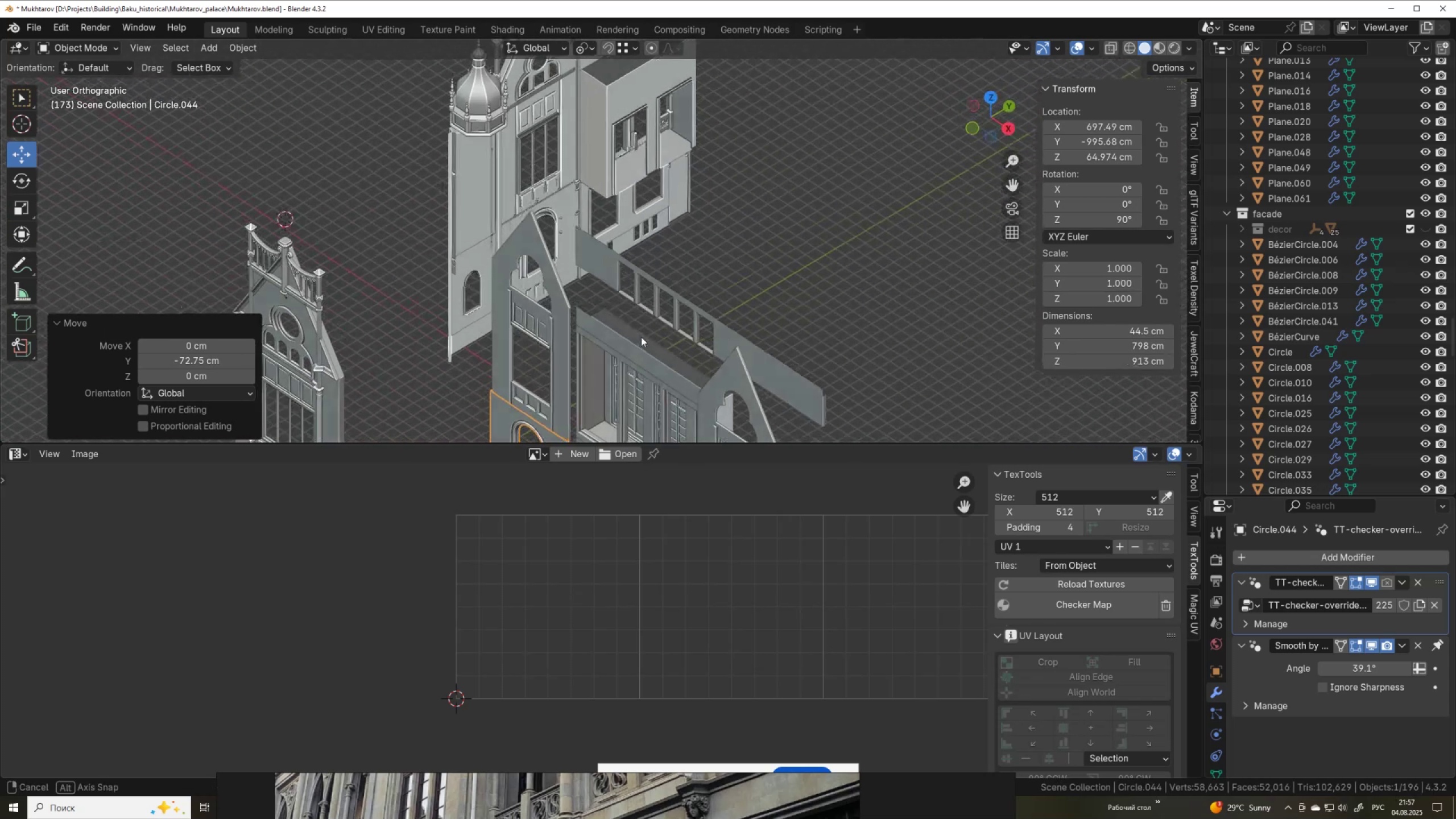 
hold_key(key=ShiftLeft, duration=0.6)
 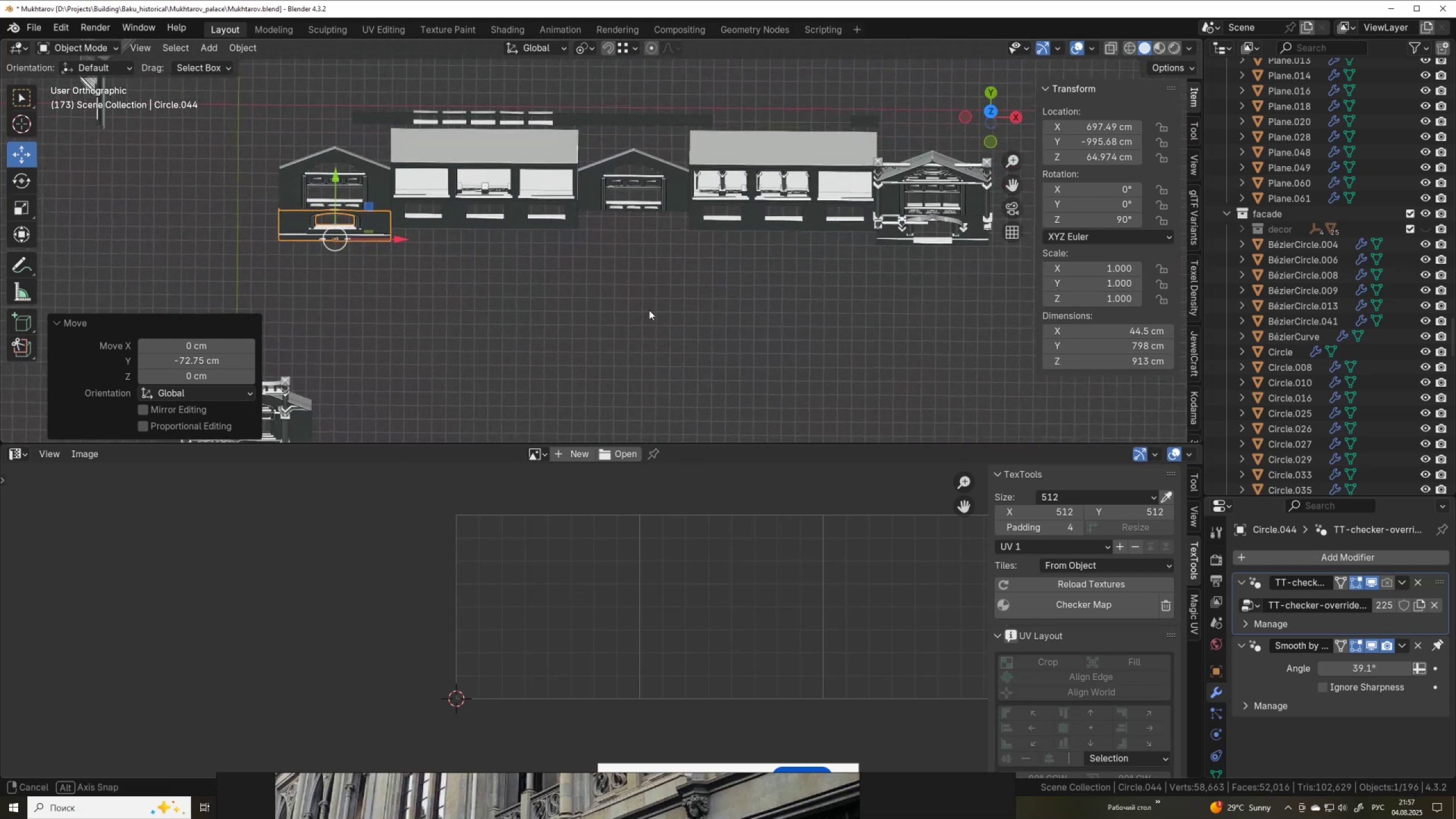 
hold_key(key=ShiftLeft, duration=0.53)
 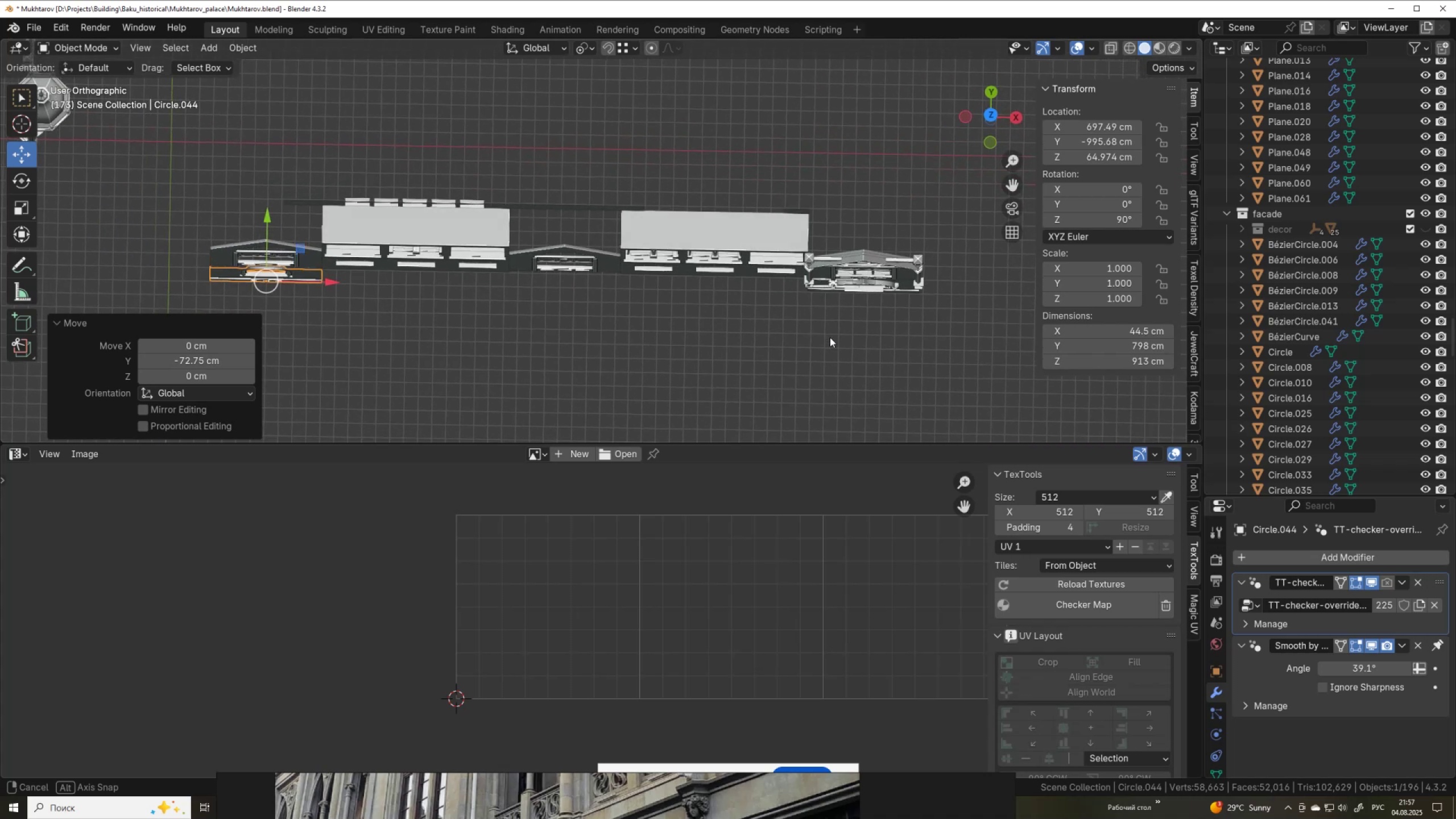 
hold_key(key=ShiftLeft, duration=1.52)
 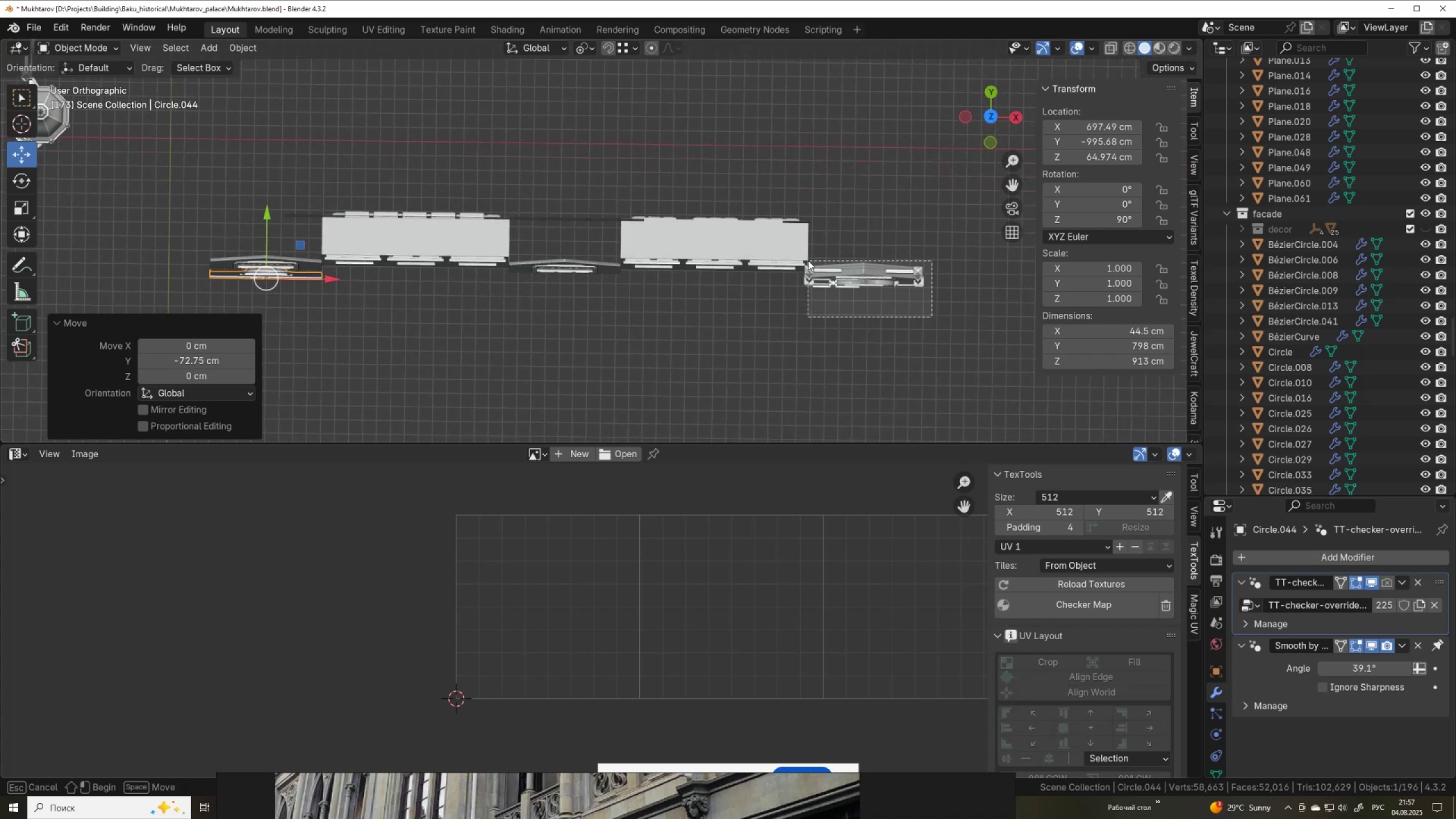 
hold_key(key=ShiftLeft, duration=1.47)
 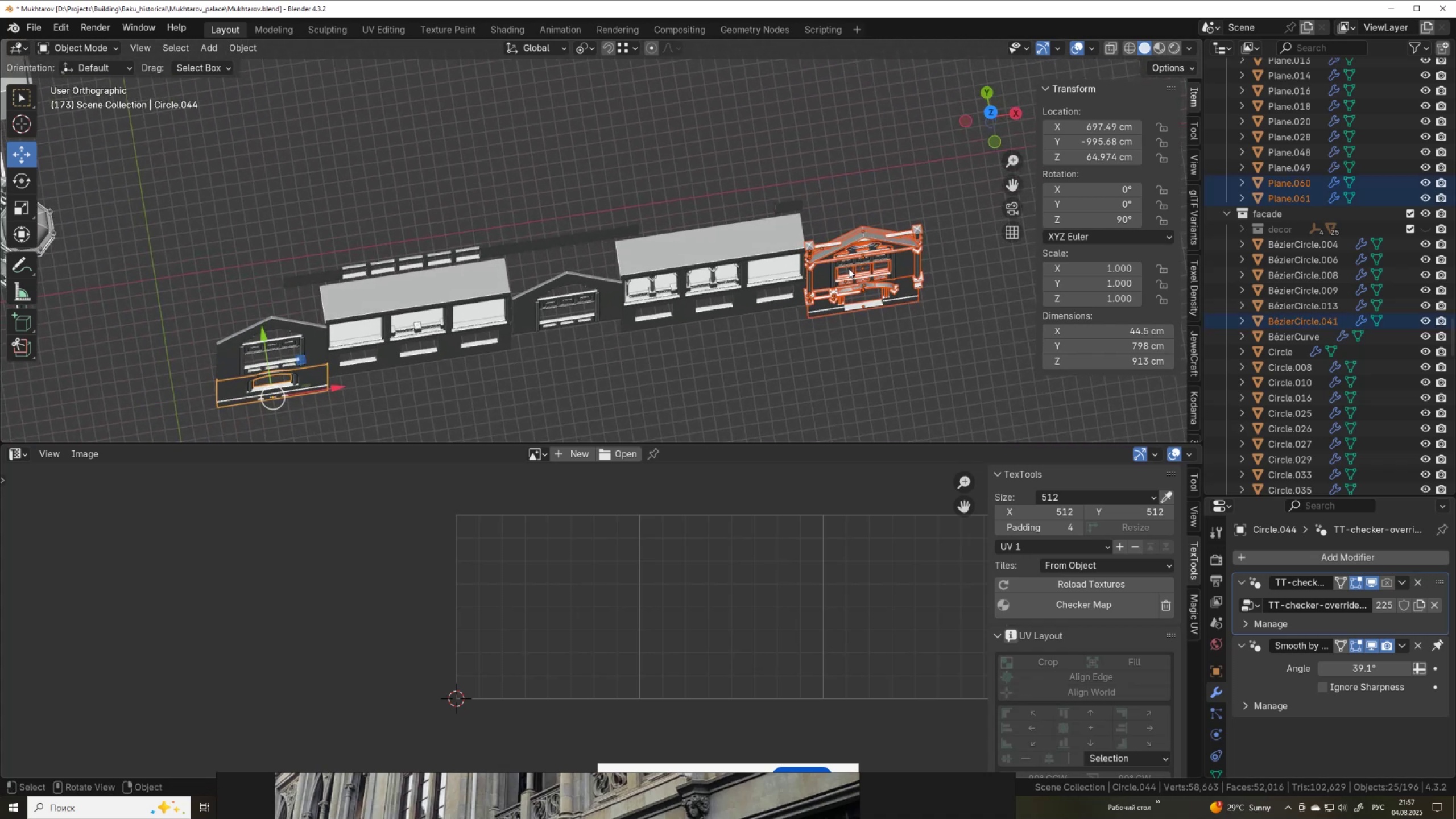 
key(G)
 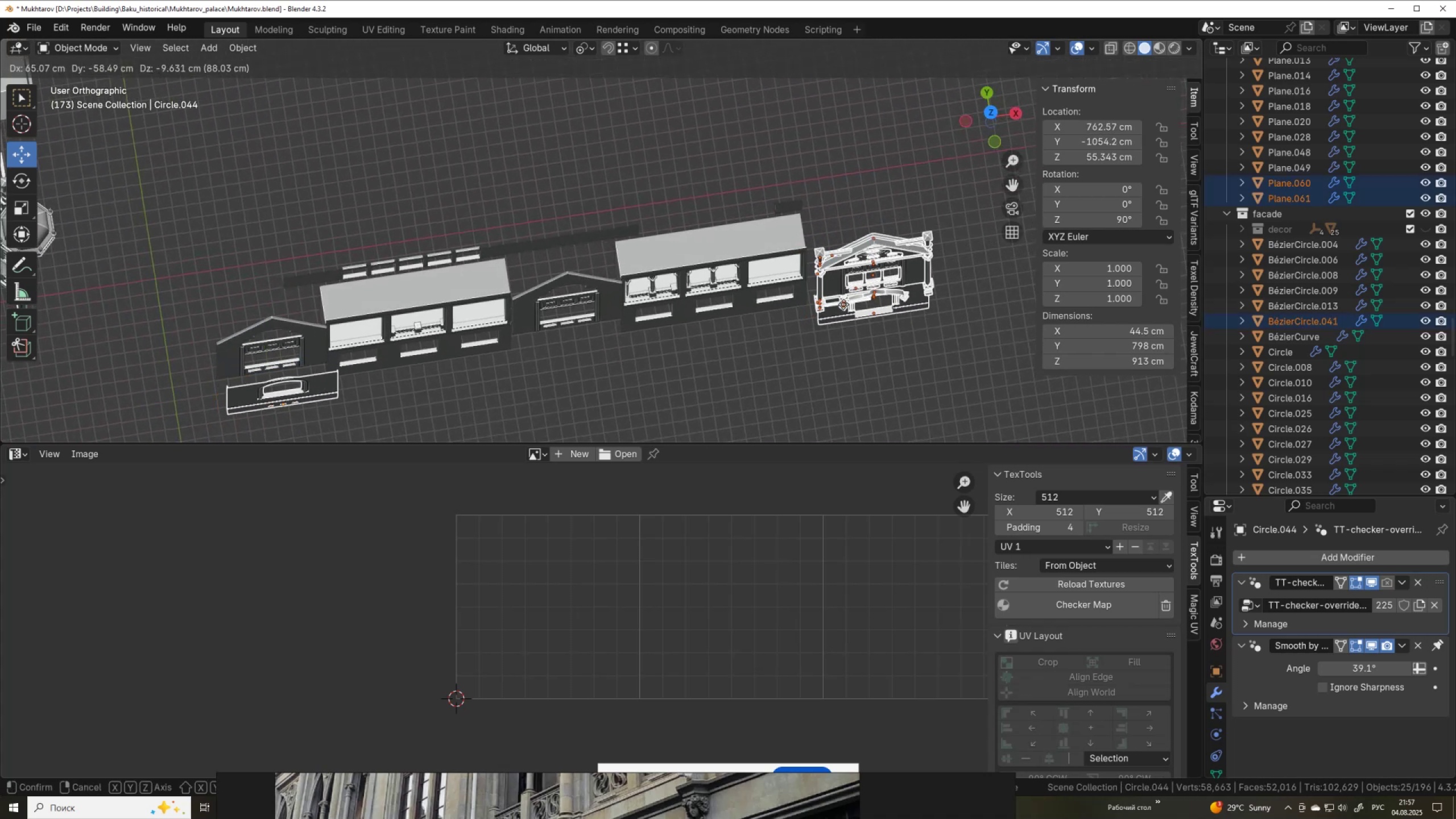 
right_click([843, 304])
 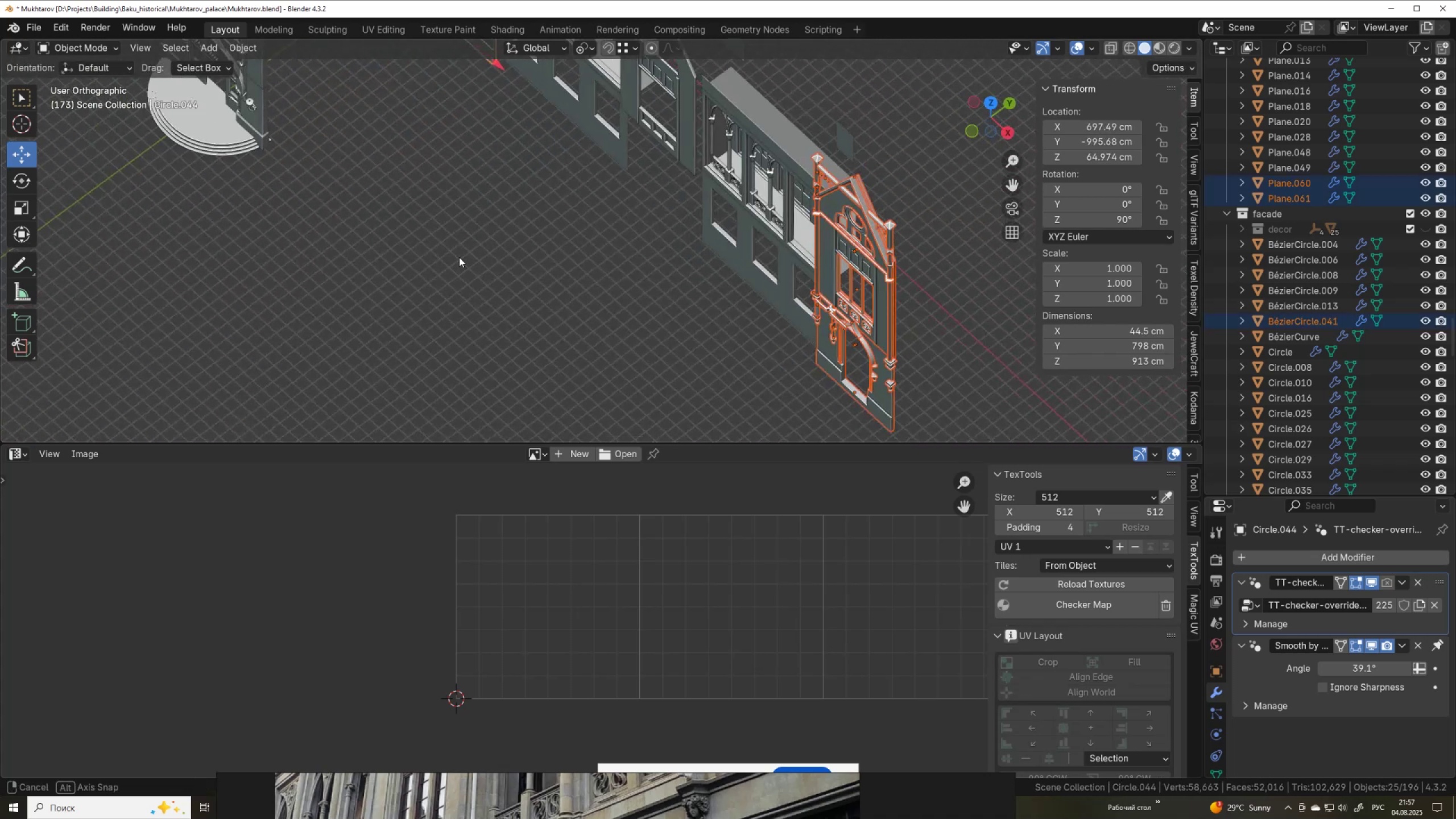 
hold_key(key=ShiftLeft, duration=0.44)
scroll: coordinate [503, 288], scroll_direction: up, amount: 6.0
 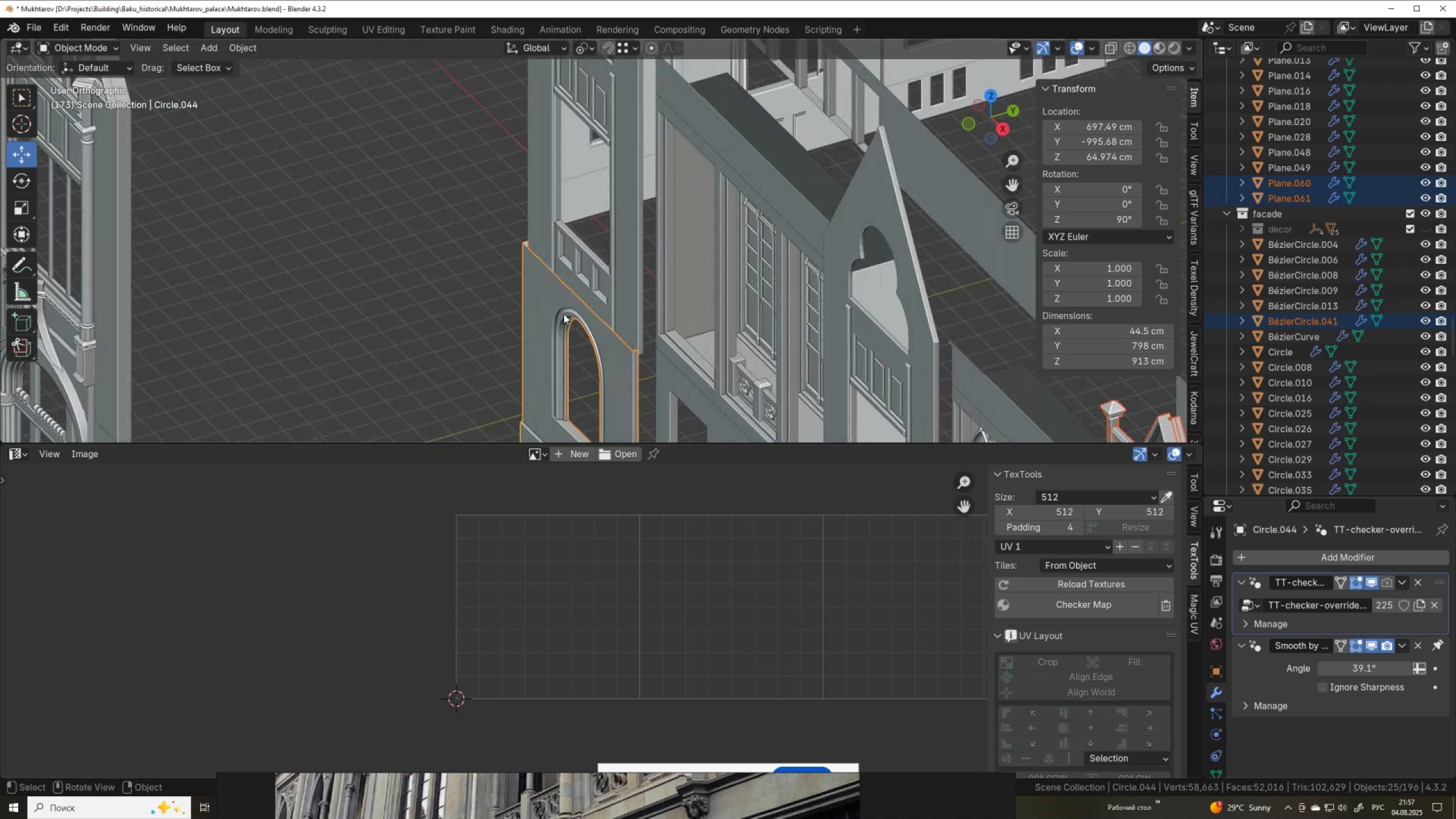 
hold_key(key=ShiftLeft, duration=0.55)
 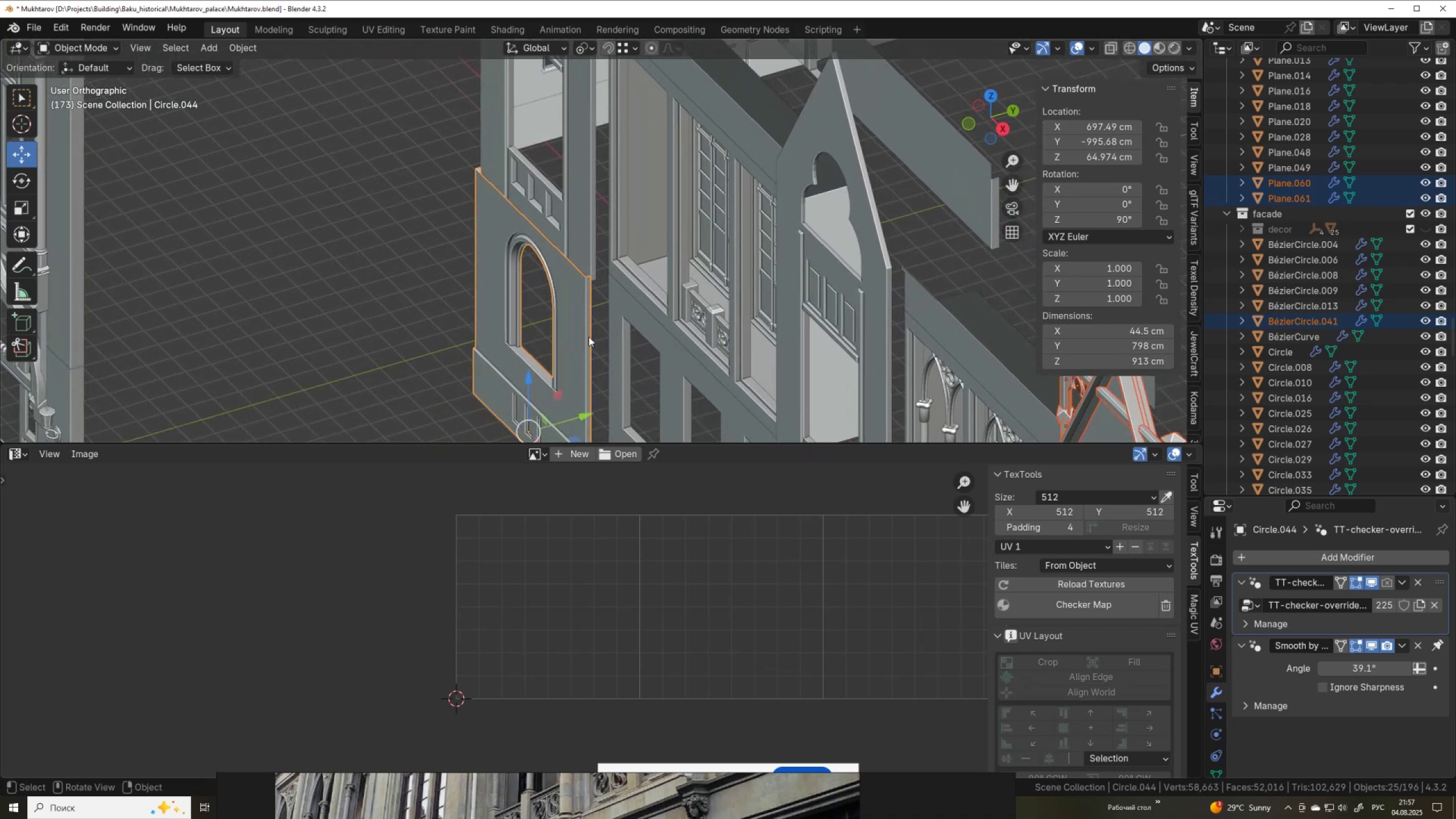 
scroll: coordinate [596, 359], scroll_direction: up, amount: 2.0
 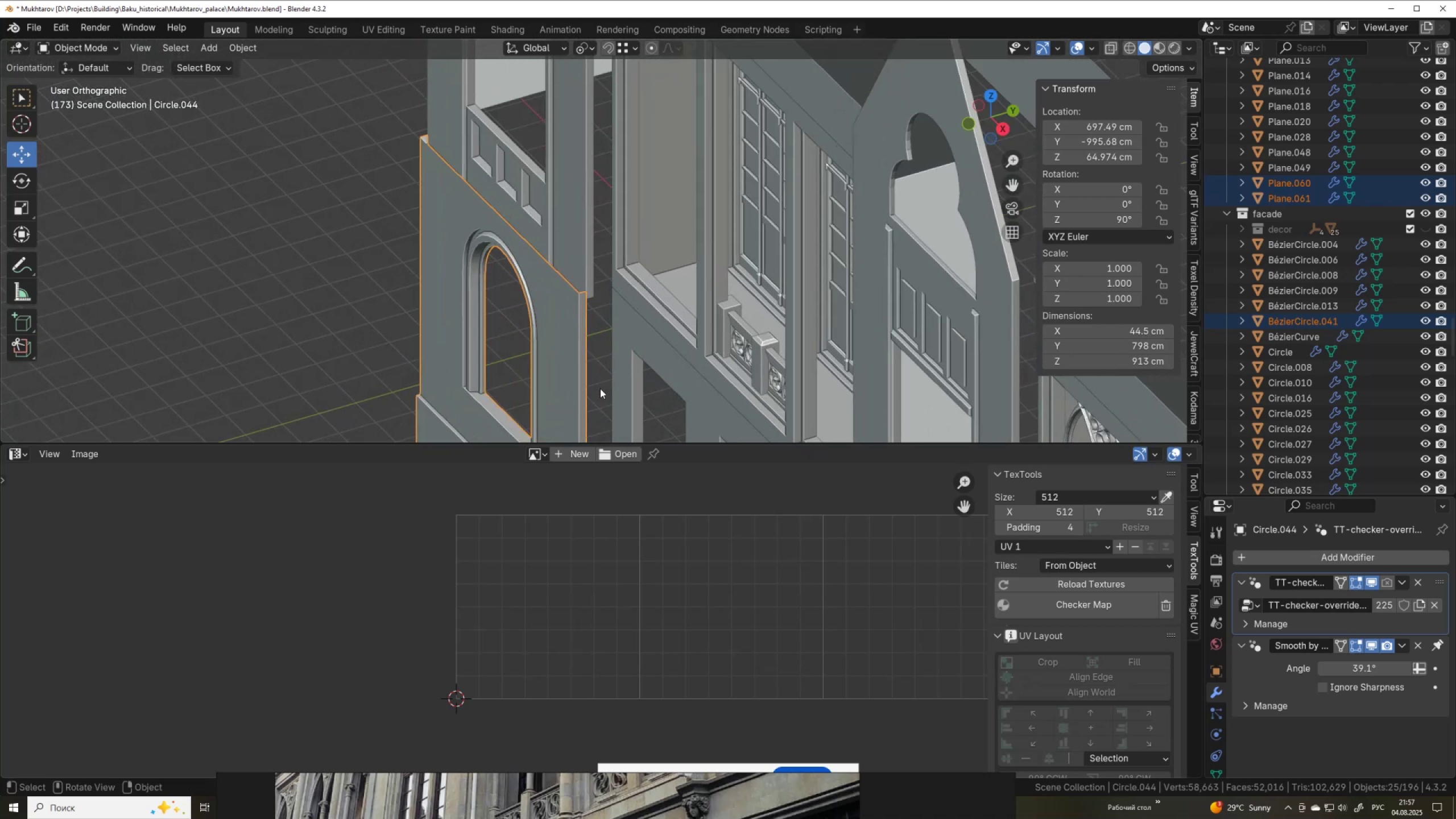 
hold_key(key=ShiftLeft, duration=0.43)
 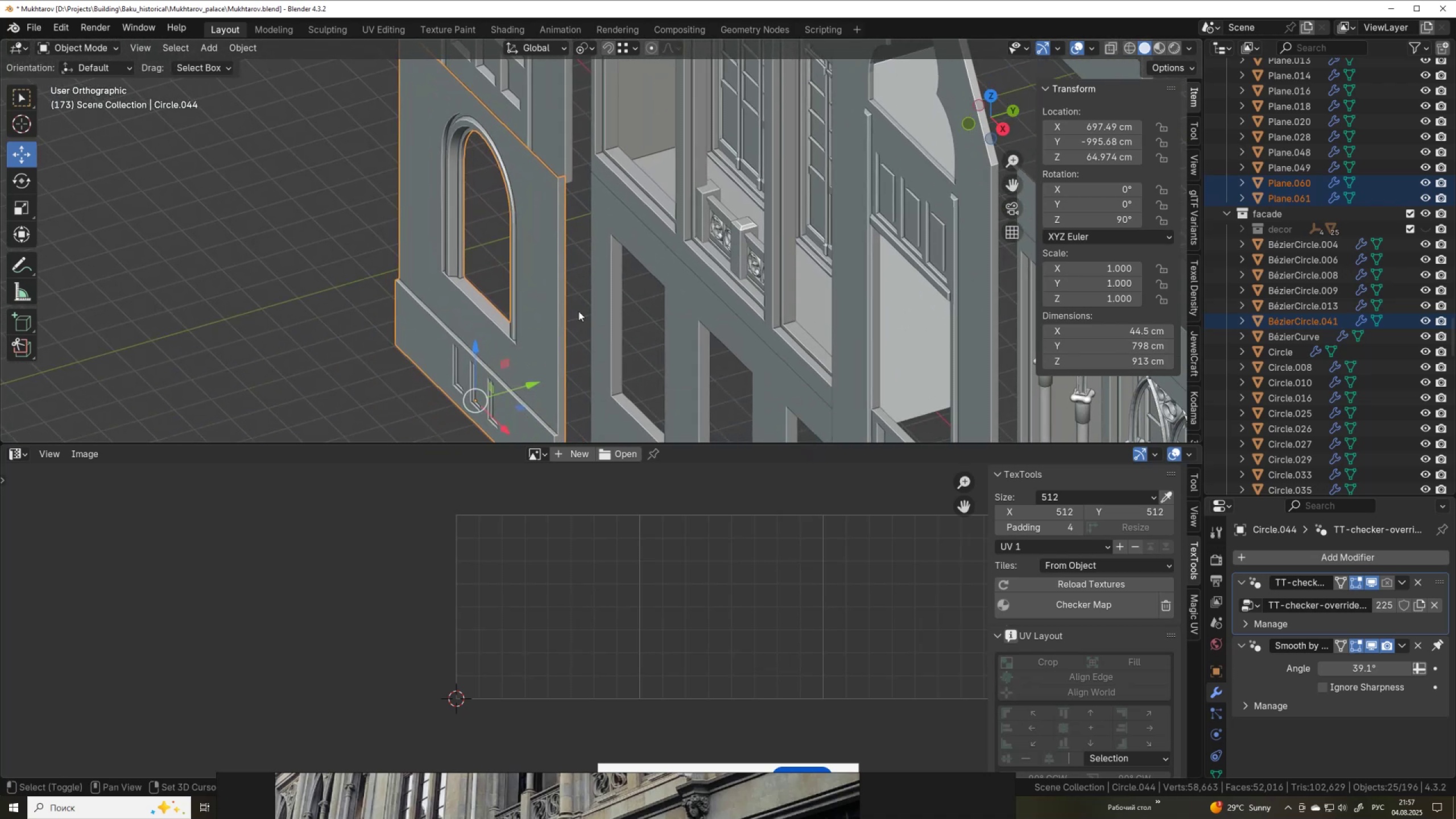 
scroll: coordinate [578, 318], scroll_direction: up, amount: 1.0
 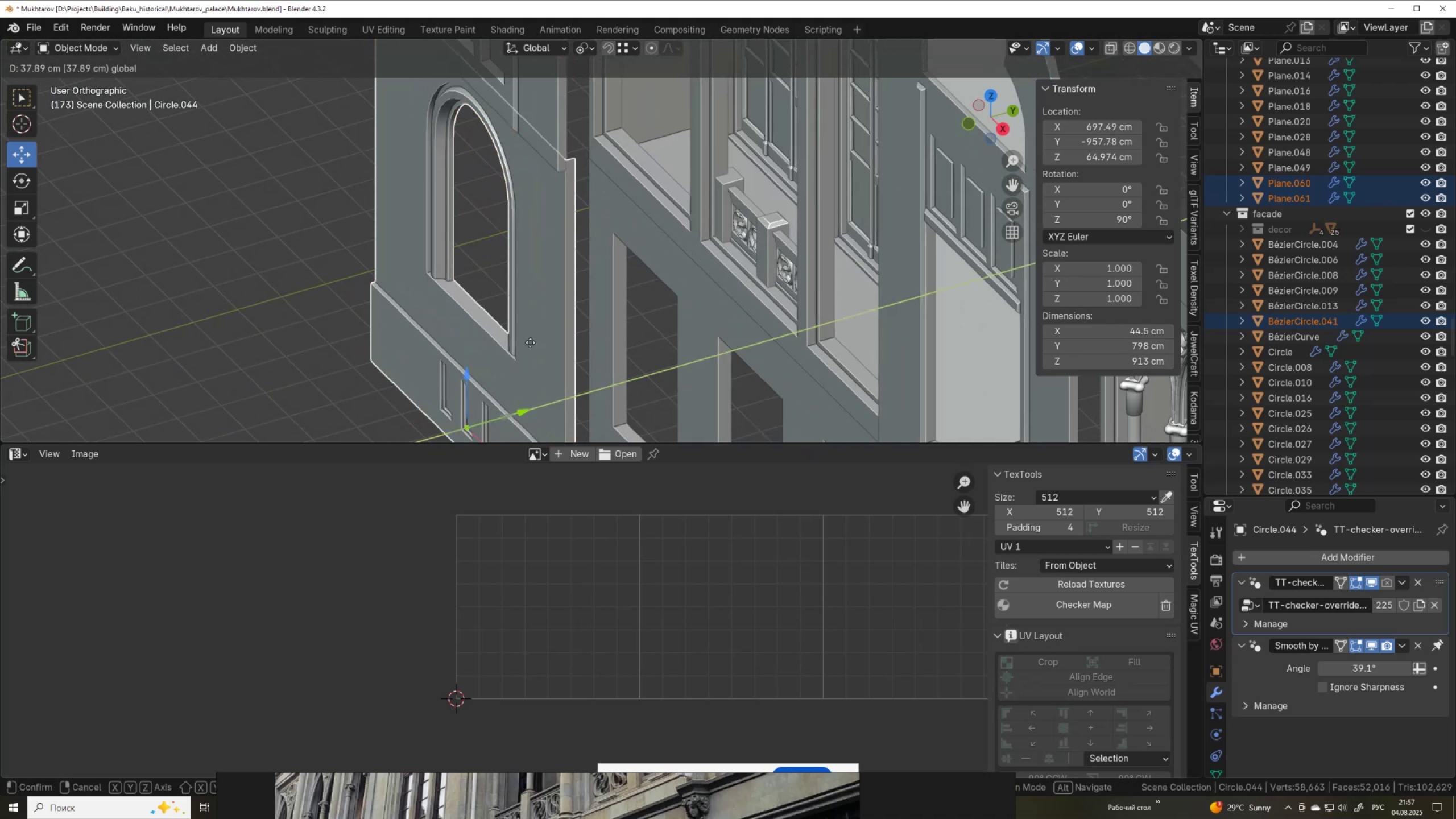 
hold_key(key=ControlLeft, duration=1.5)
 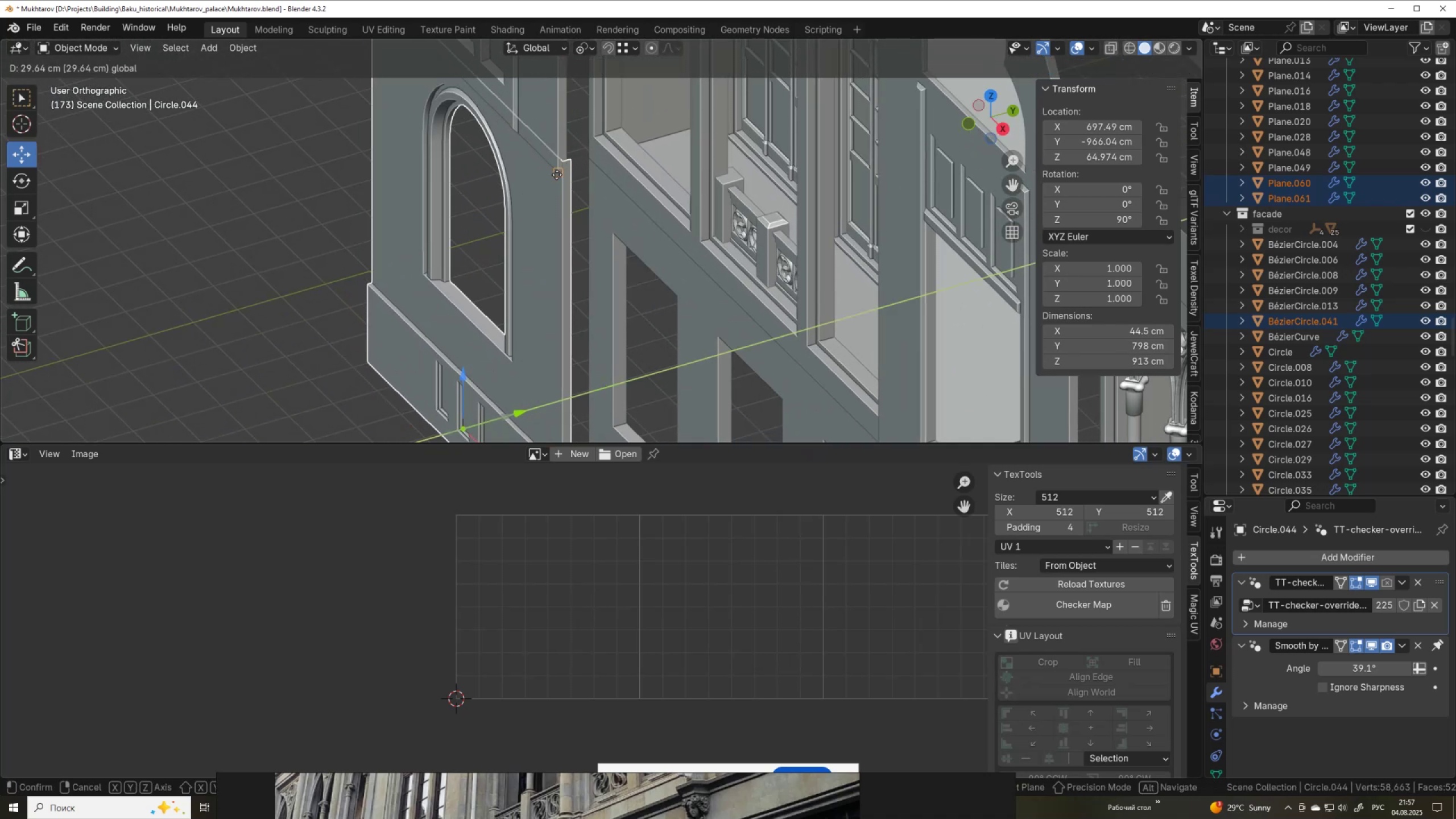 
hold_key(key=ControlLeft, duration=0.76)
 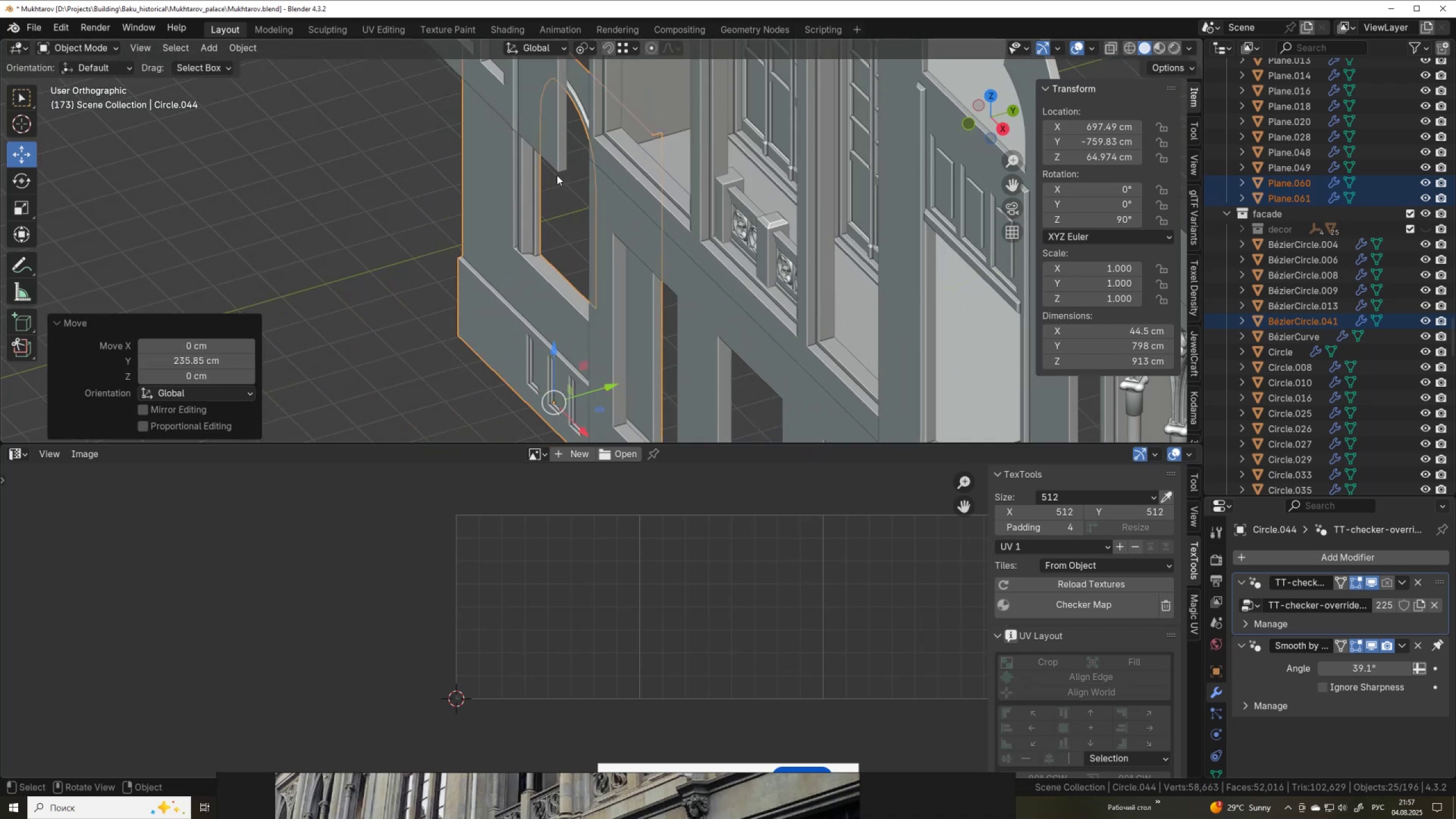 
scroll: coordinate [557, 175], scroll_direction: down, amount: 3.0
 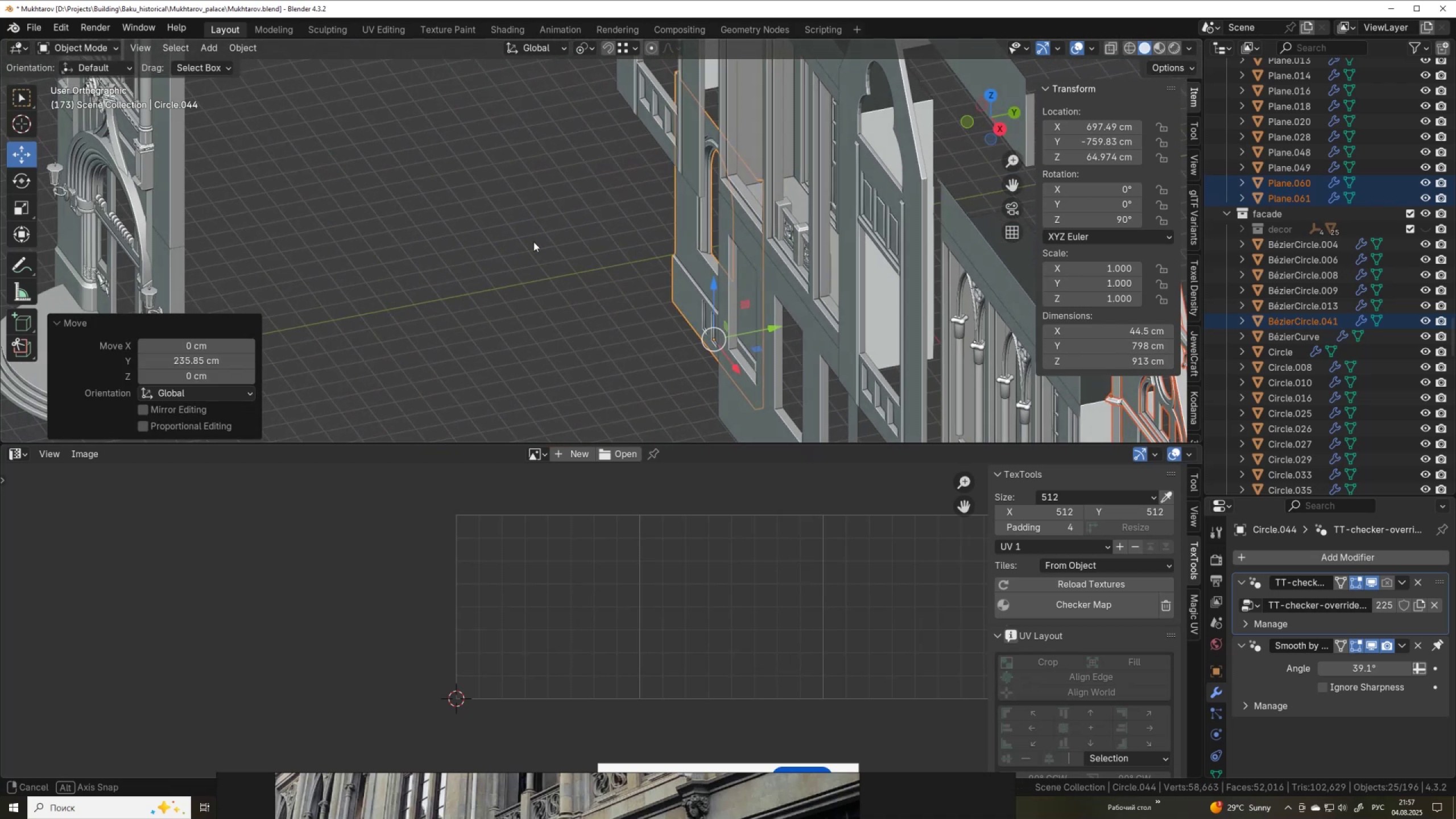 
scroll: coordinate [532, 242], scroll_direction: up, amount: 2.0
 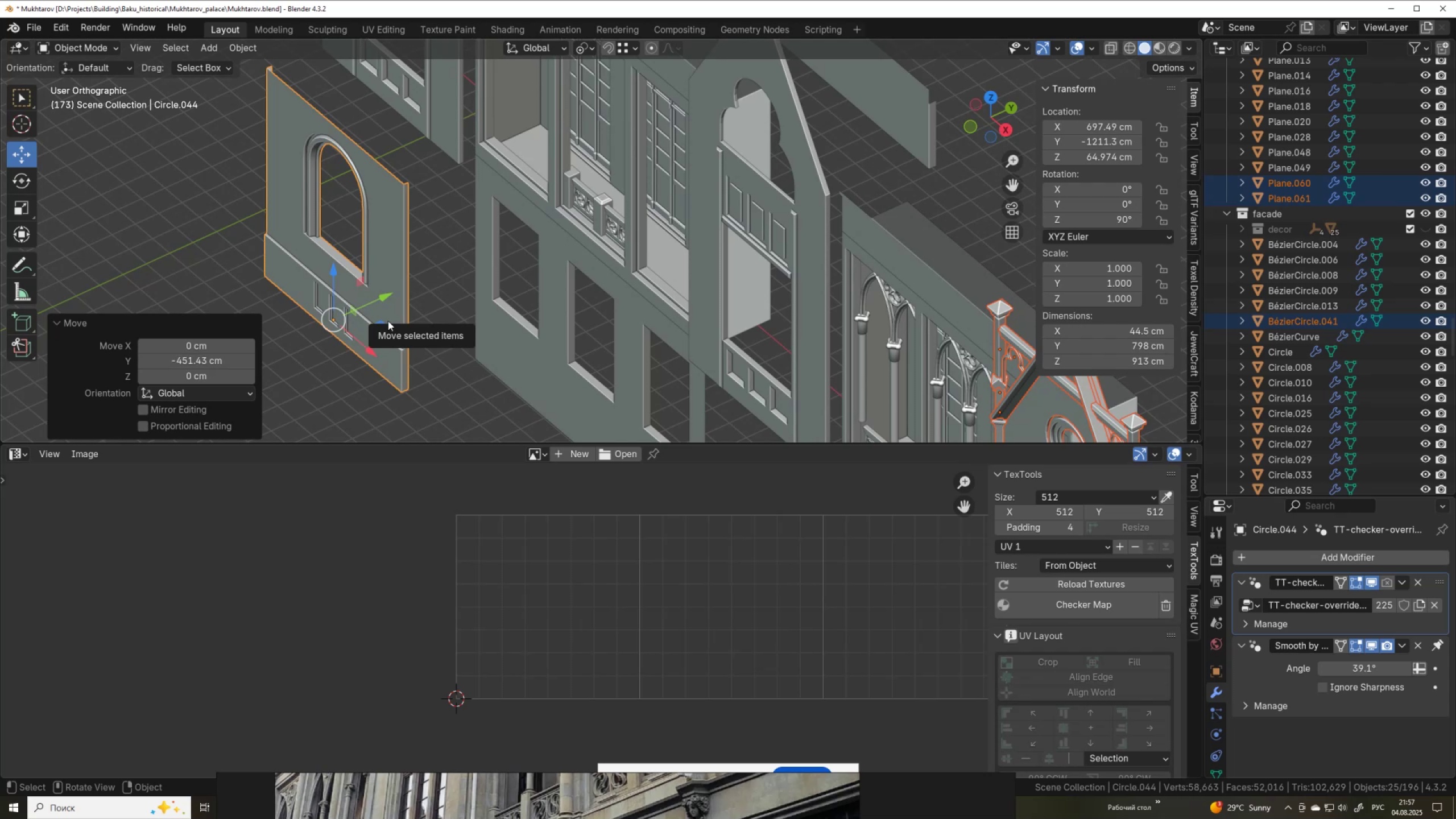 
wait(5.16)
 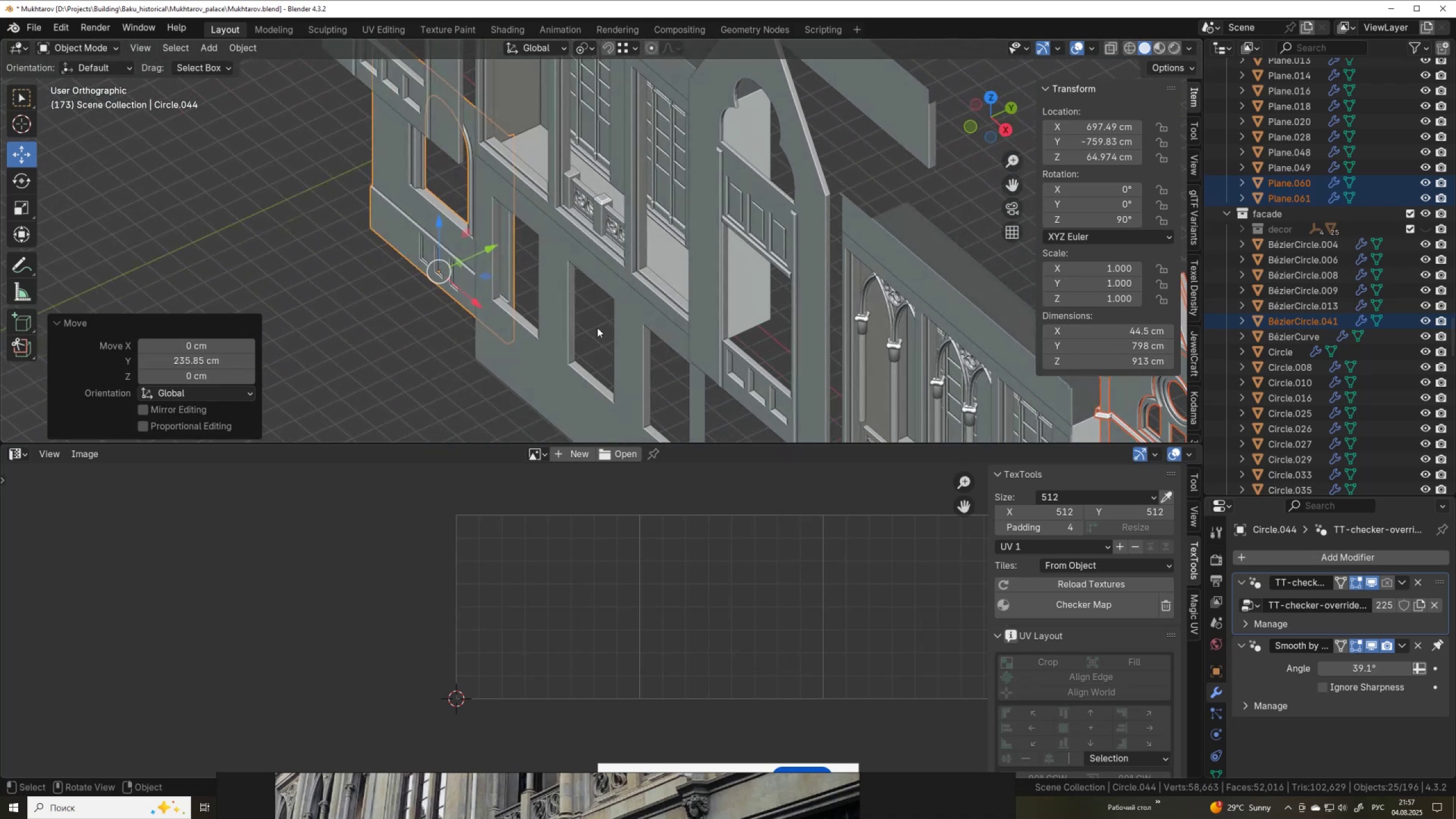 
key(Q)
 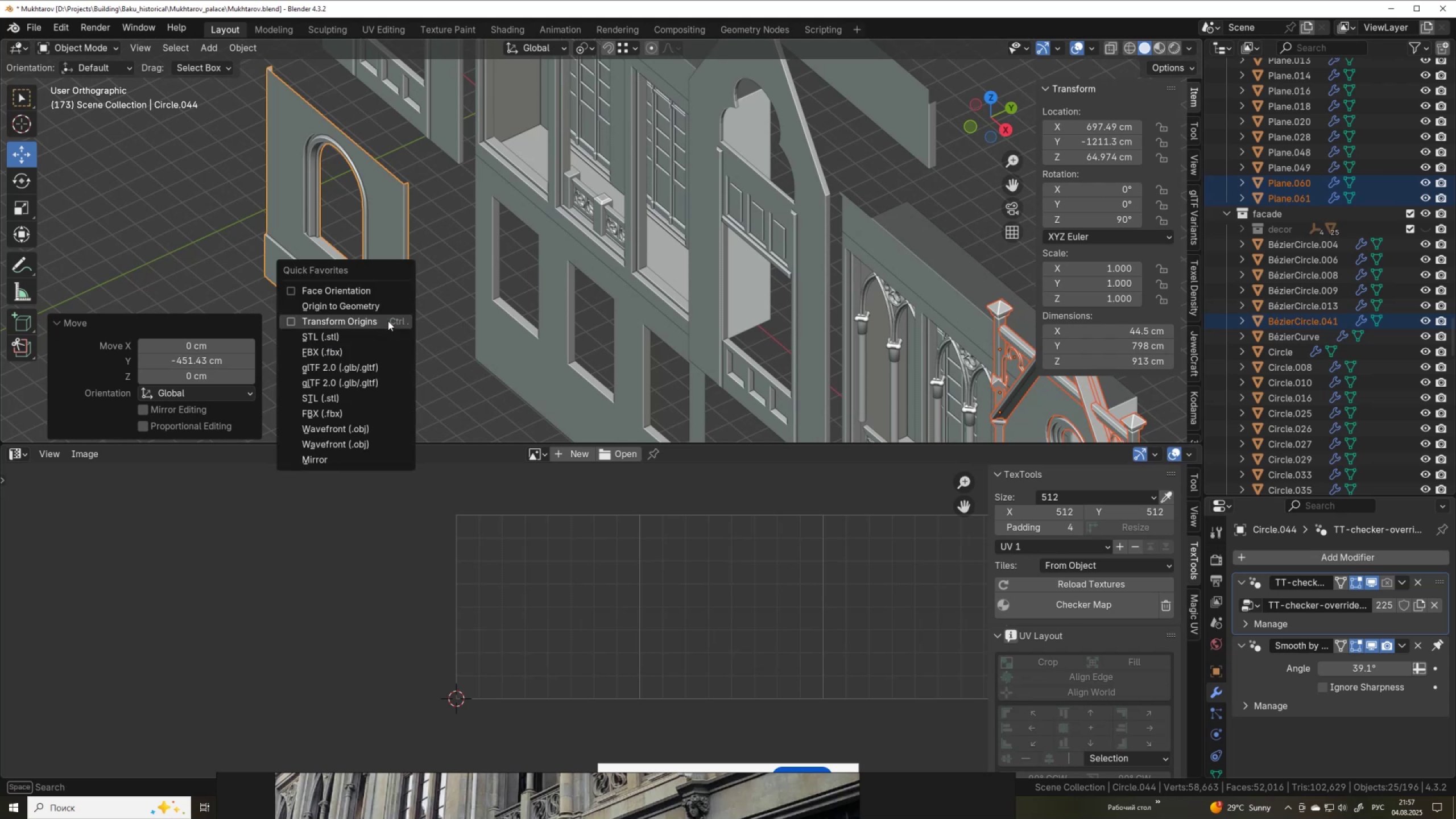 
left_click([388, 321])
 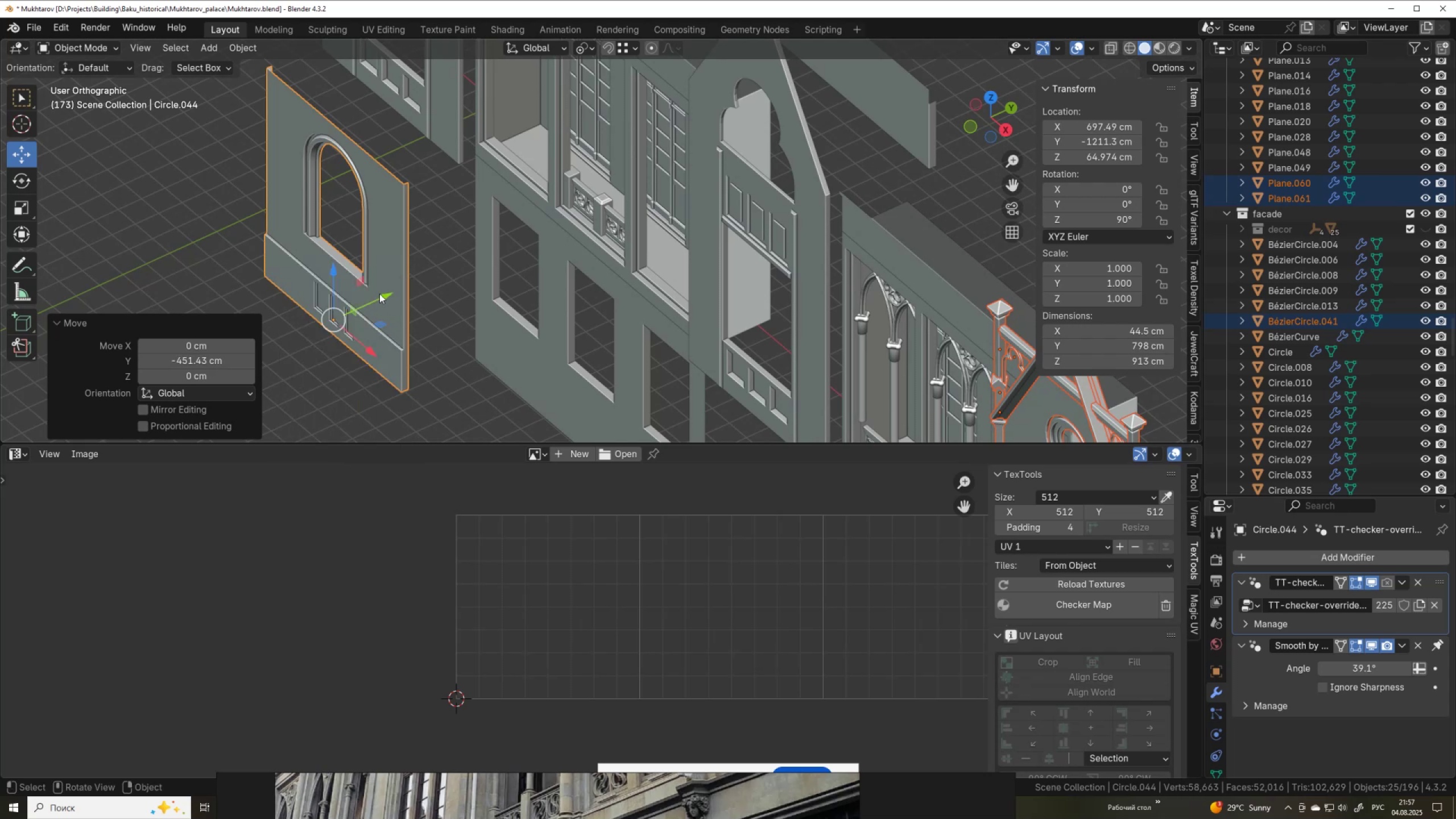 
hold_key(key=ControlLeft, duration=1.34)
 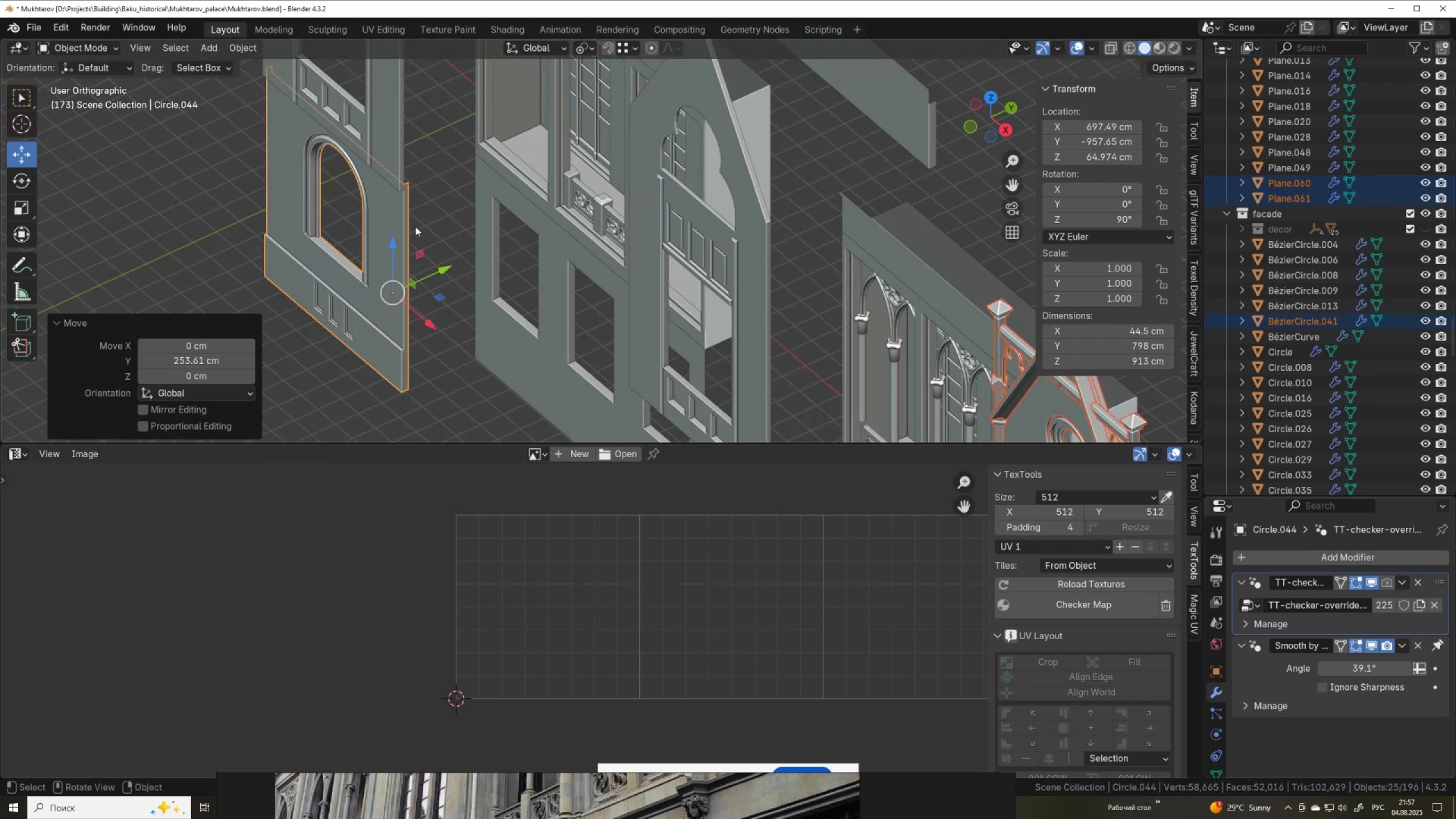 
key(Control+ControlLeft)
 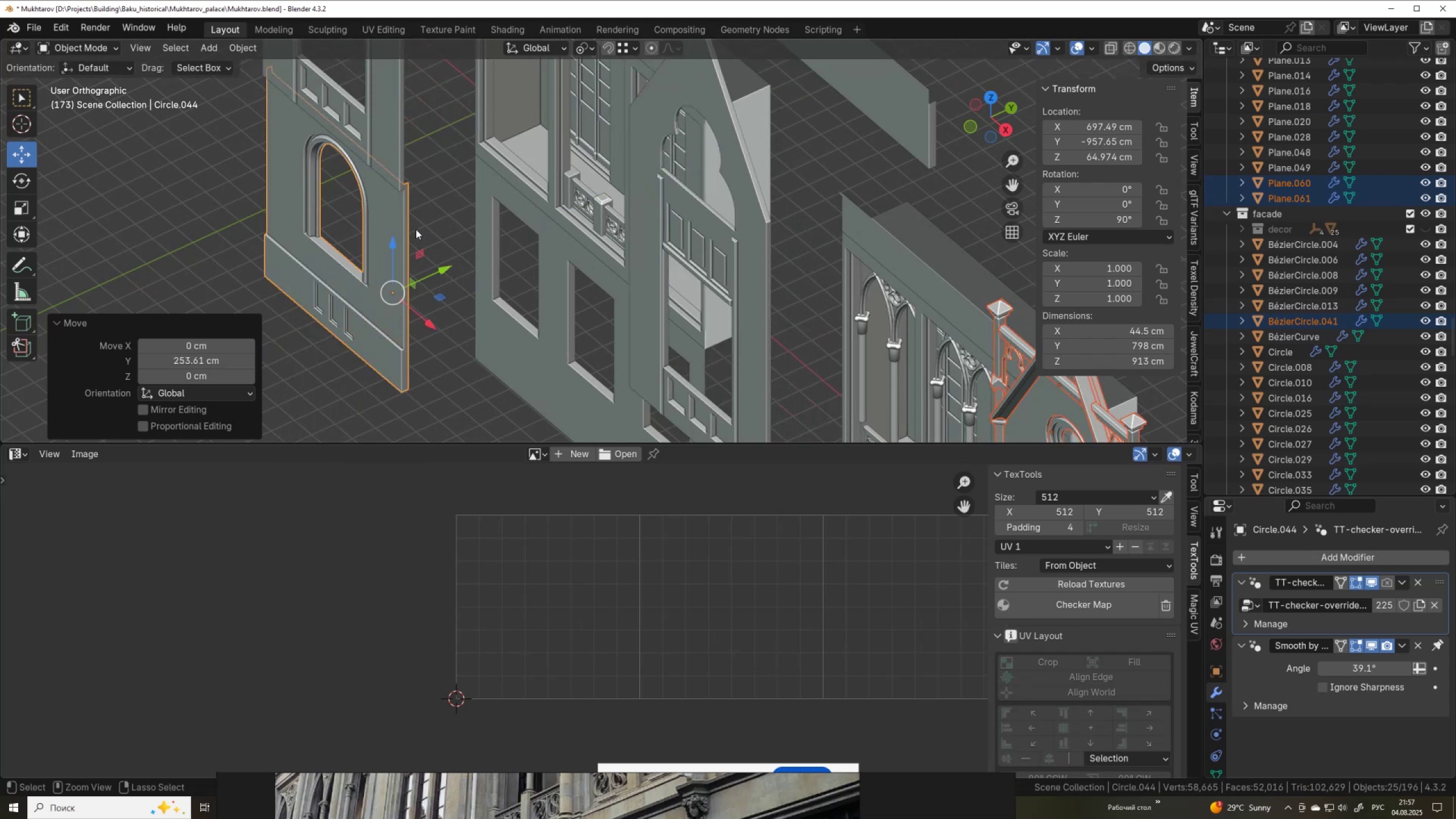 
key(Control+Z)
 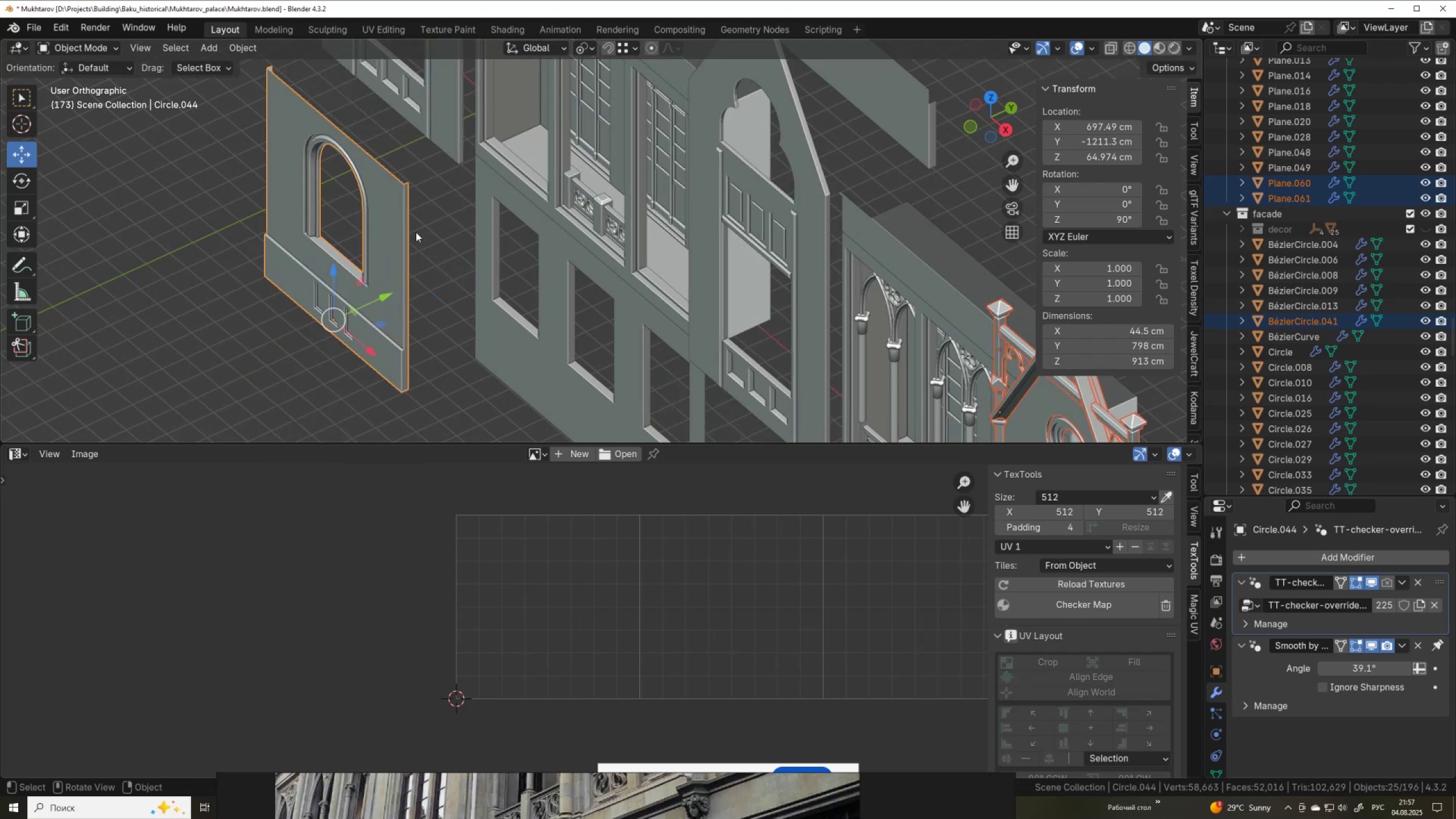 
scroll: coordinate [416, 259], scroll_direction: down, amount: 2.0
 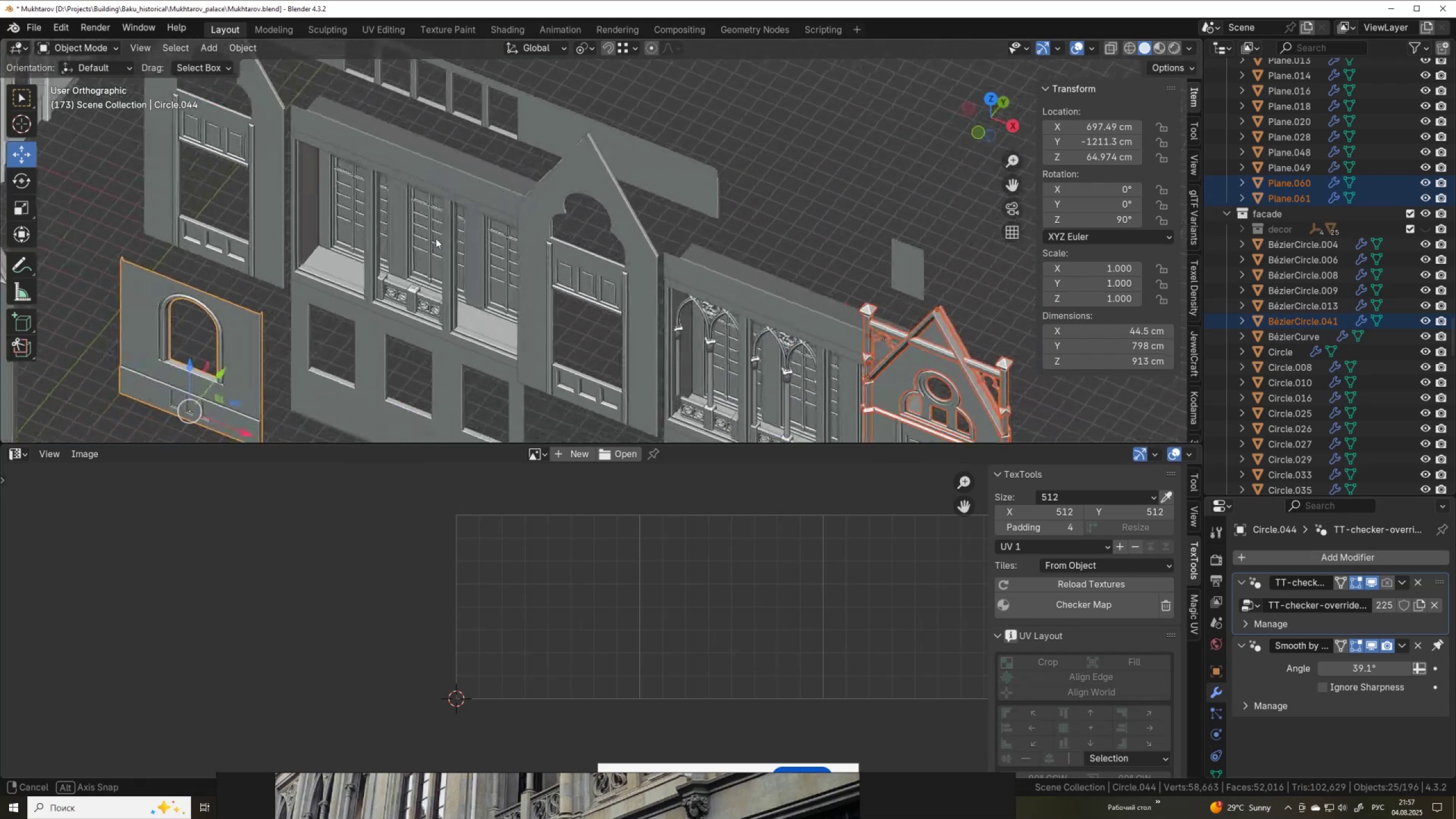 
hold_key(key=ShiftLeft, duration=0.74)
scroll: coordinate [605, 225], scroll_direction: up, amount: 6.0
 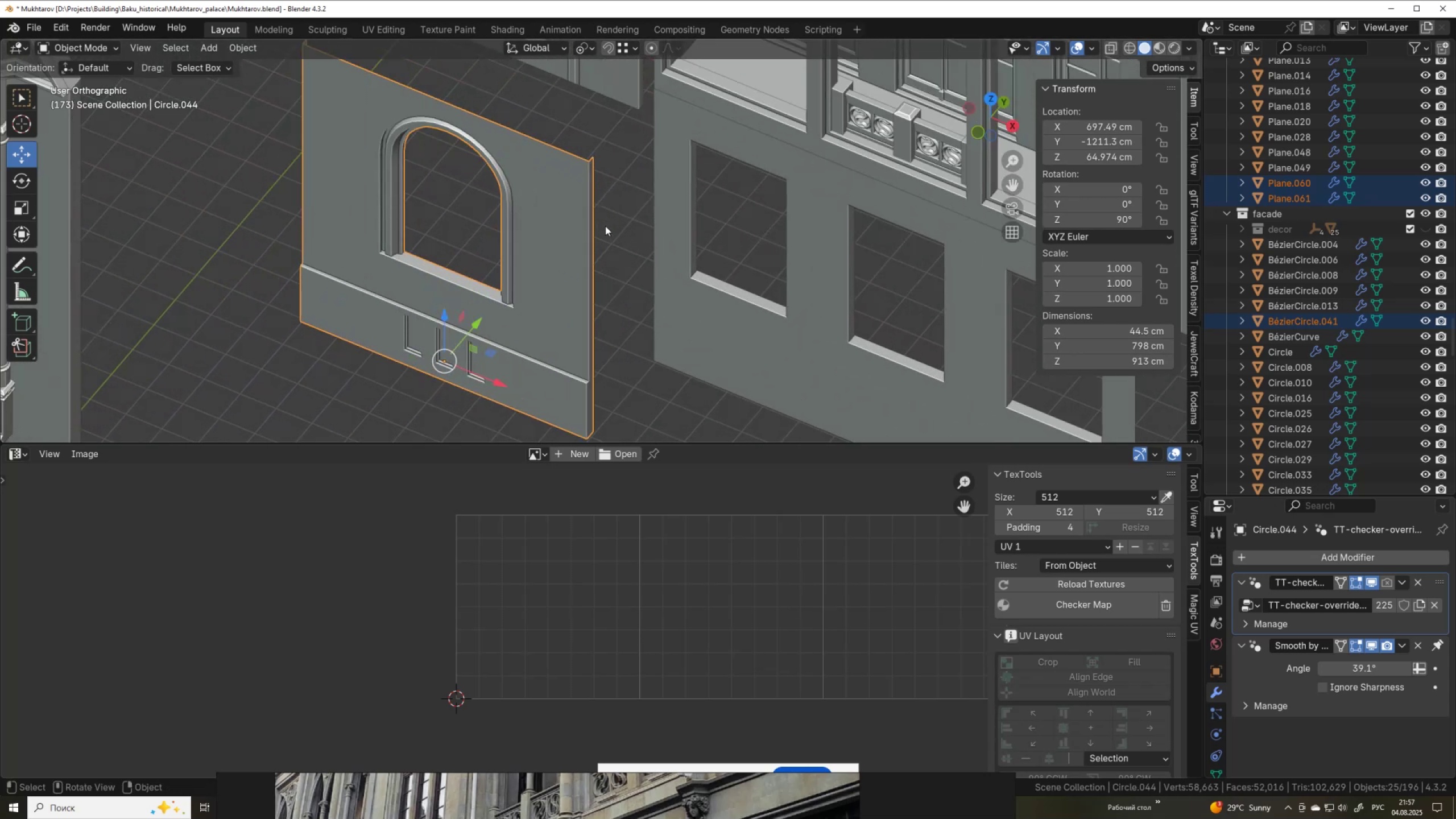 
scroll: coordinate [605, 226], scroll_direction: down, amount: 2.0
 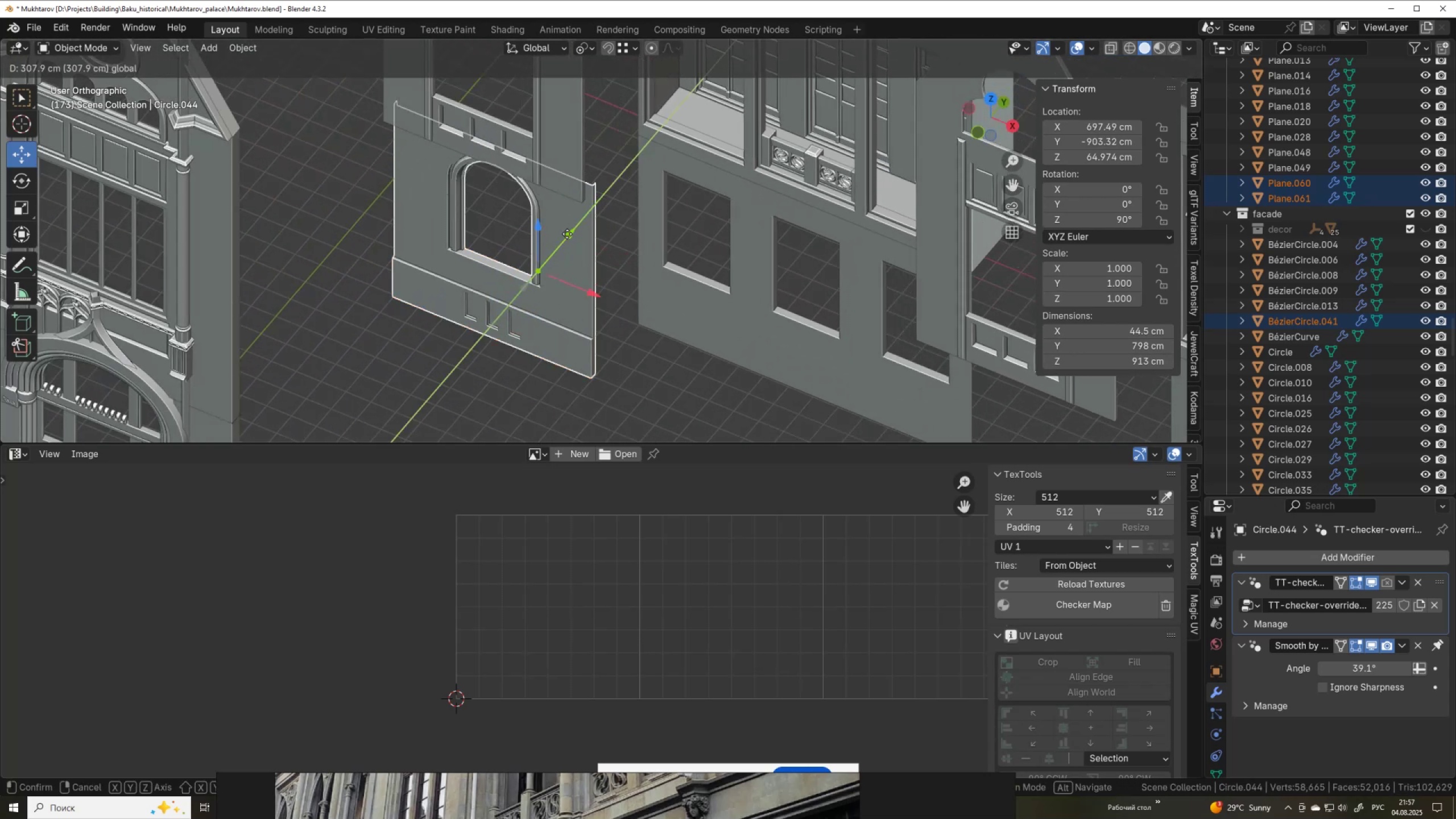 
key(Control+ControlLeft)
 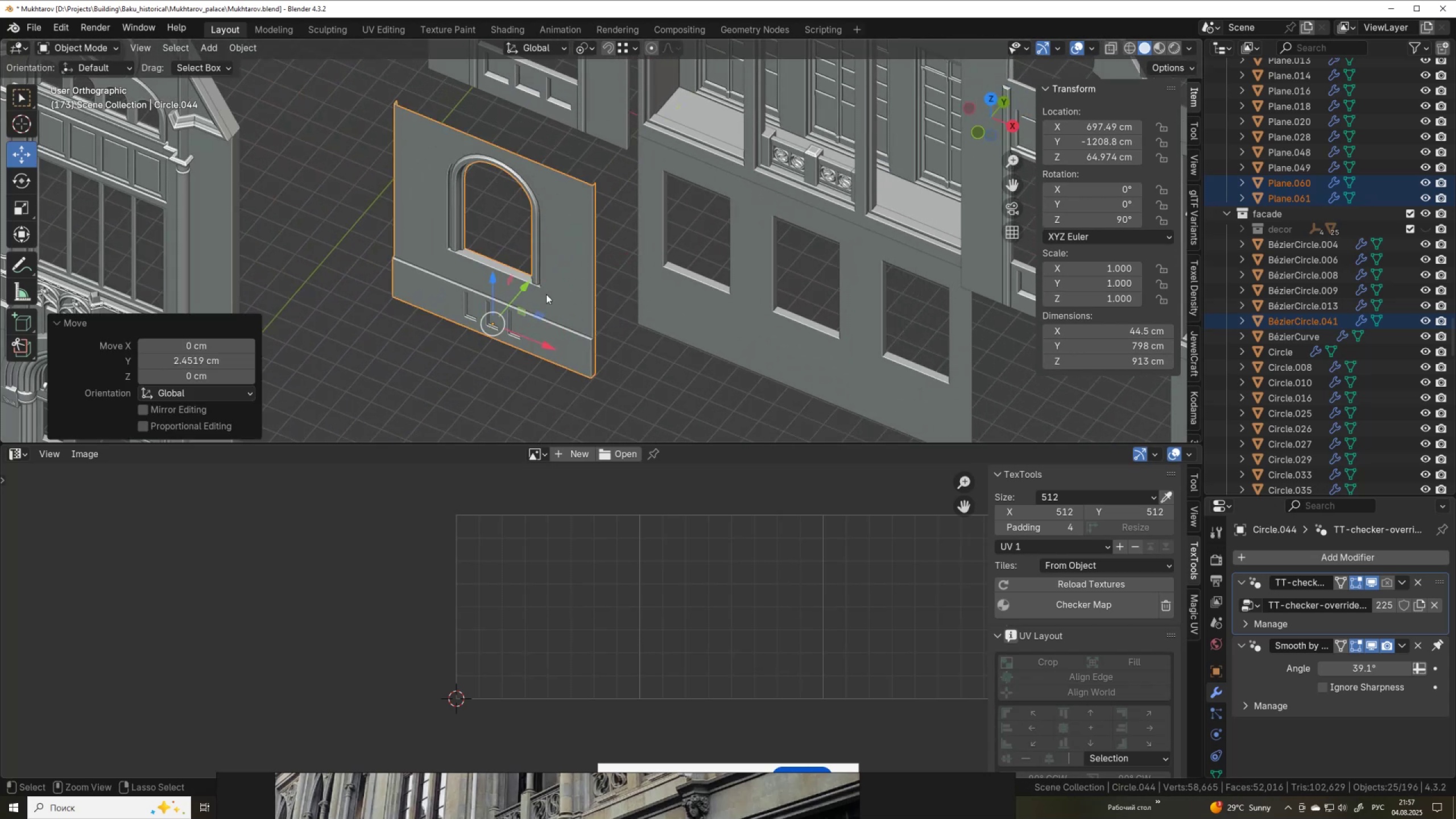 
key(Control+Z)
 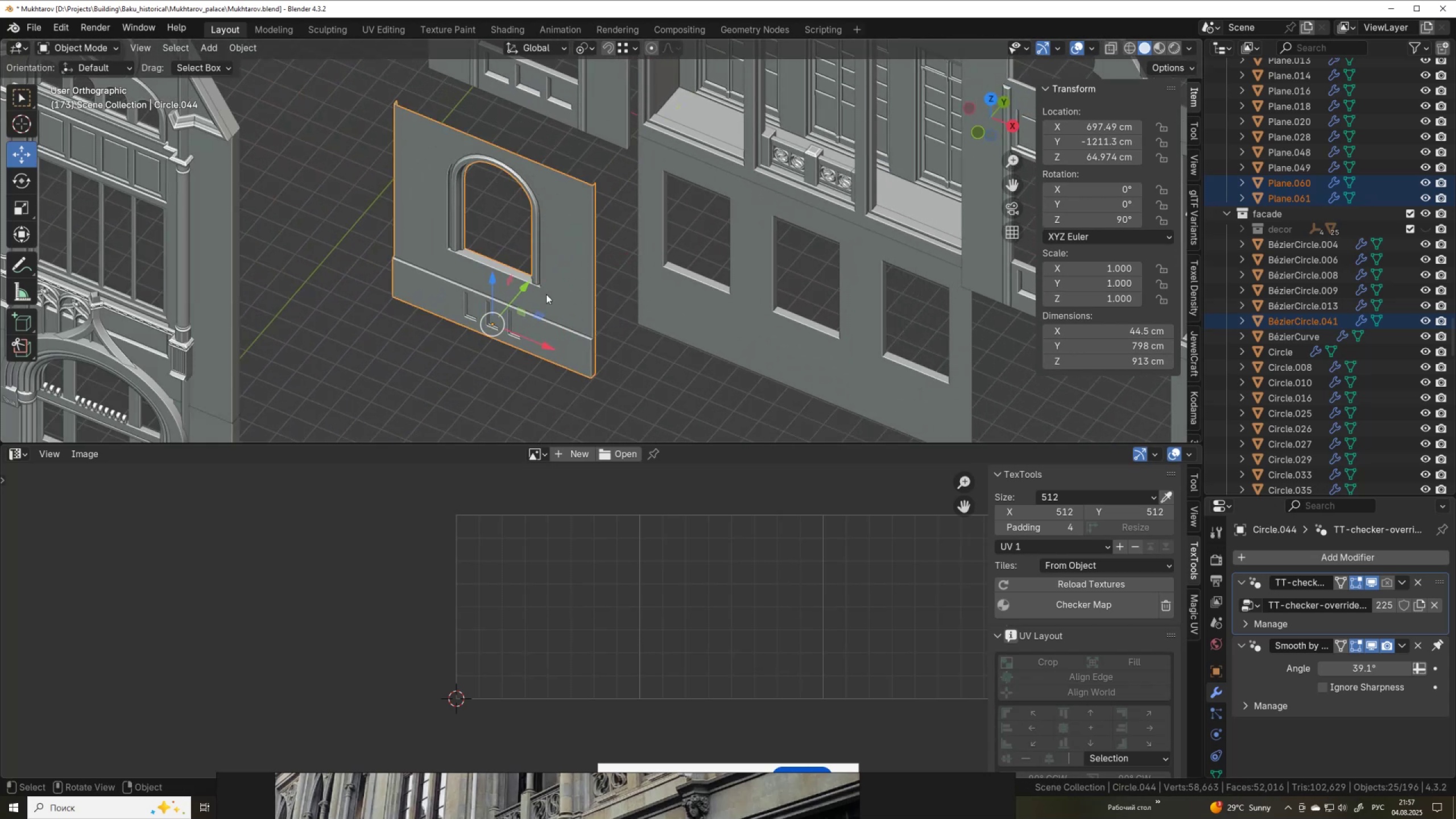 
key(Q)
 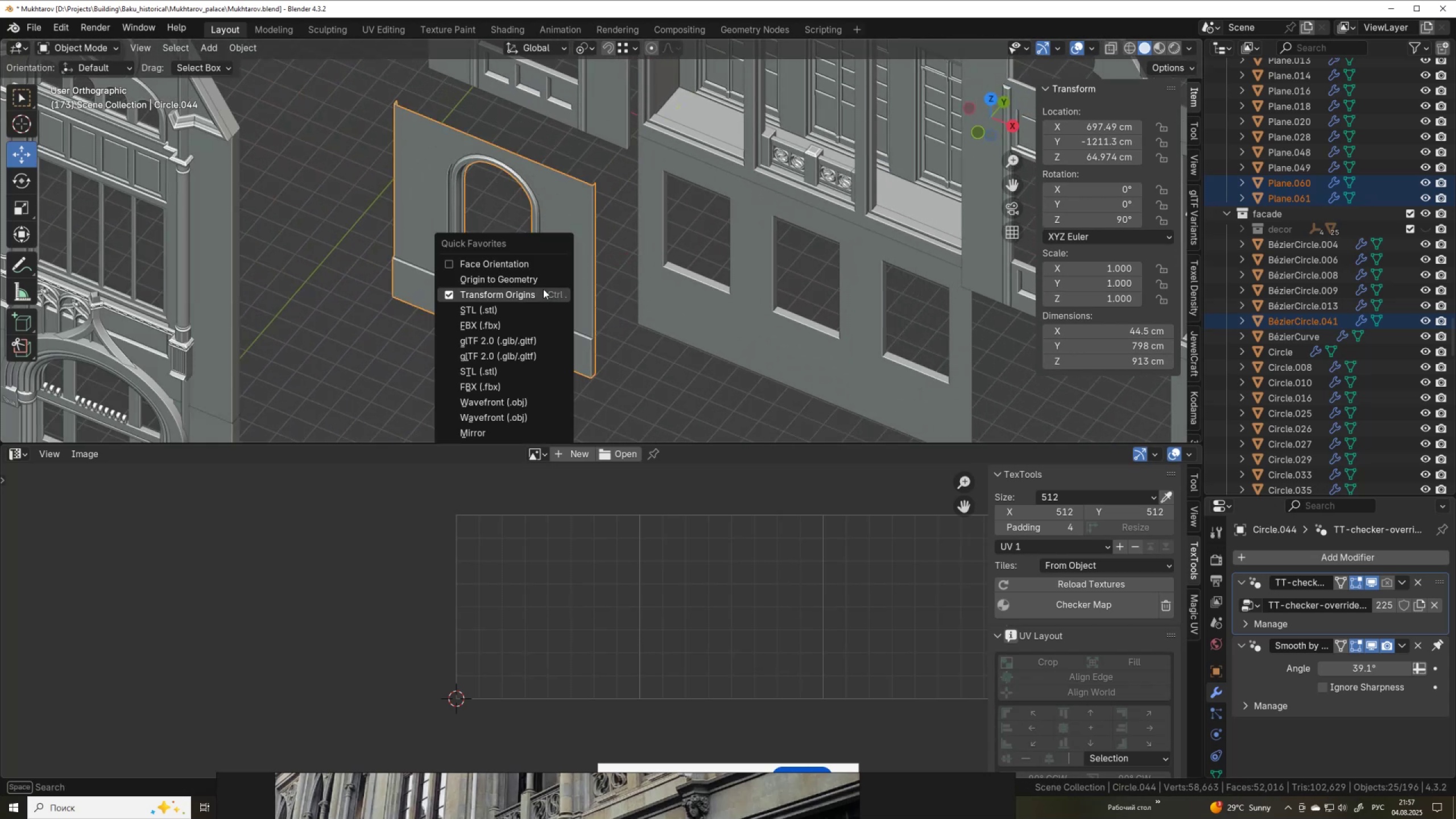 
left_click([543, 289])
 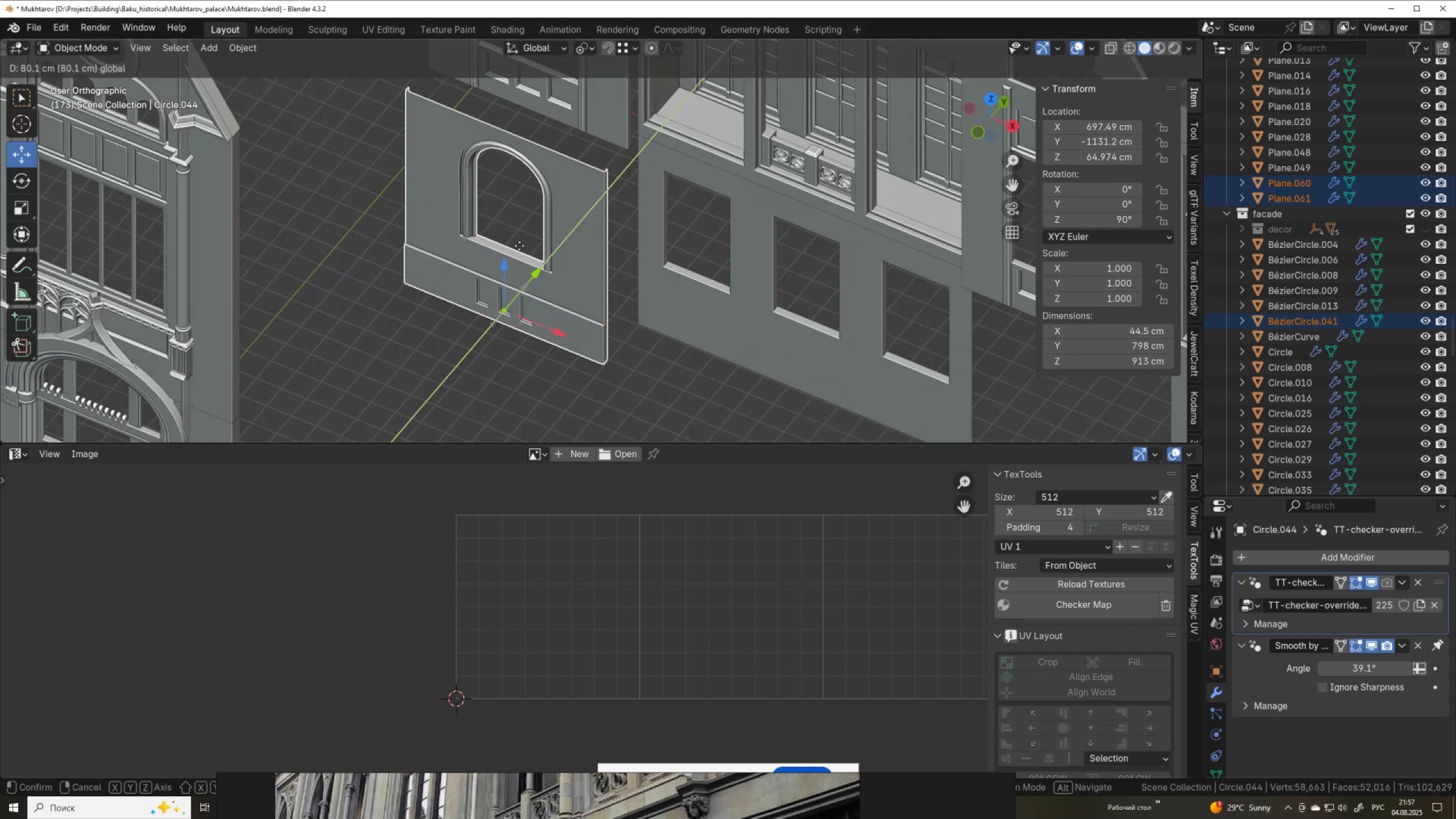 
hold_key(key=ControlLeft, duration=1.2)
 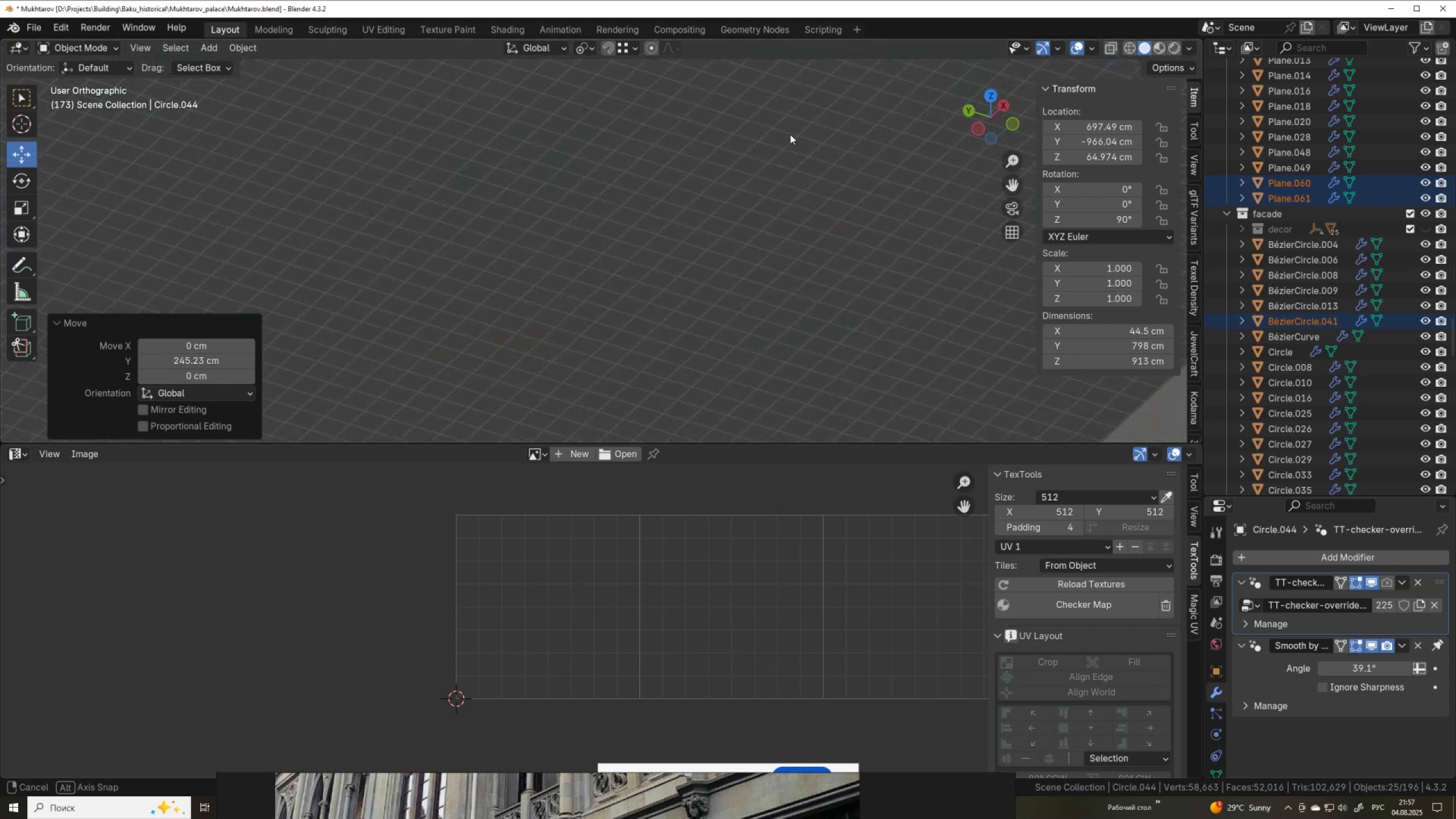 
scroll: coordinate [755, 168], scroll_direction: down, amount: 6.0
 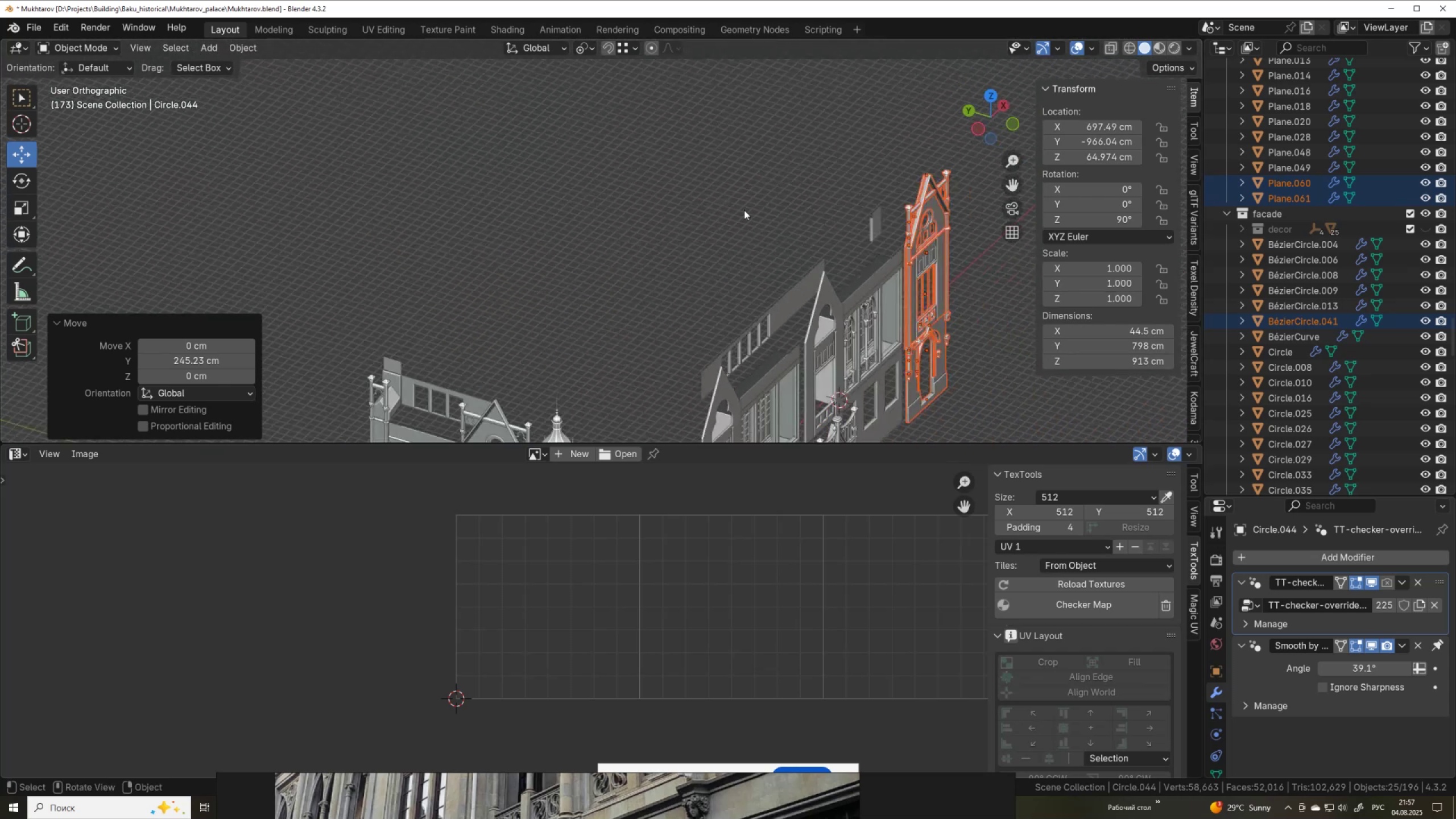 
hold_key(key=ShiftLeft, duration=0.42)
 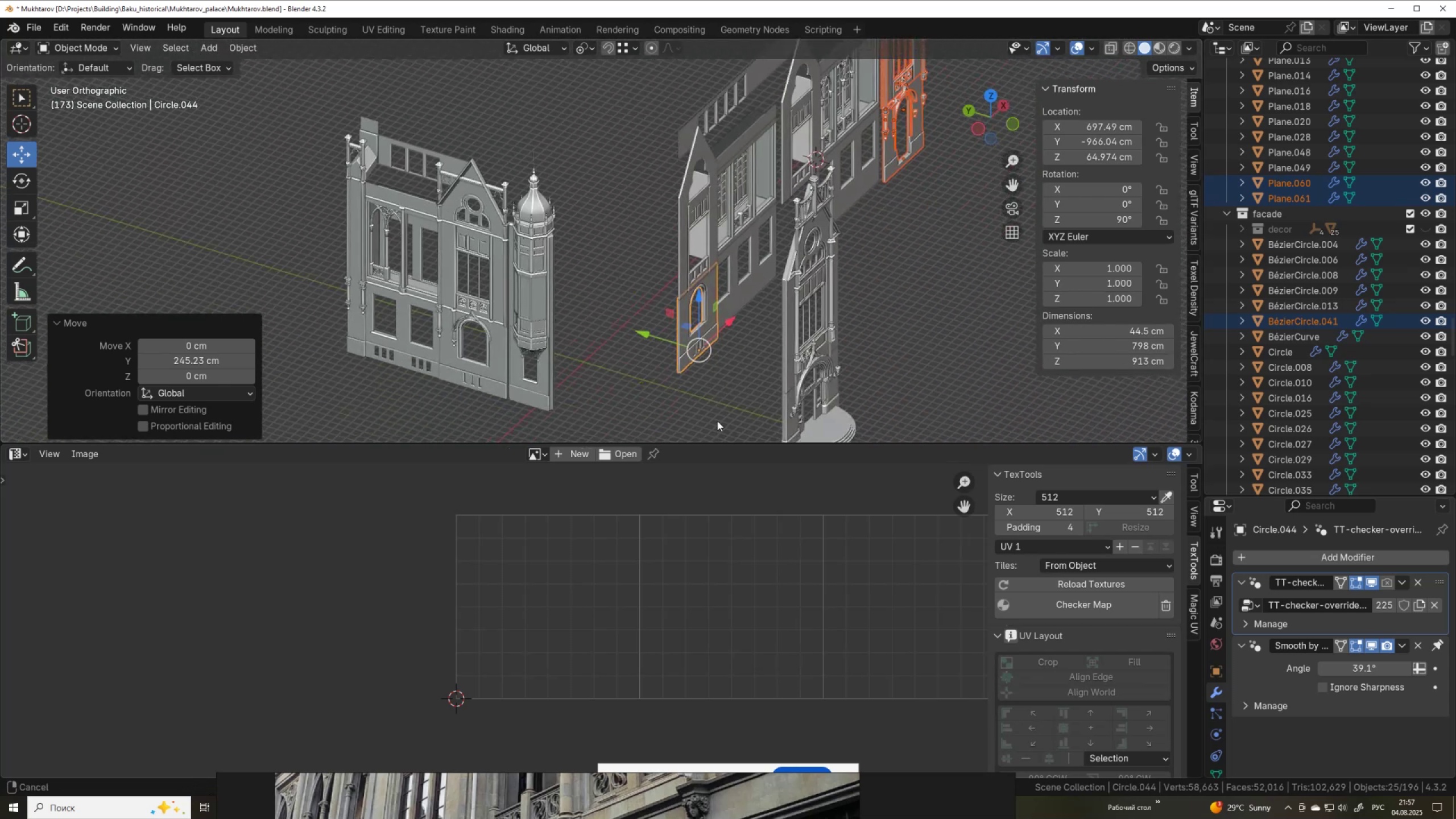 
scroll: coordinate [725, 147], scroll_direction: up, amount: 4.0
 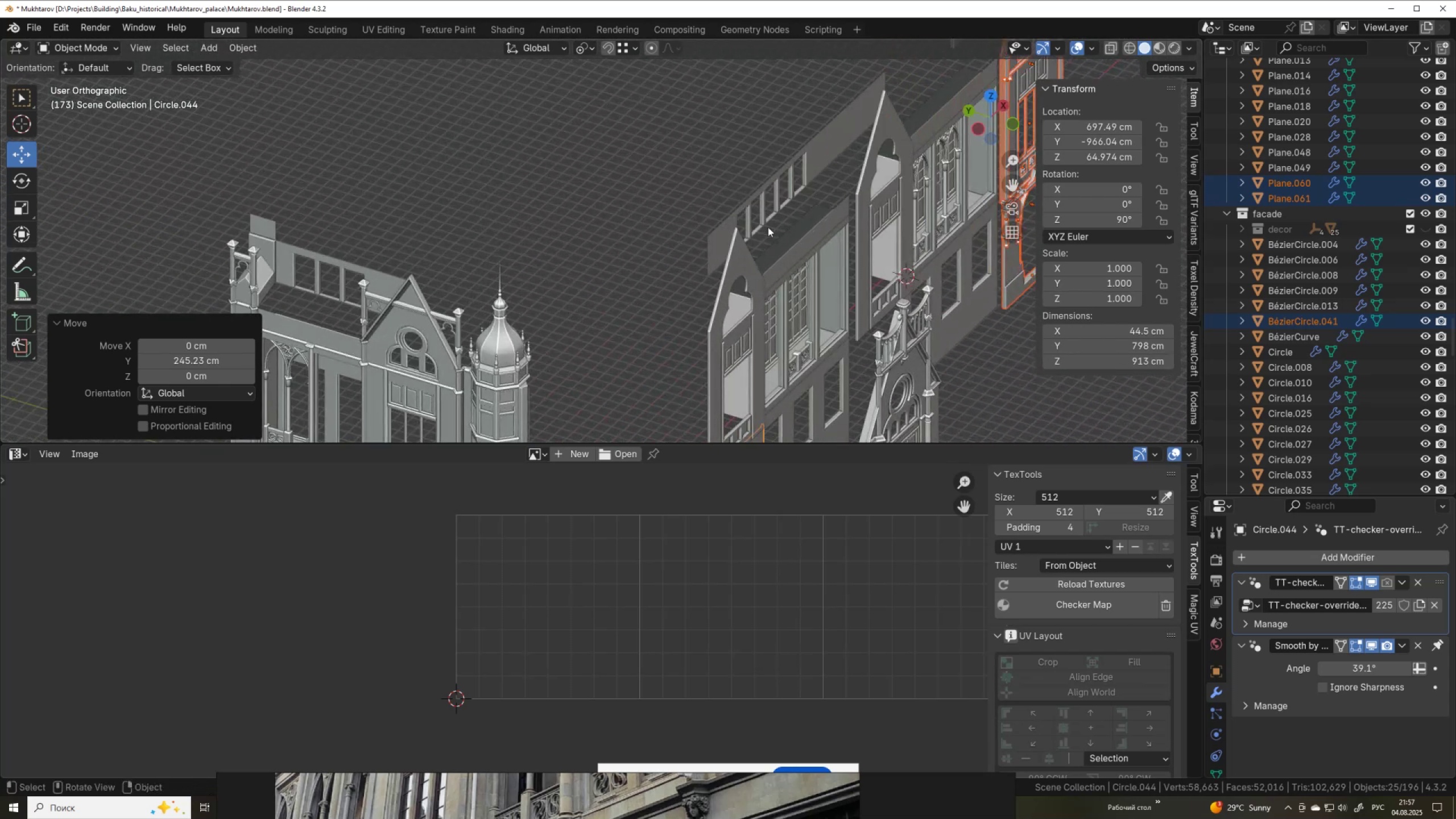 
hold_key(key=ShiftLeft, duration=0.4)
 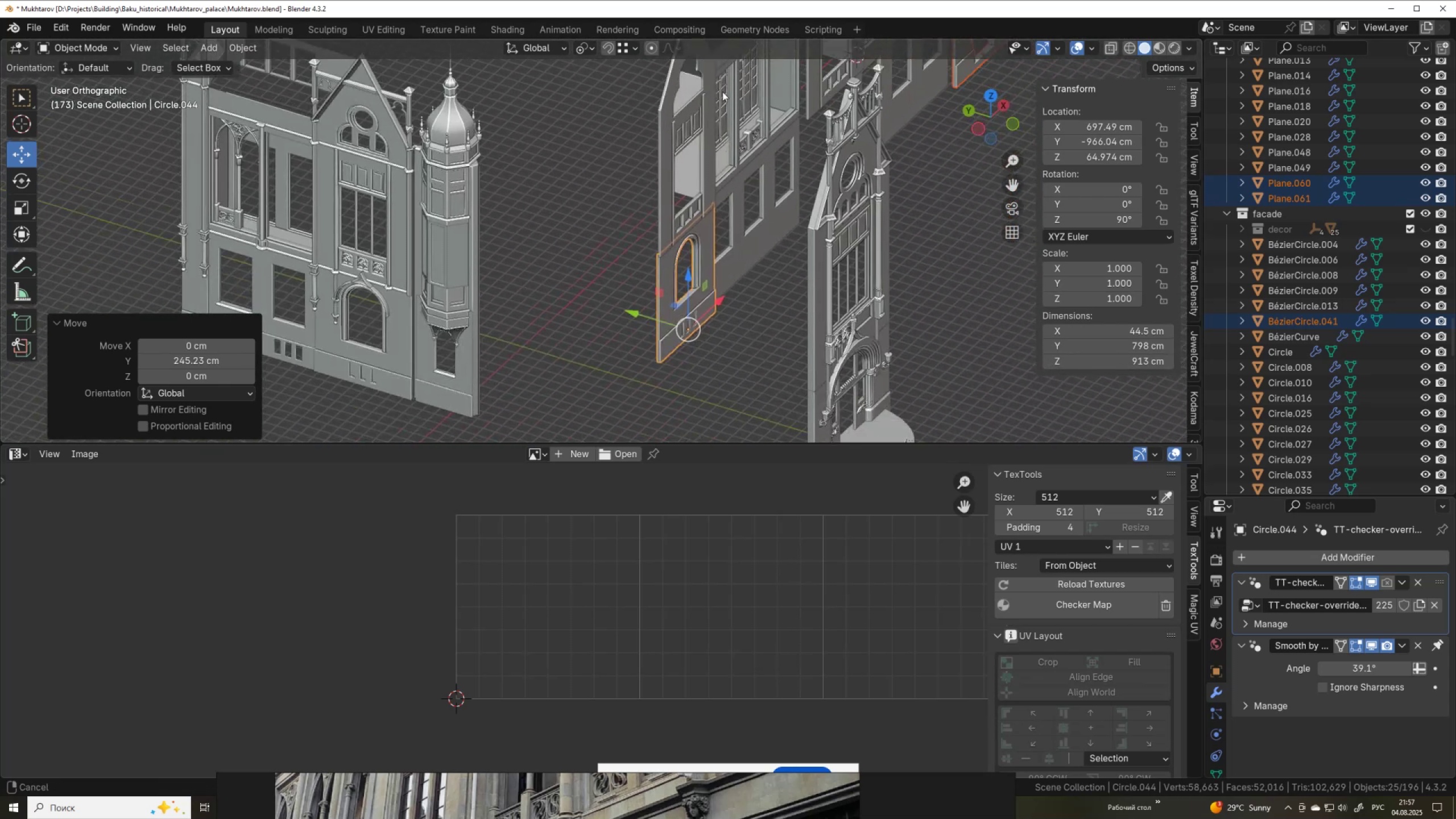 
scroll: coordinate [706, 237], scroll_direction: up, amount: 5.0
 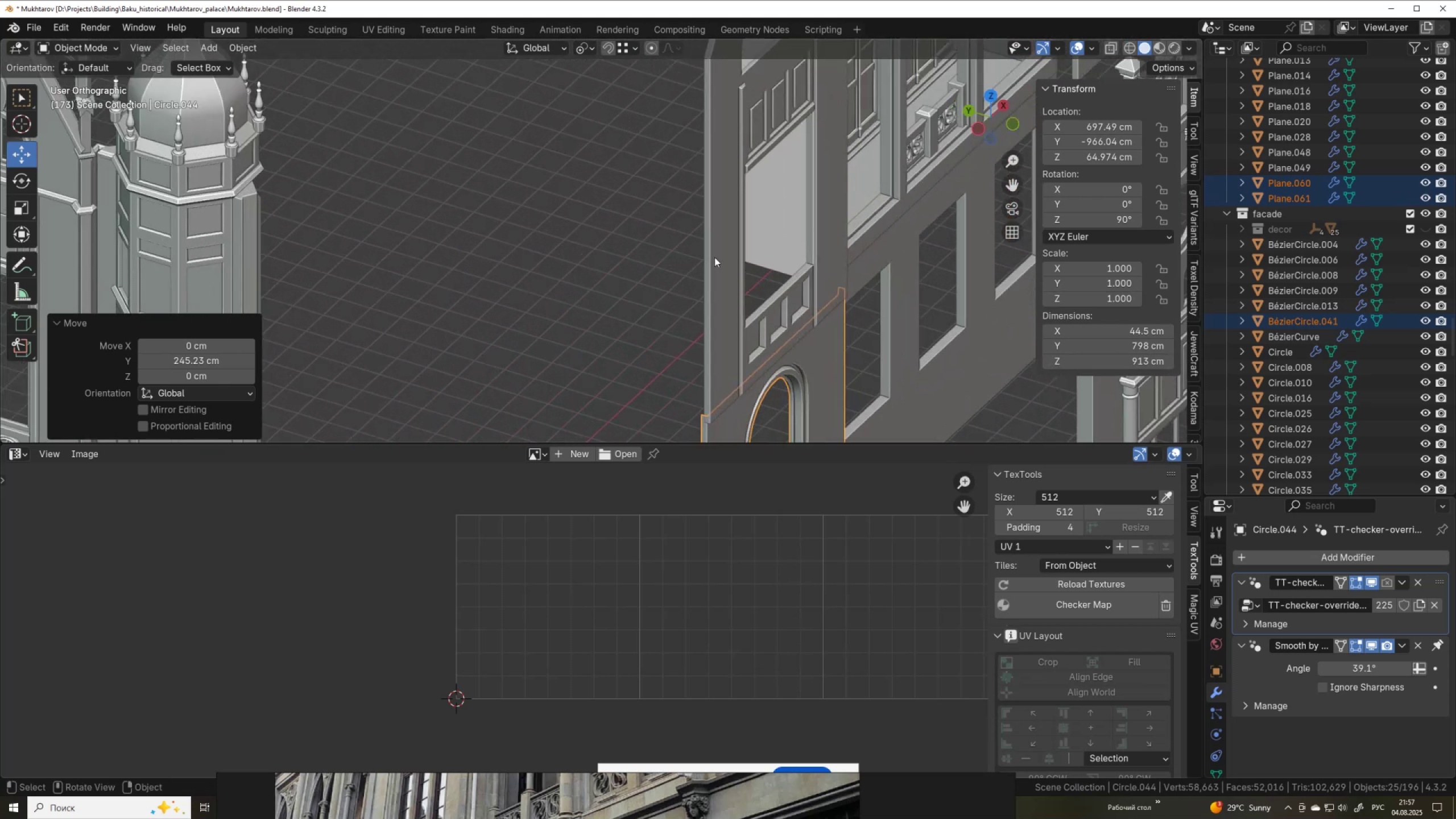 
hold_key(key=ShiftLeft, duration=0.53)
 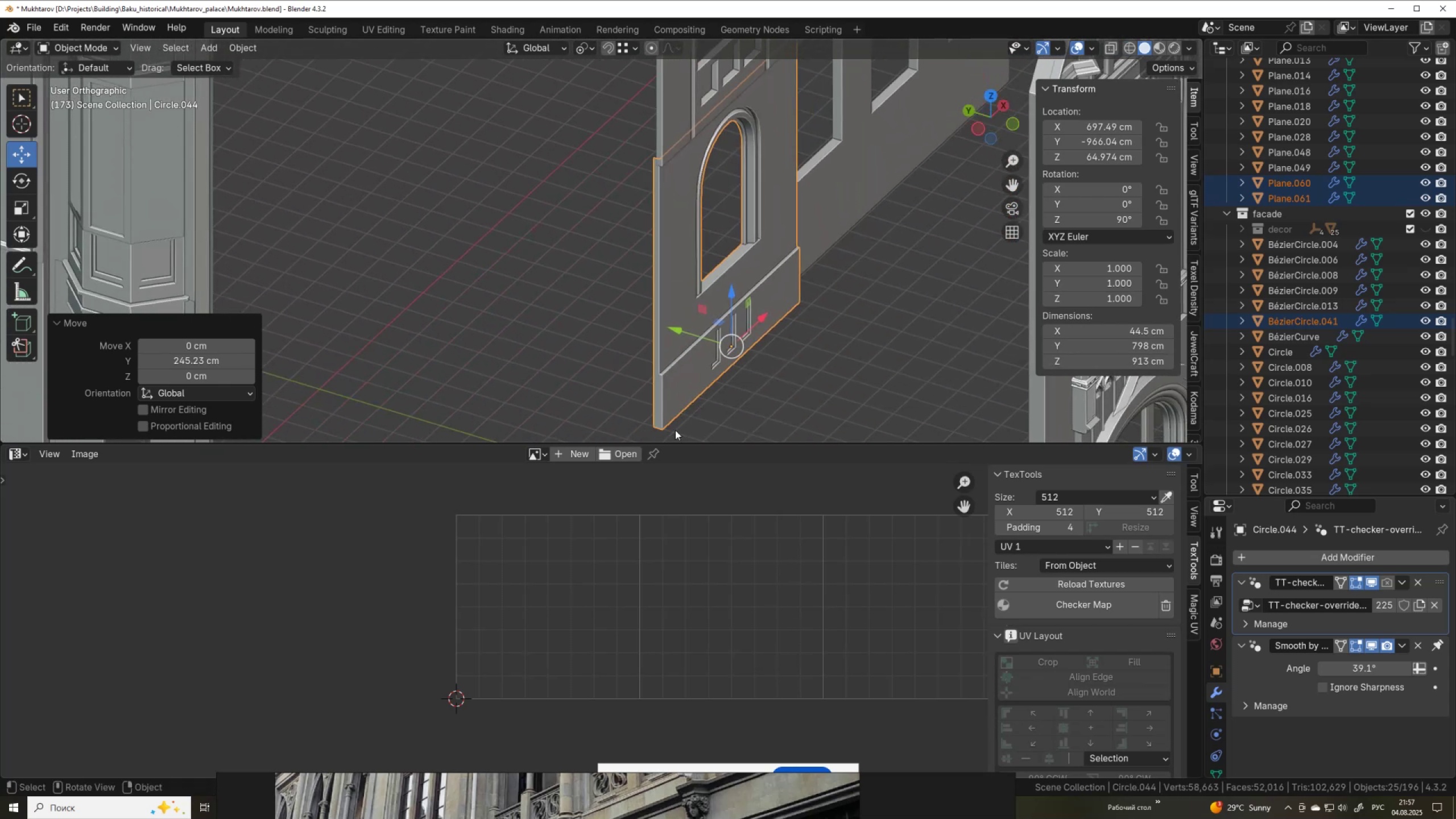 
scroll: coordinate [697, 226], scroll_direction: up, amount: 3.0
 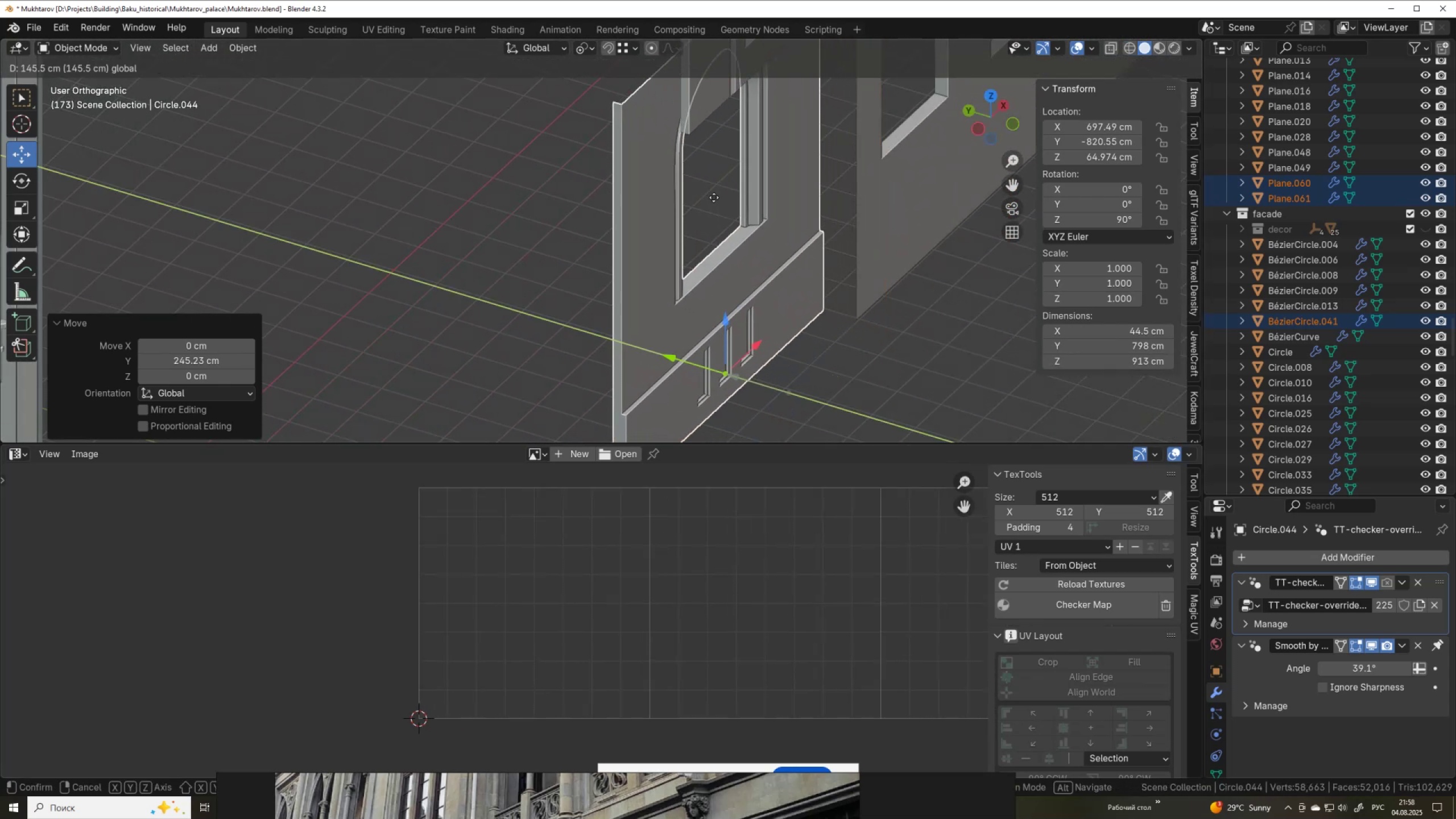 
hold_key(key=ControlLeft, duration=1.27)
 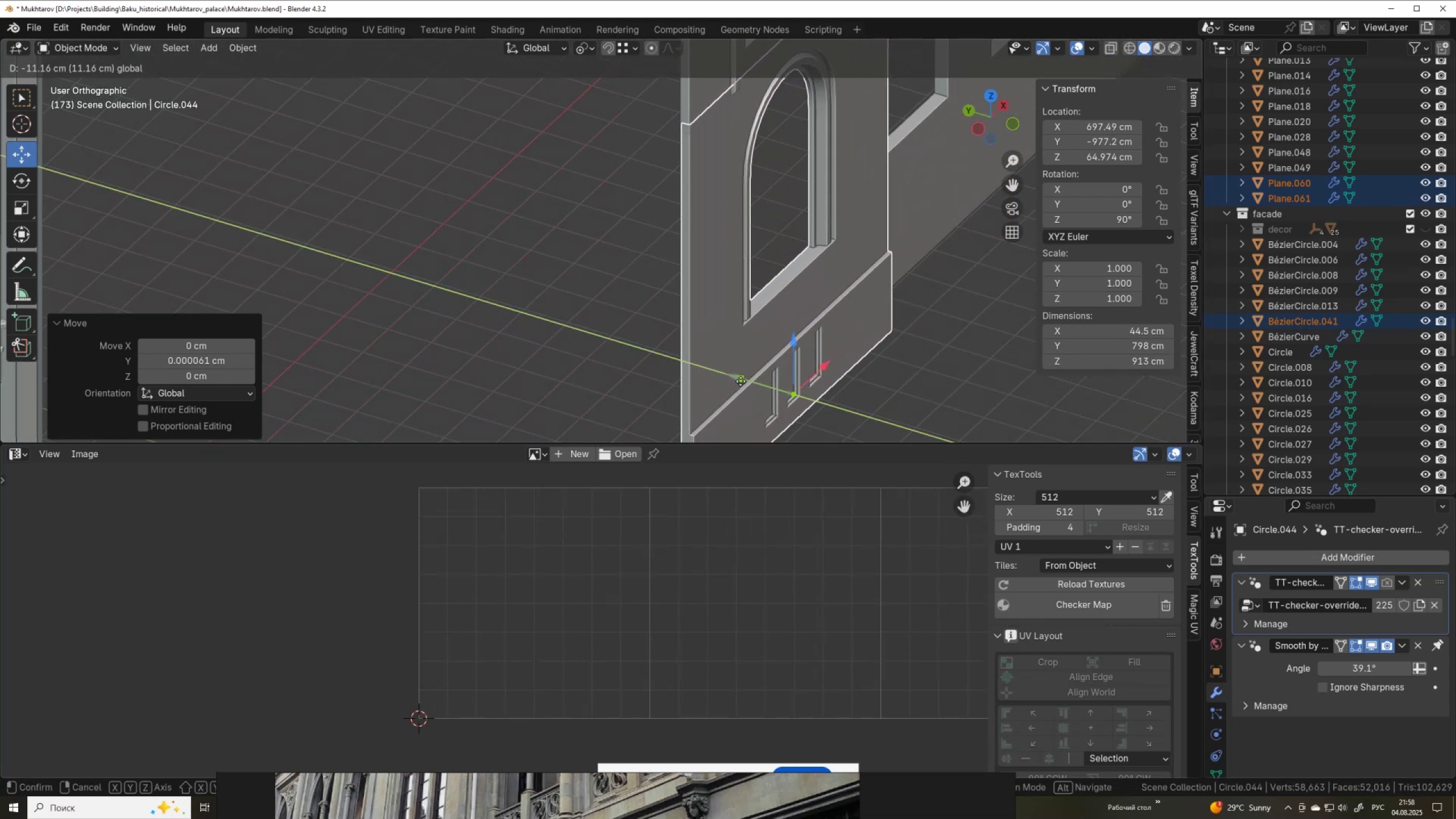 
scroll: coordinate [680, 283], scroll_direction: down, amount: 5.0
 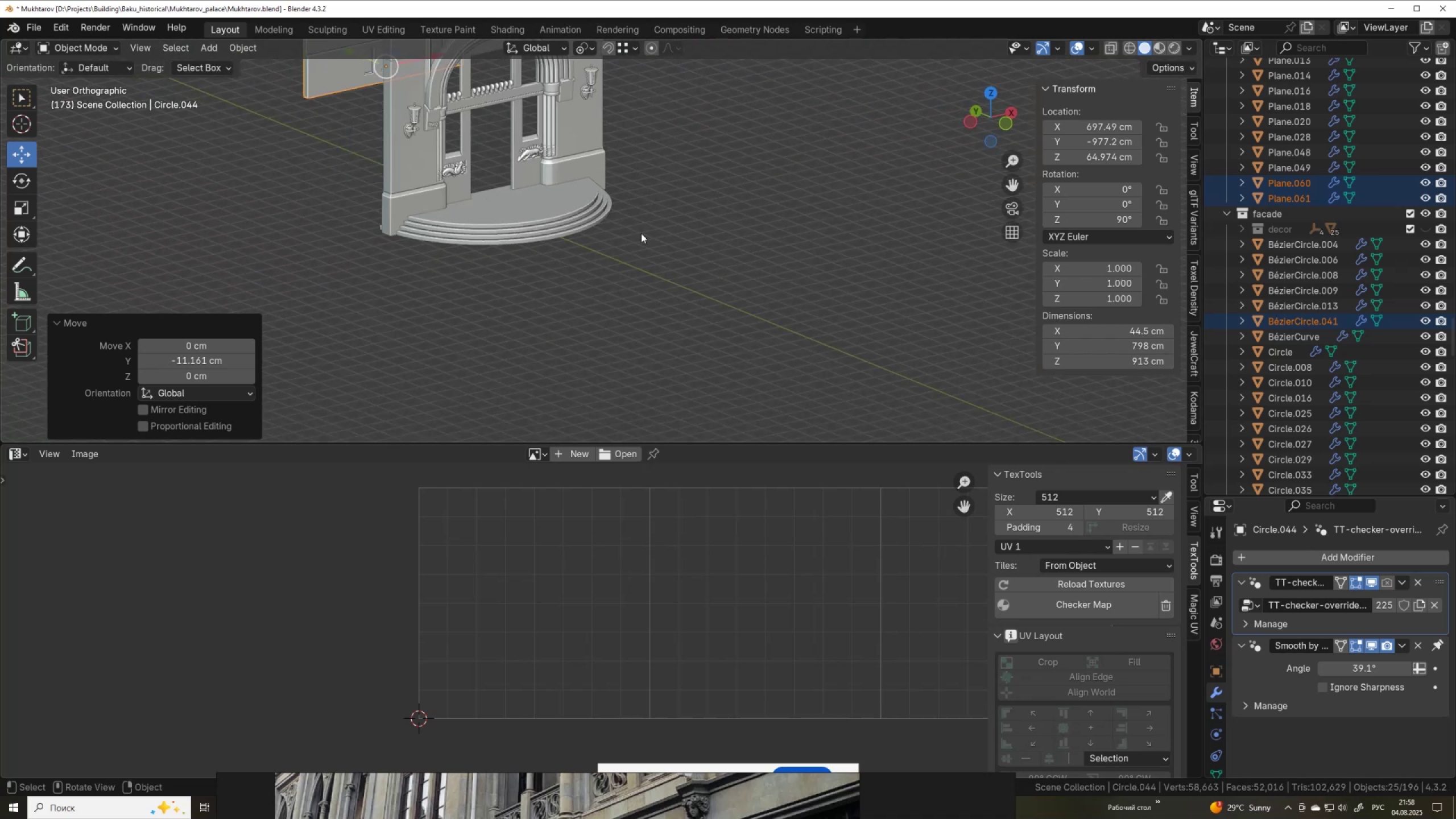 
hold_key(key=ShiftLeft, duration=1.17)
 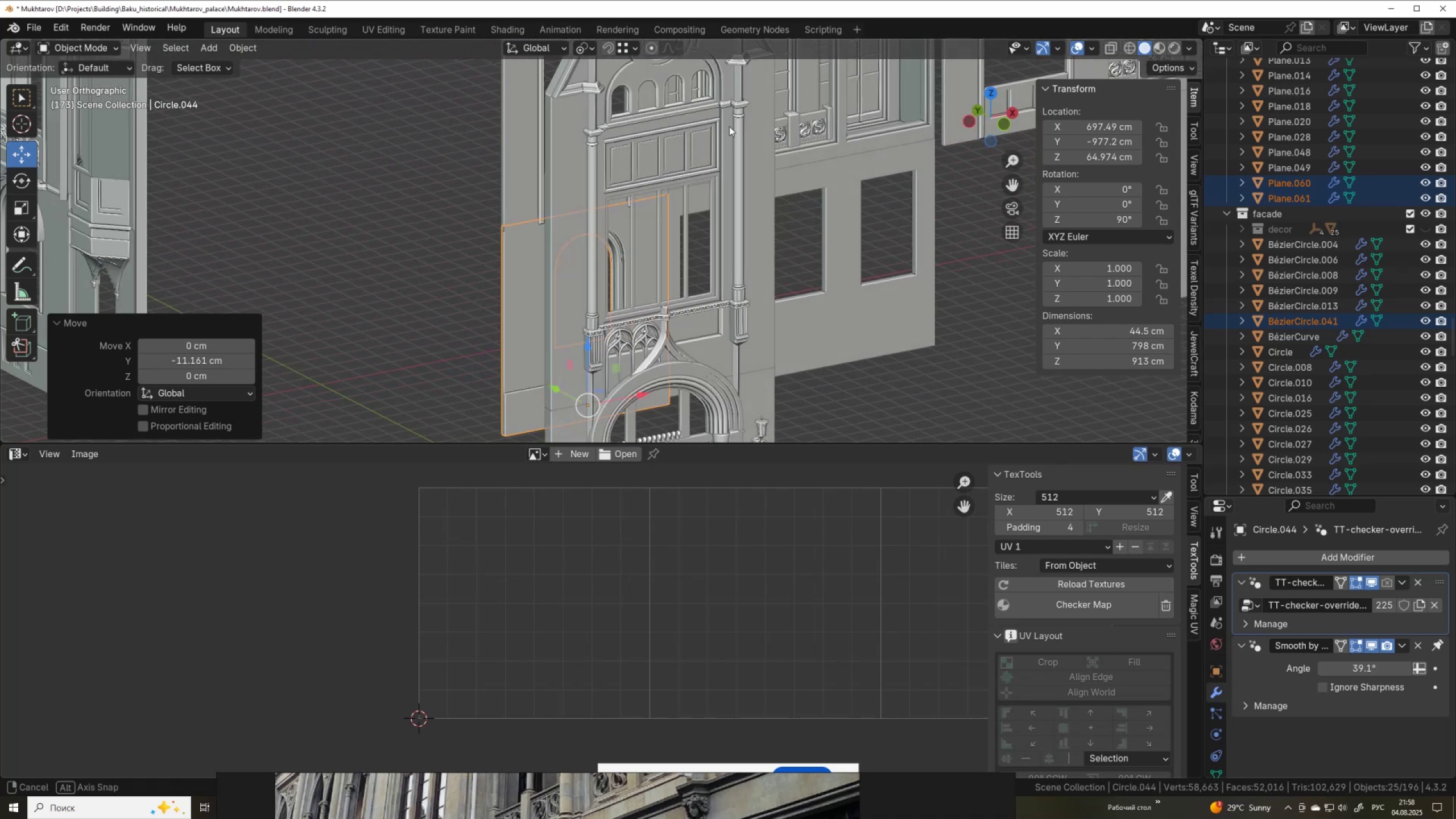 
scroll: coordinate [683, 126], scroll_direction: down, amount: 4.0
 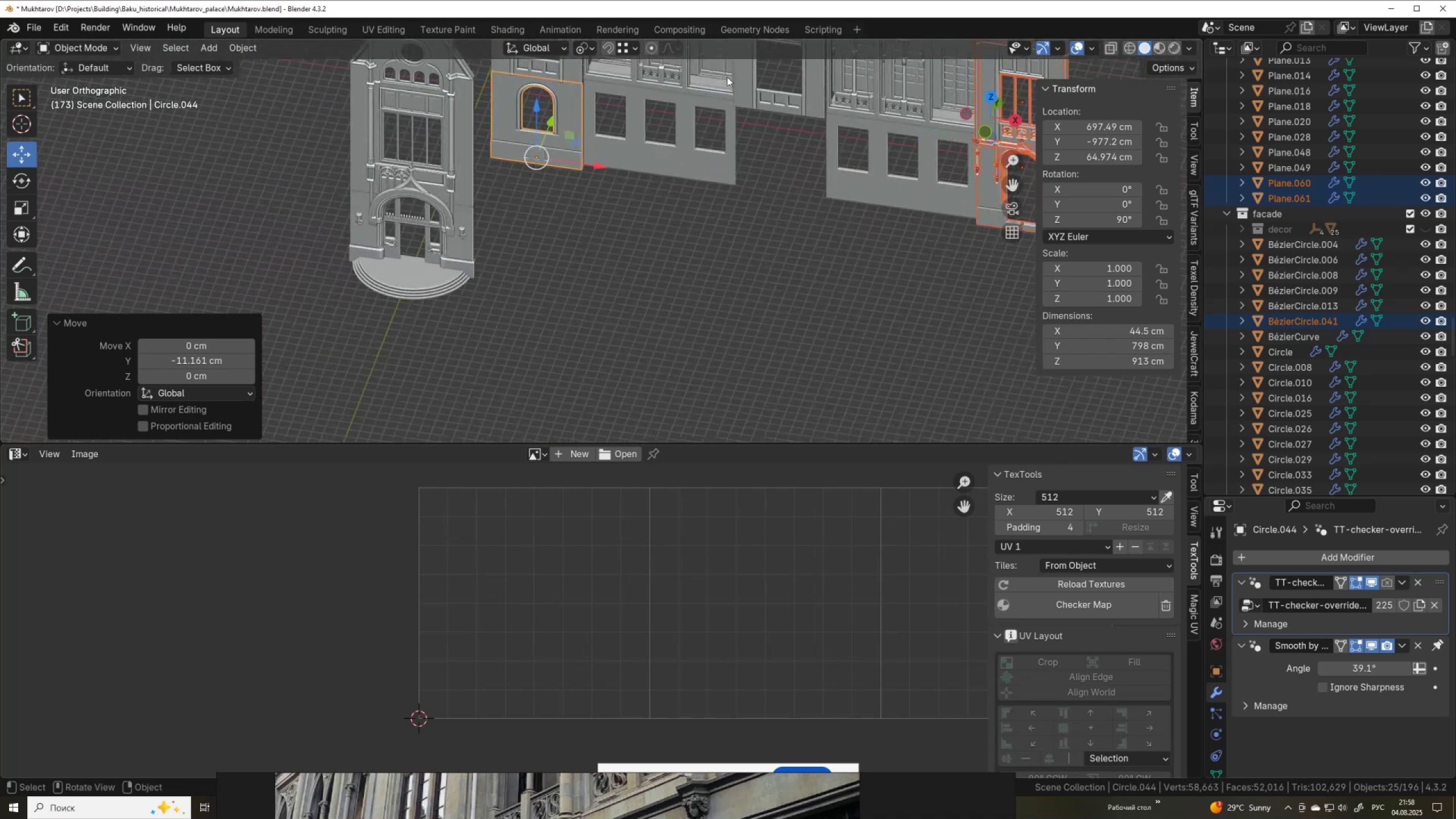 
hold_key(key=ShiftLeft, duration=1.5)
left_click([640, 210])
 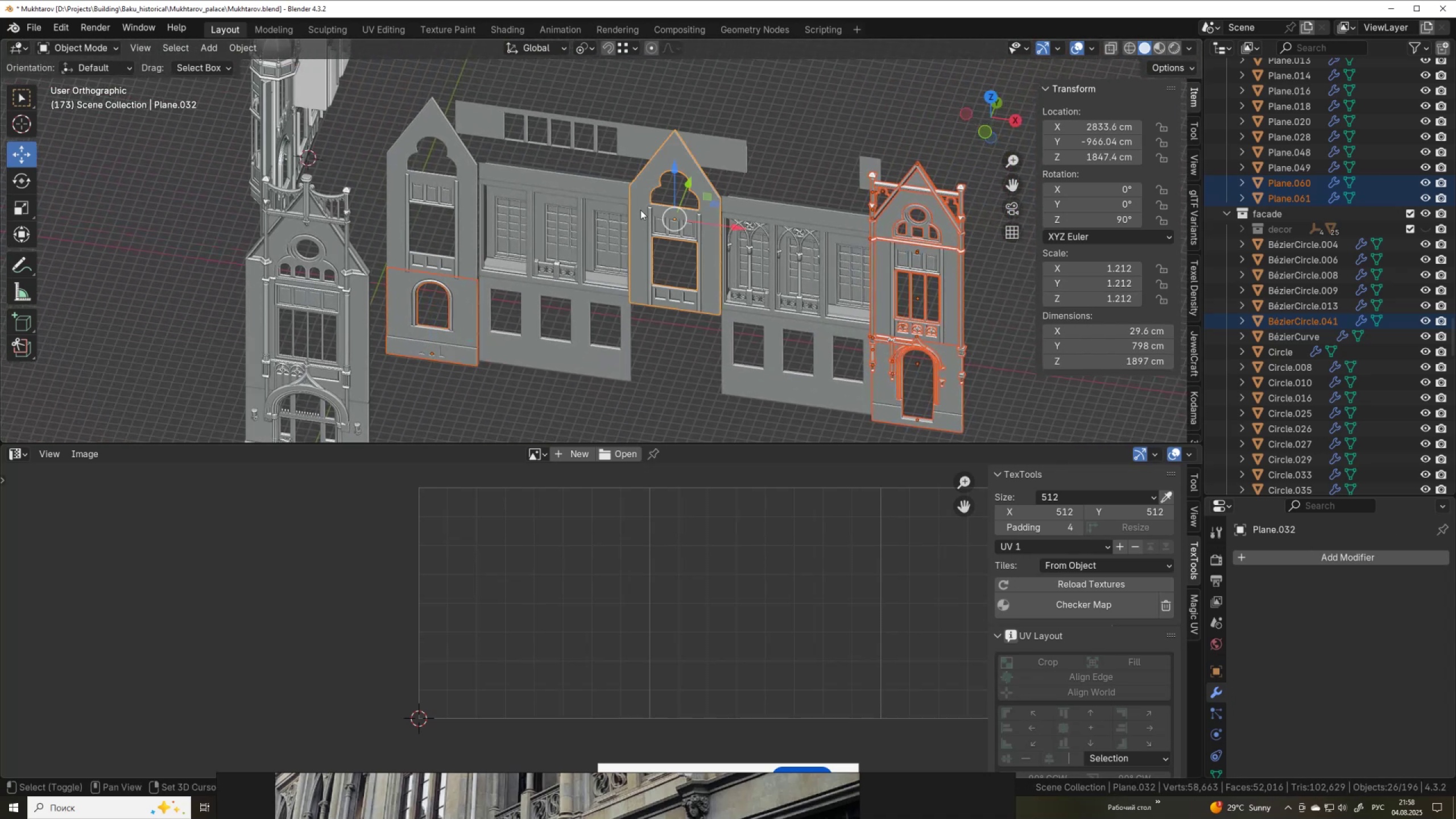 
hold_key(key=ShiftLeft, duration=1.44)
left_click([471, 204])
 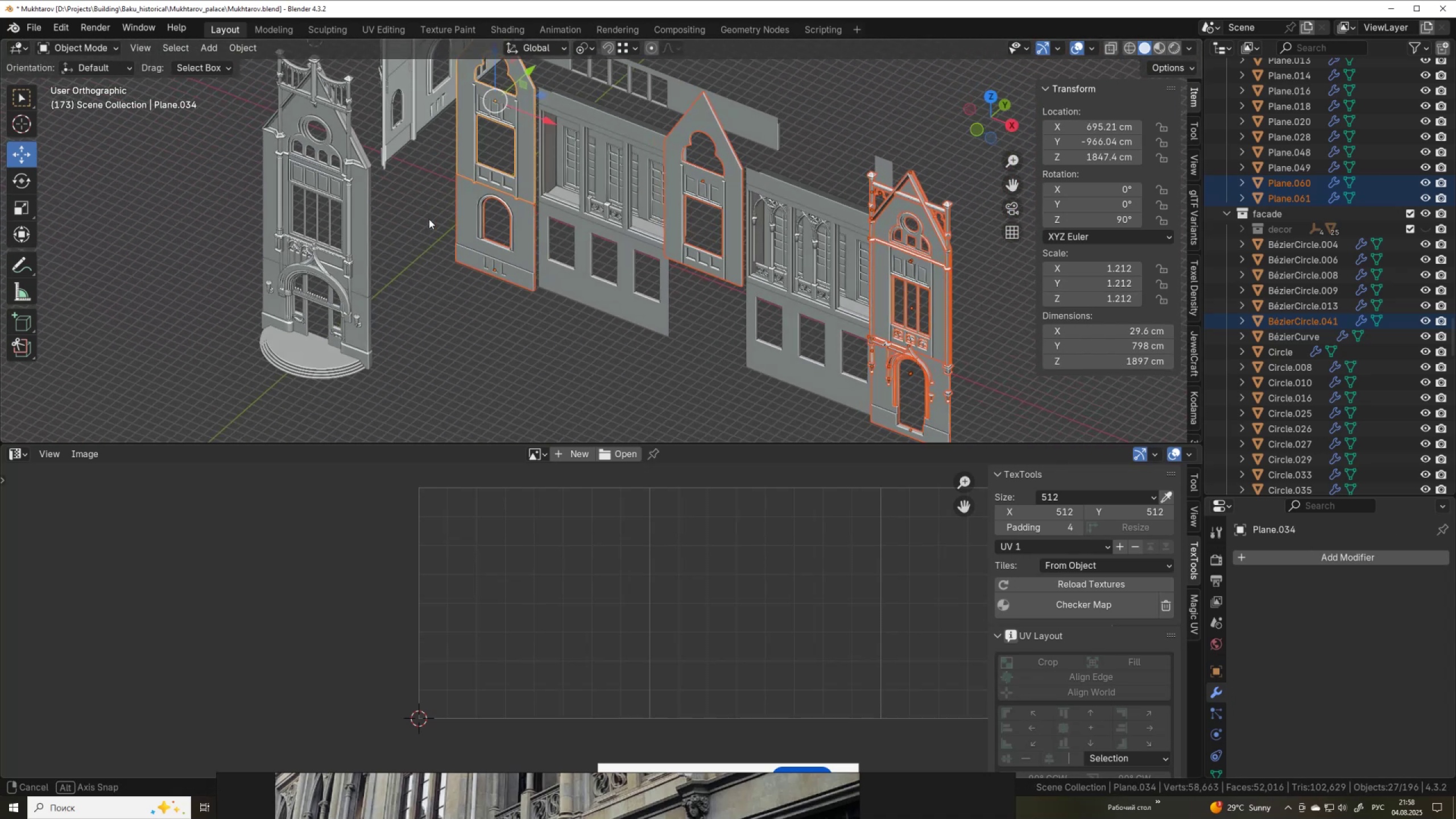 
scroll: coordinate [449, 225], scroll_direction: up, amount: 5.0
 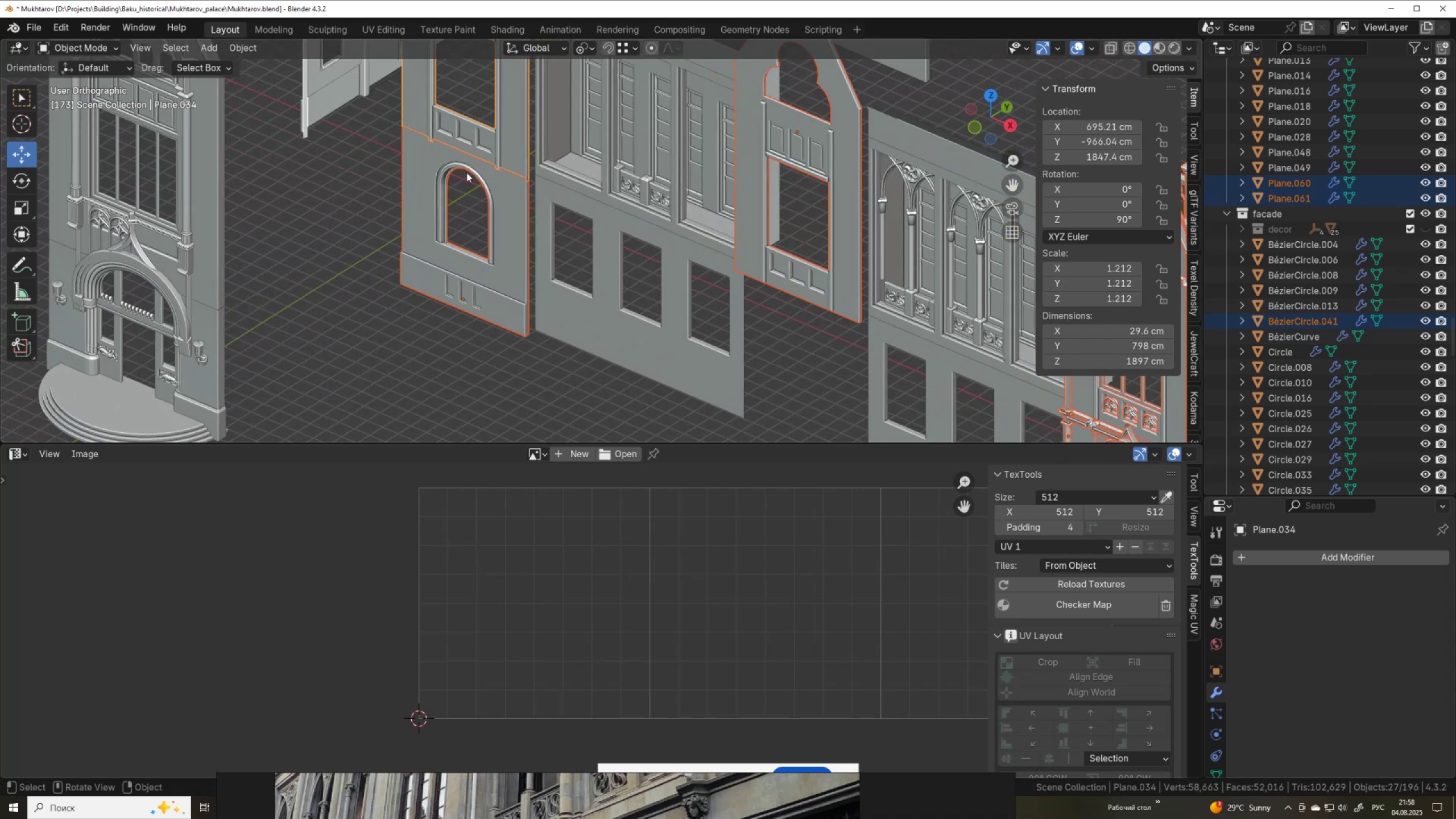 
hold_key(key=ShiftLeft, duration=0.54)
 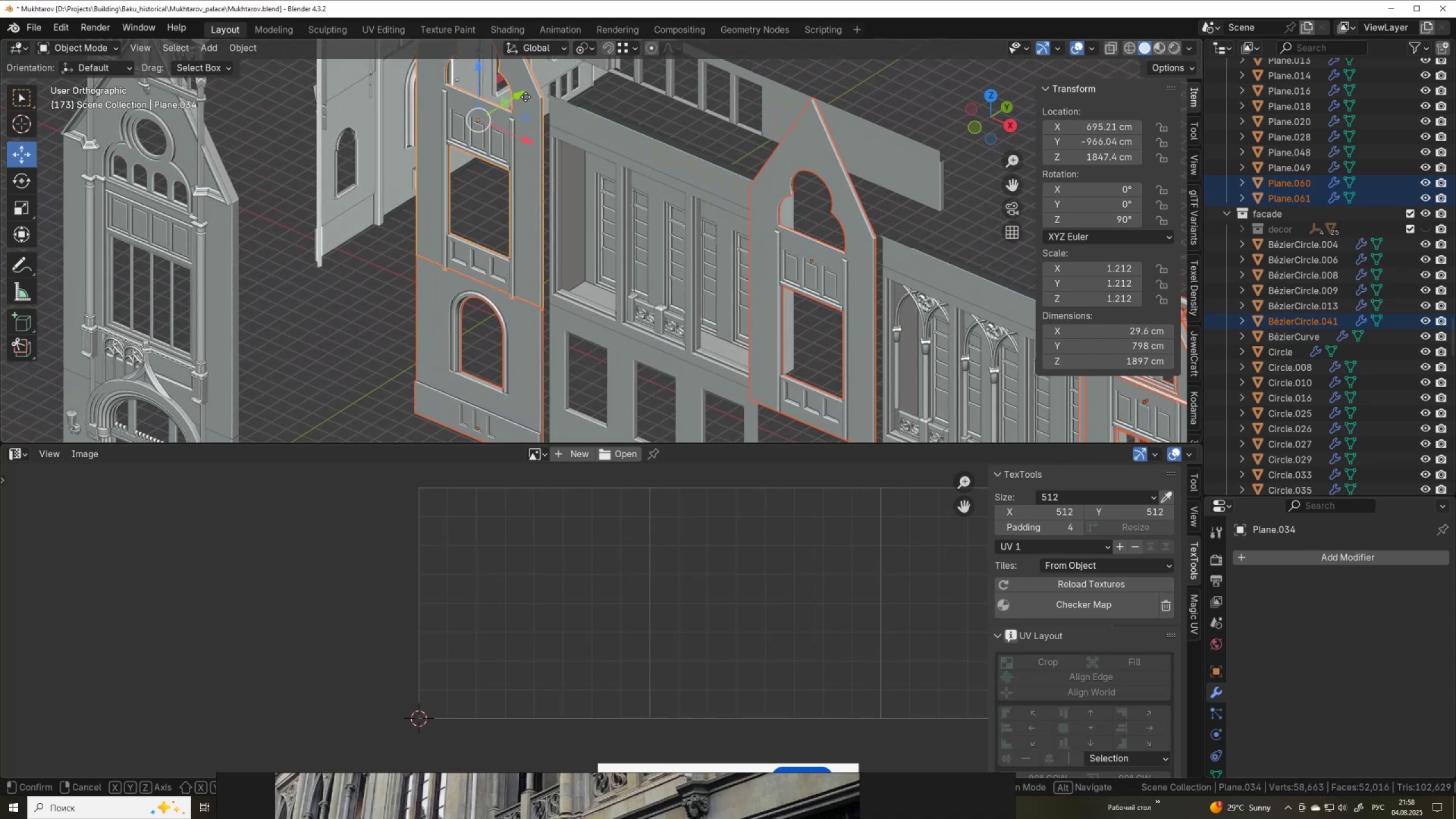 
hold_key(key=ControlLeft, duration=1.22)
 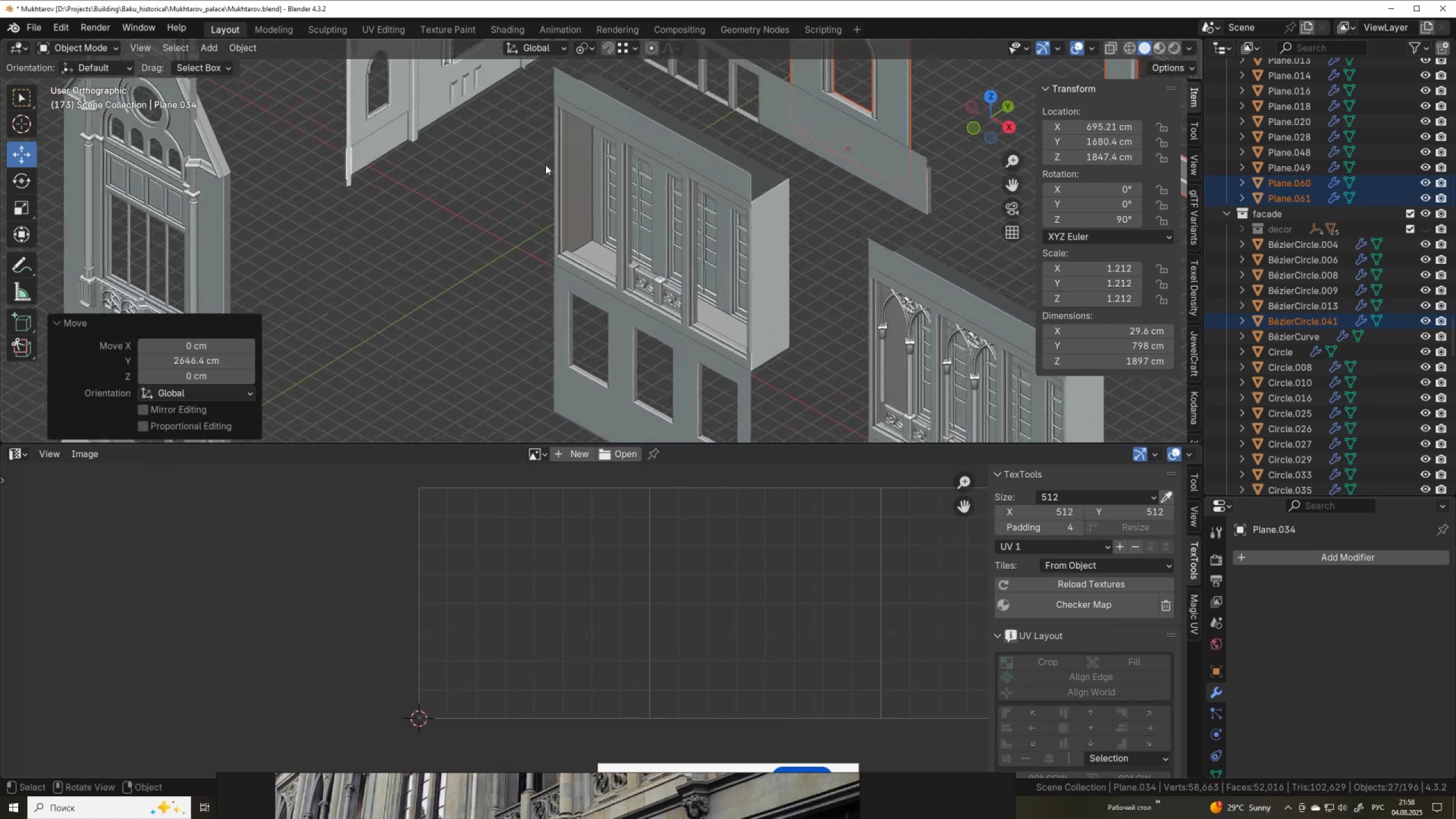 
key(Control+ControlLeft)
 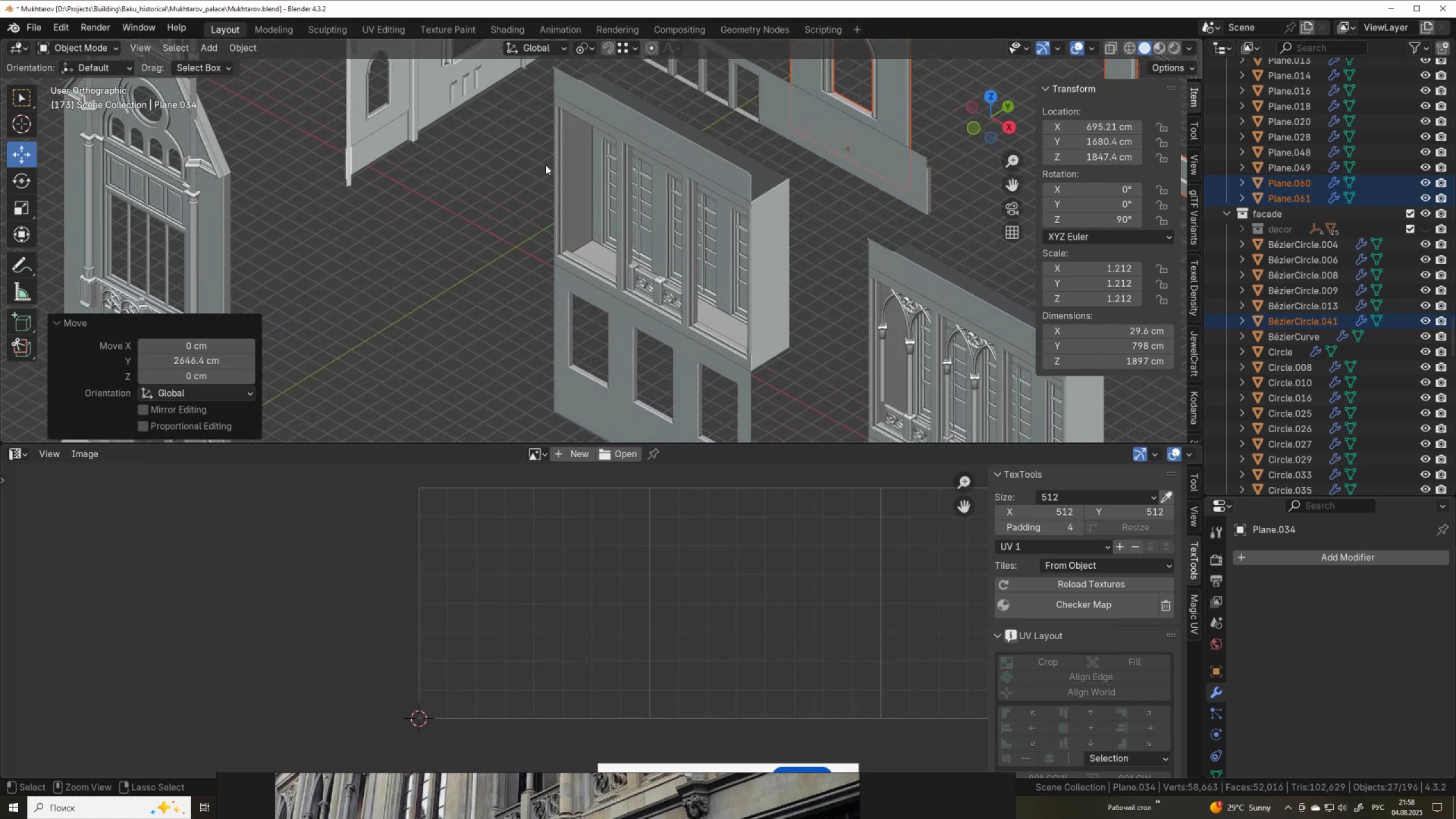 
key(Control+Z)
 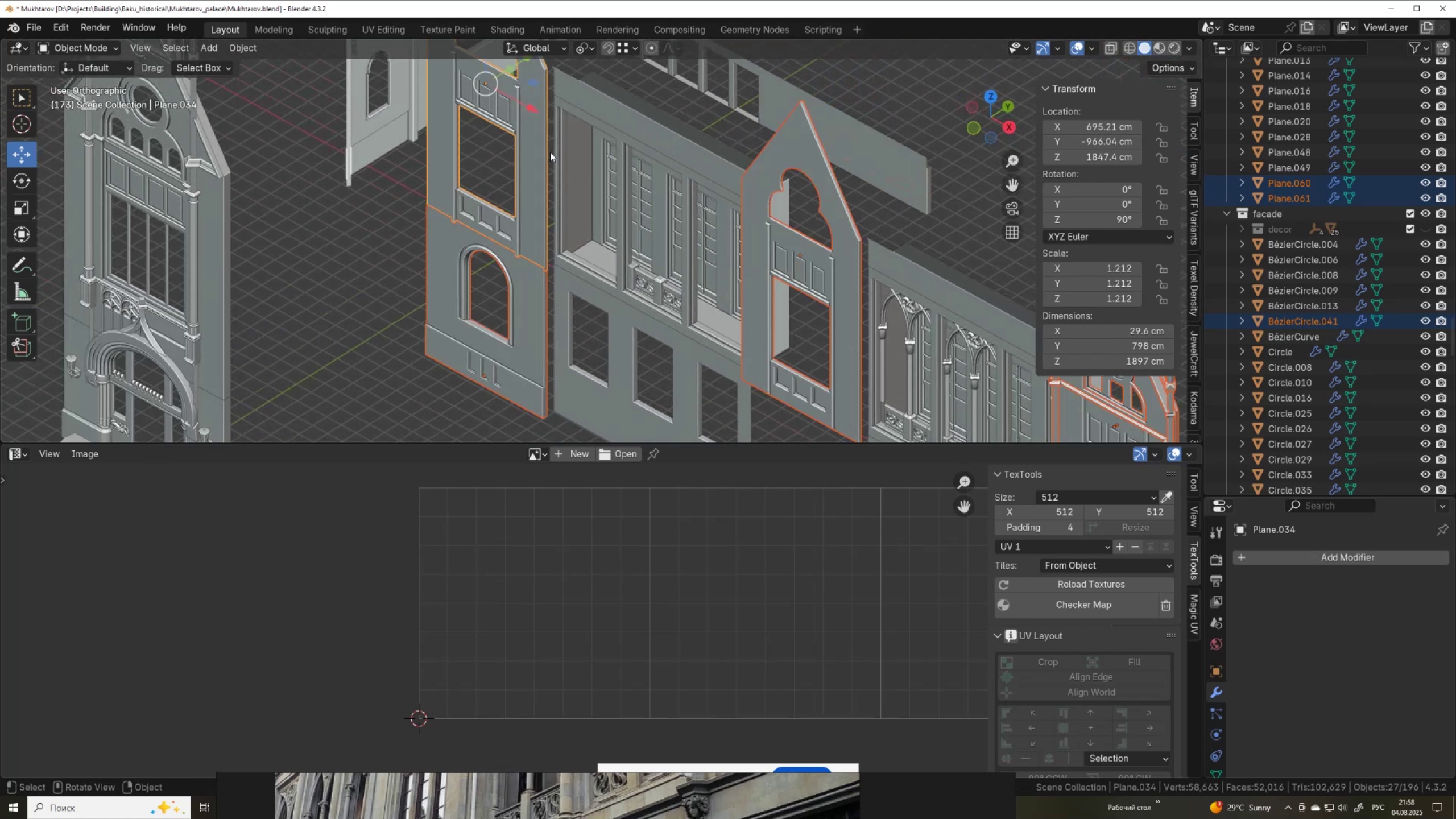 
hold_key(key=ShiftLeft, duration=0.31)
 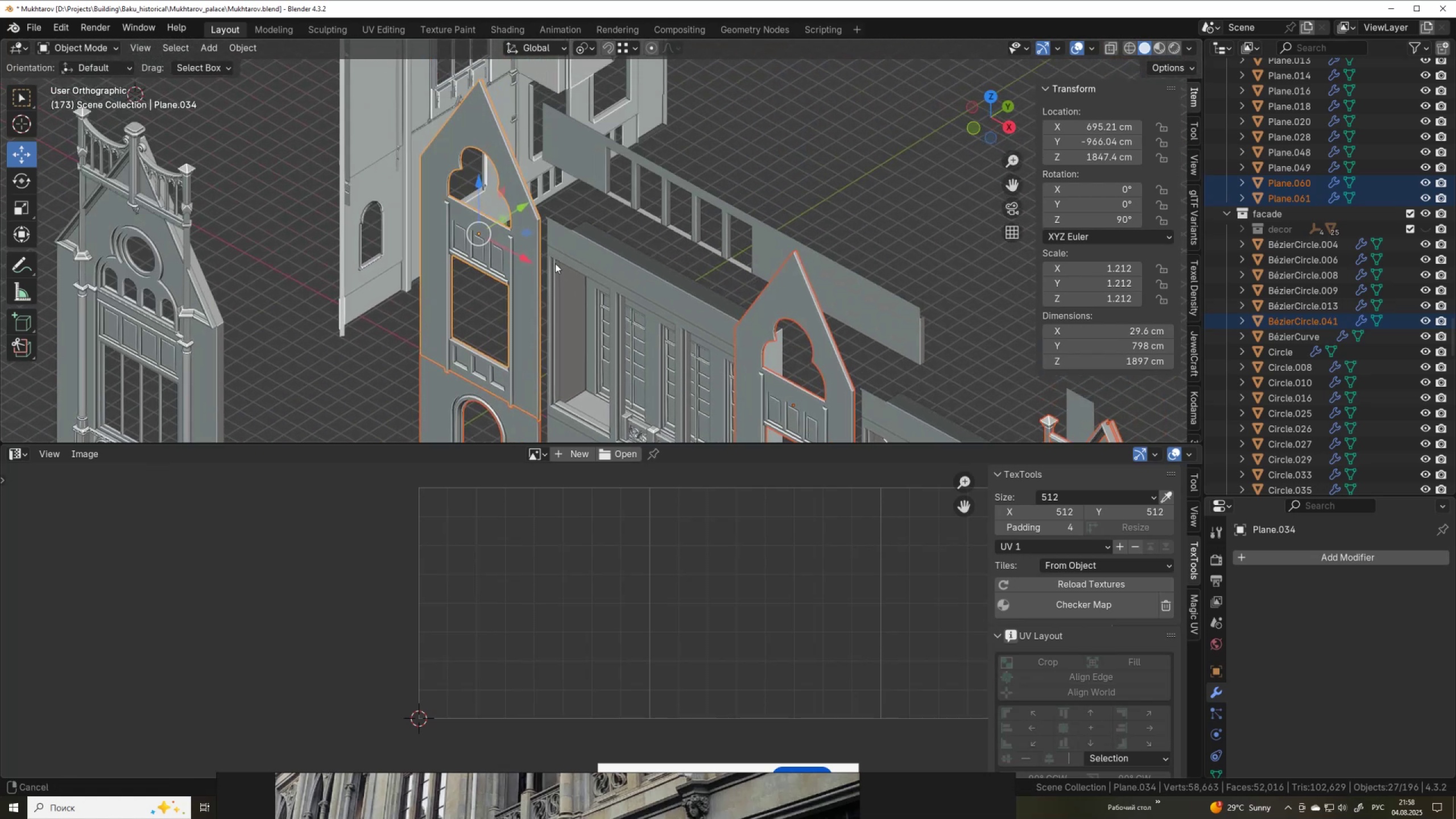 
scroll: coordinate [431, 237], scroll_direction: up, amount: 9.0
 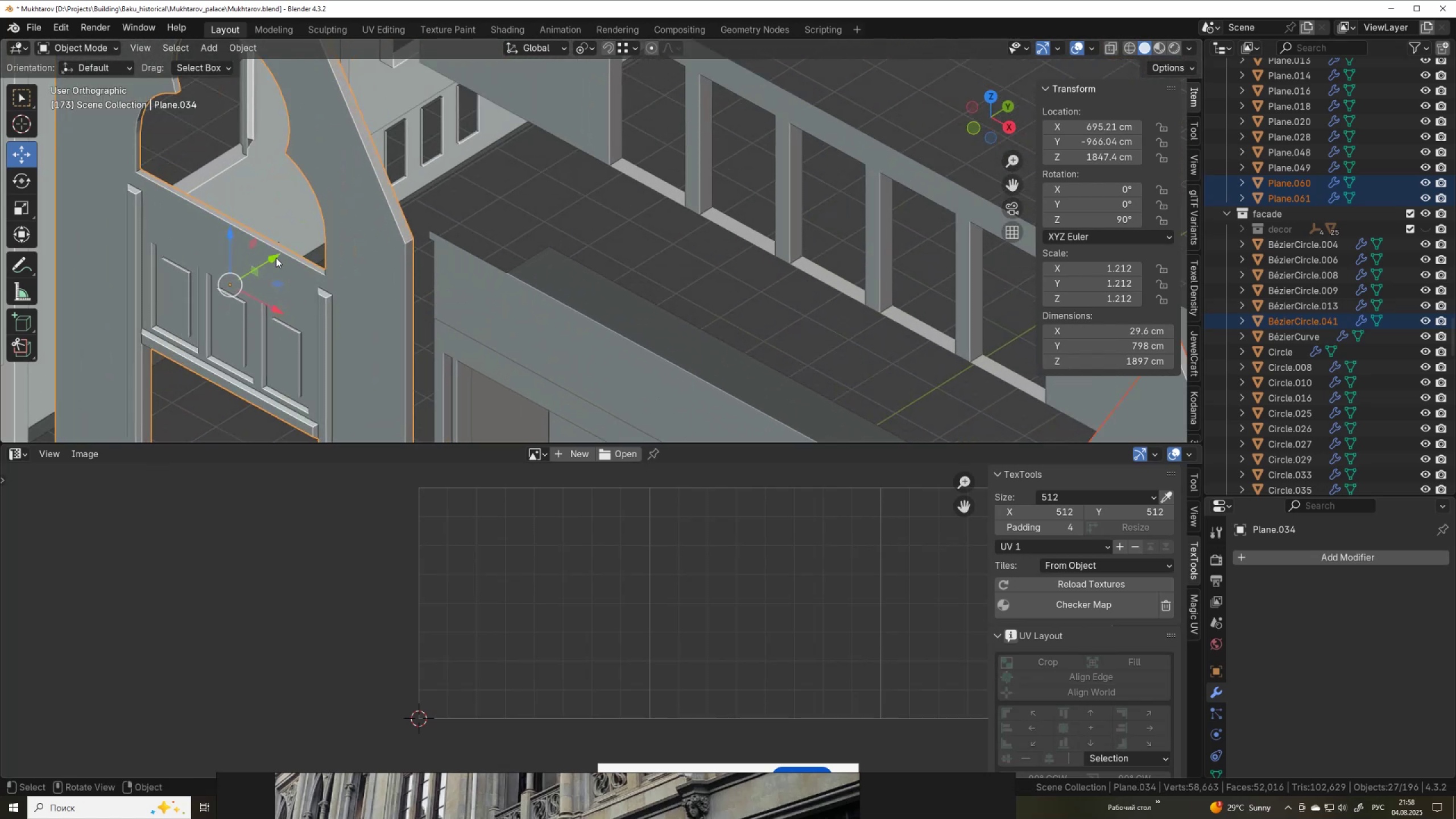 
hold_key(key=ControlLeft, duration=1.54)
 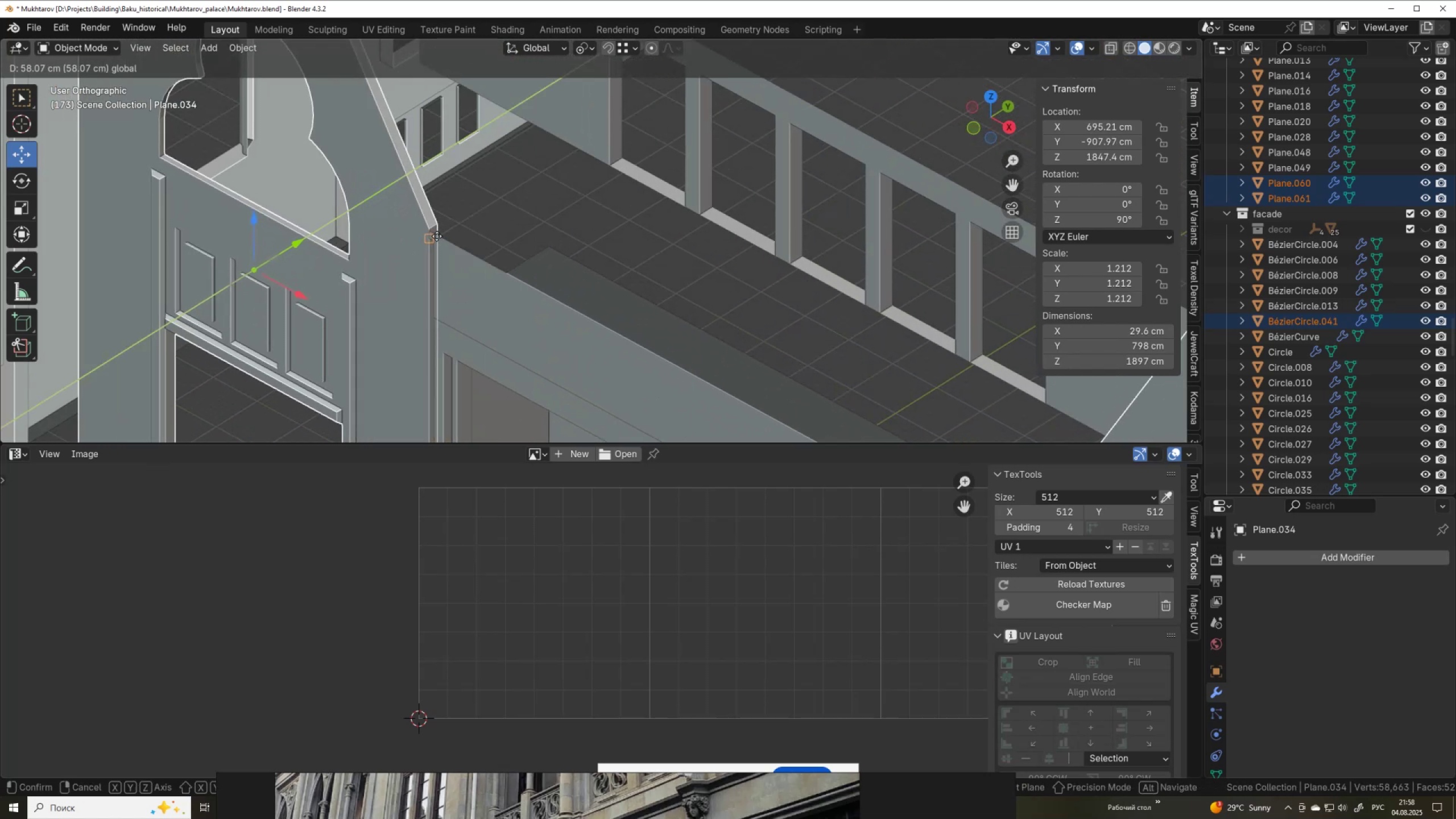 
hold_key(key=ControlLeft, duration=0.73)
 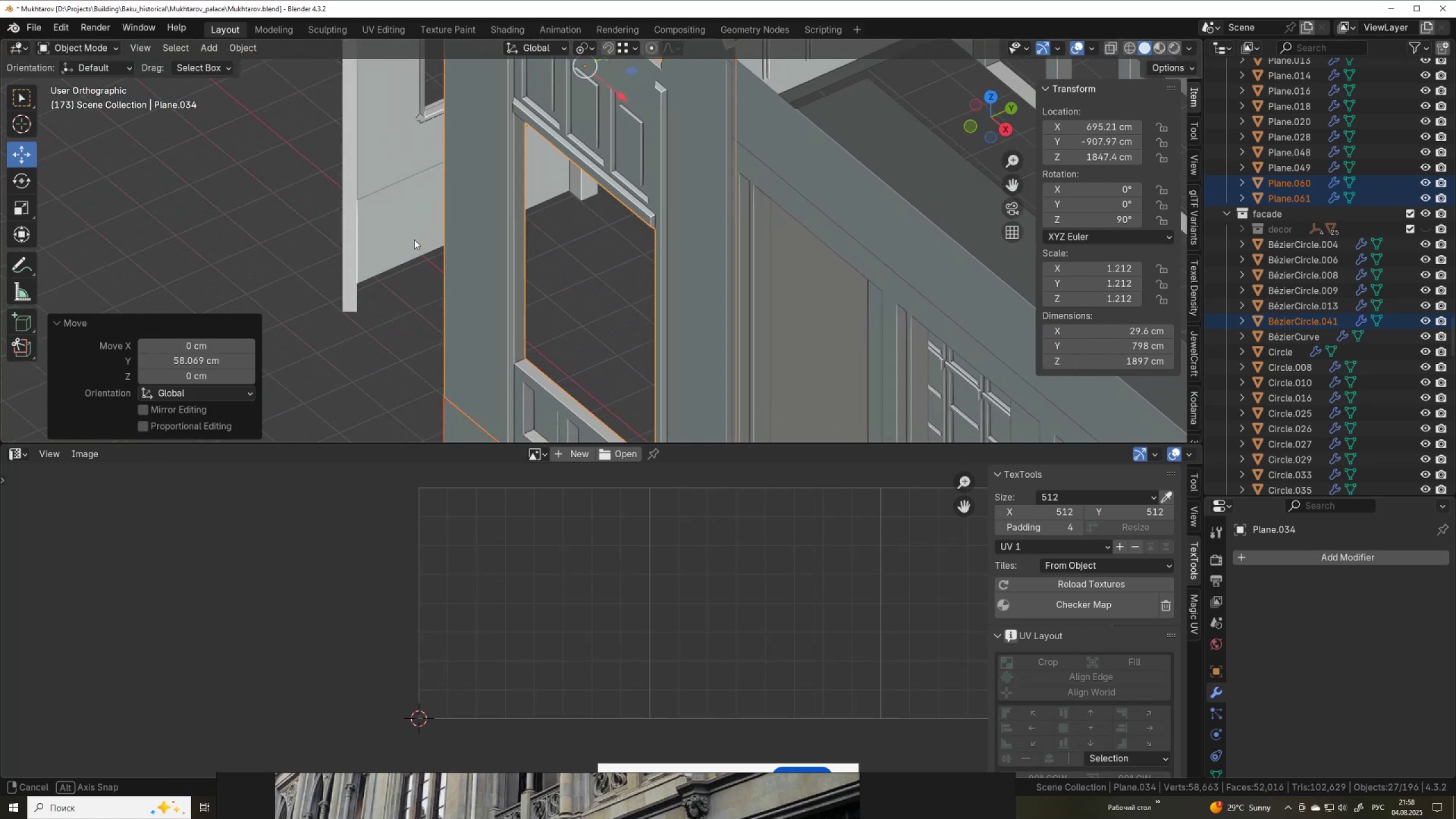 
hold_key(key=ShiftLeft, duration=0.58)
 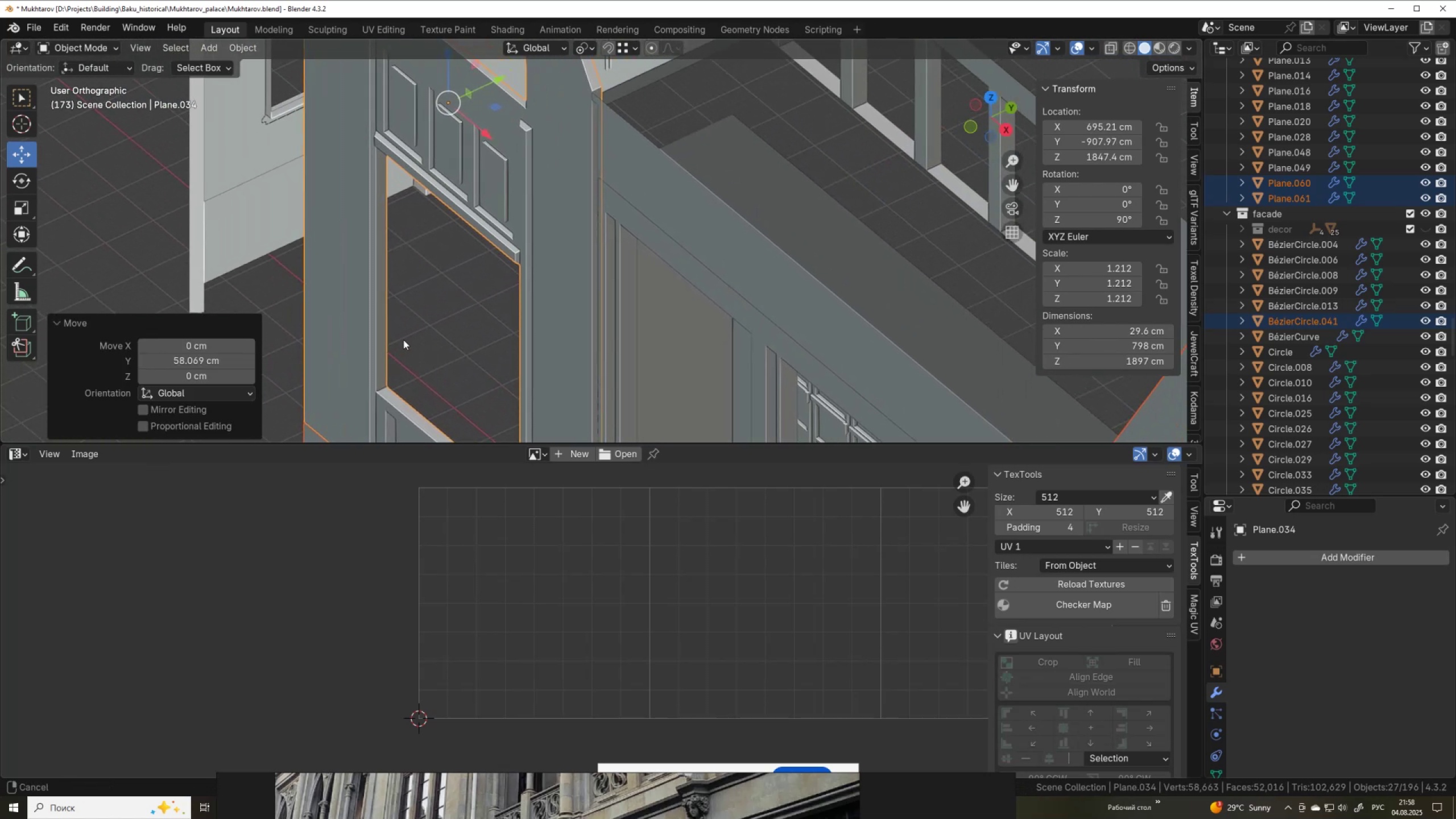 
scroll: coordinate [568, 267], scroll_direction: up, amount: 3.0
 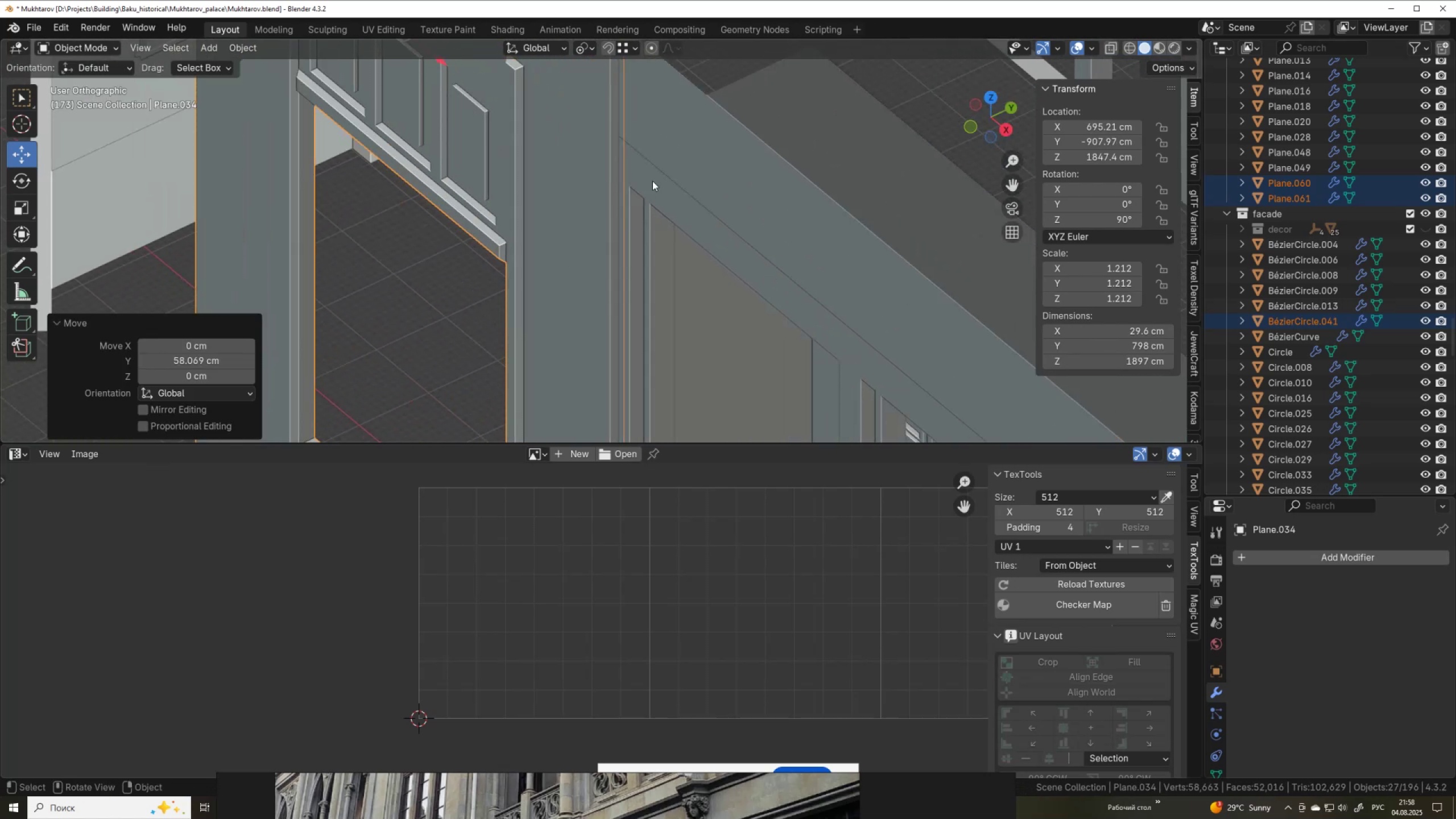 
hold_key(key=ShiftLeft, duration=0.45)
 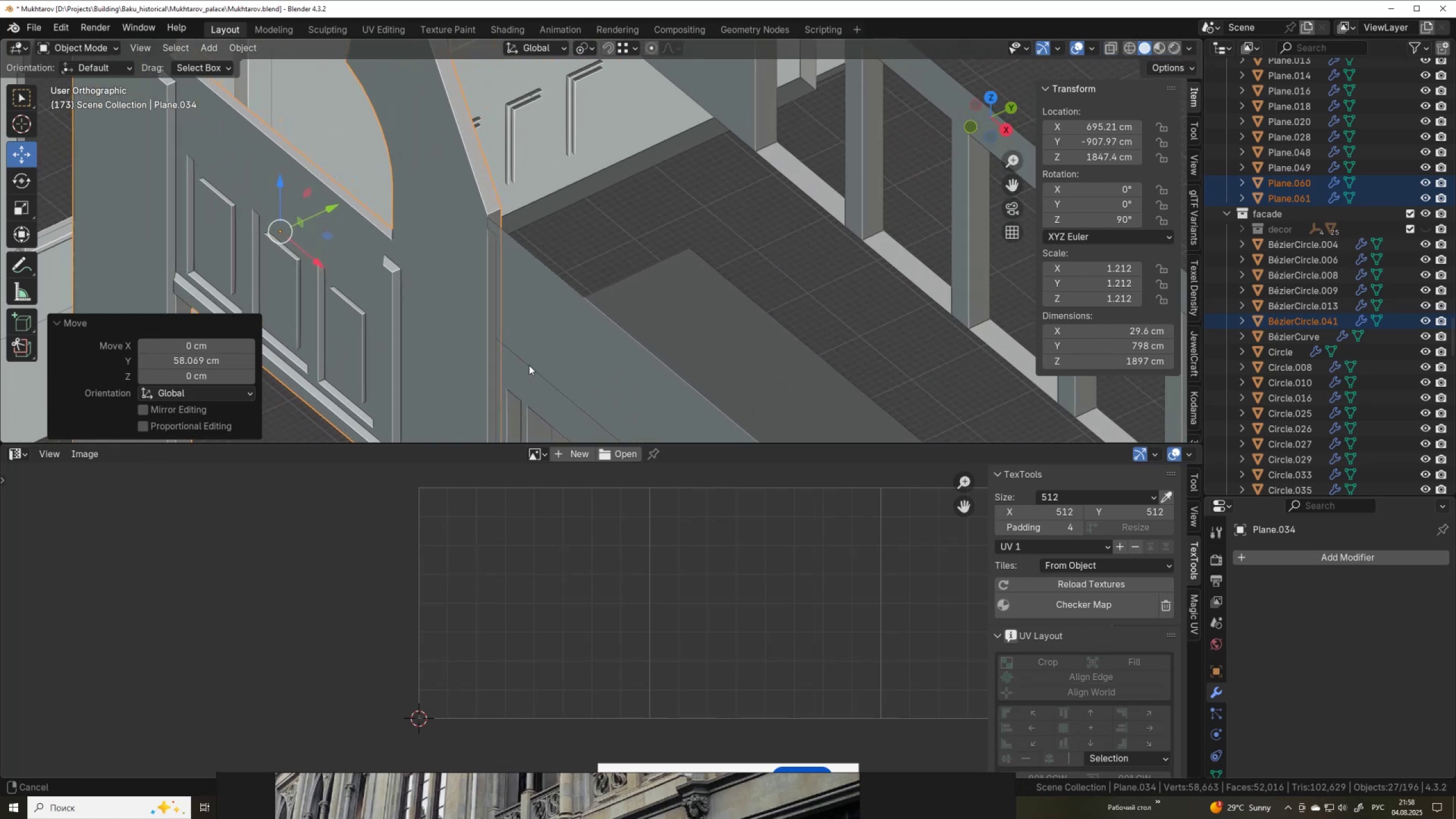 
scroll: coordinate [477, 300], scroll_direction: up, amount: 3.0
 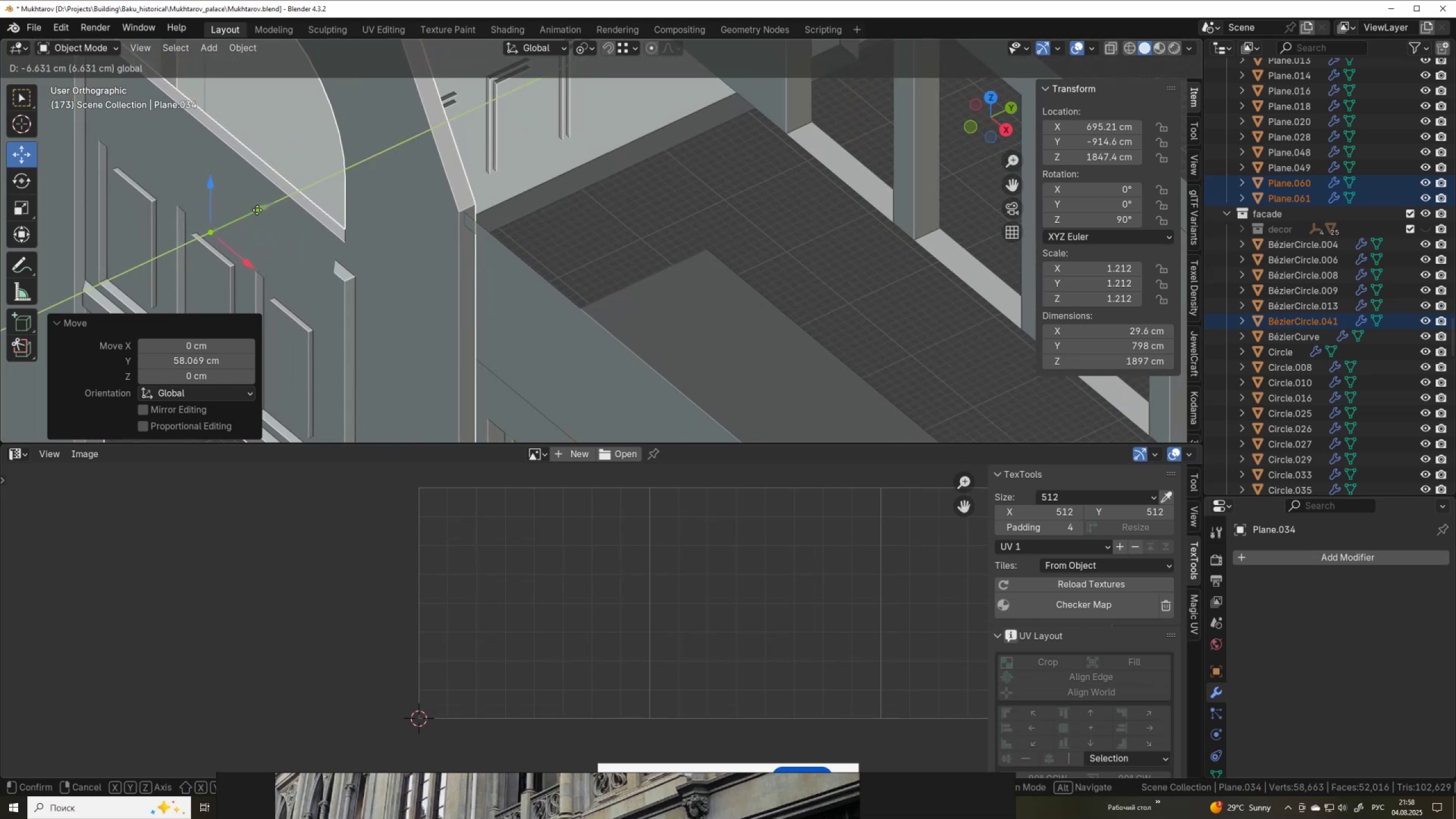 
scroll: coordinate [703, 254], scroll_direction: down, amount: 7.0
 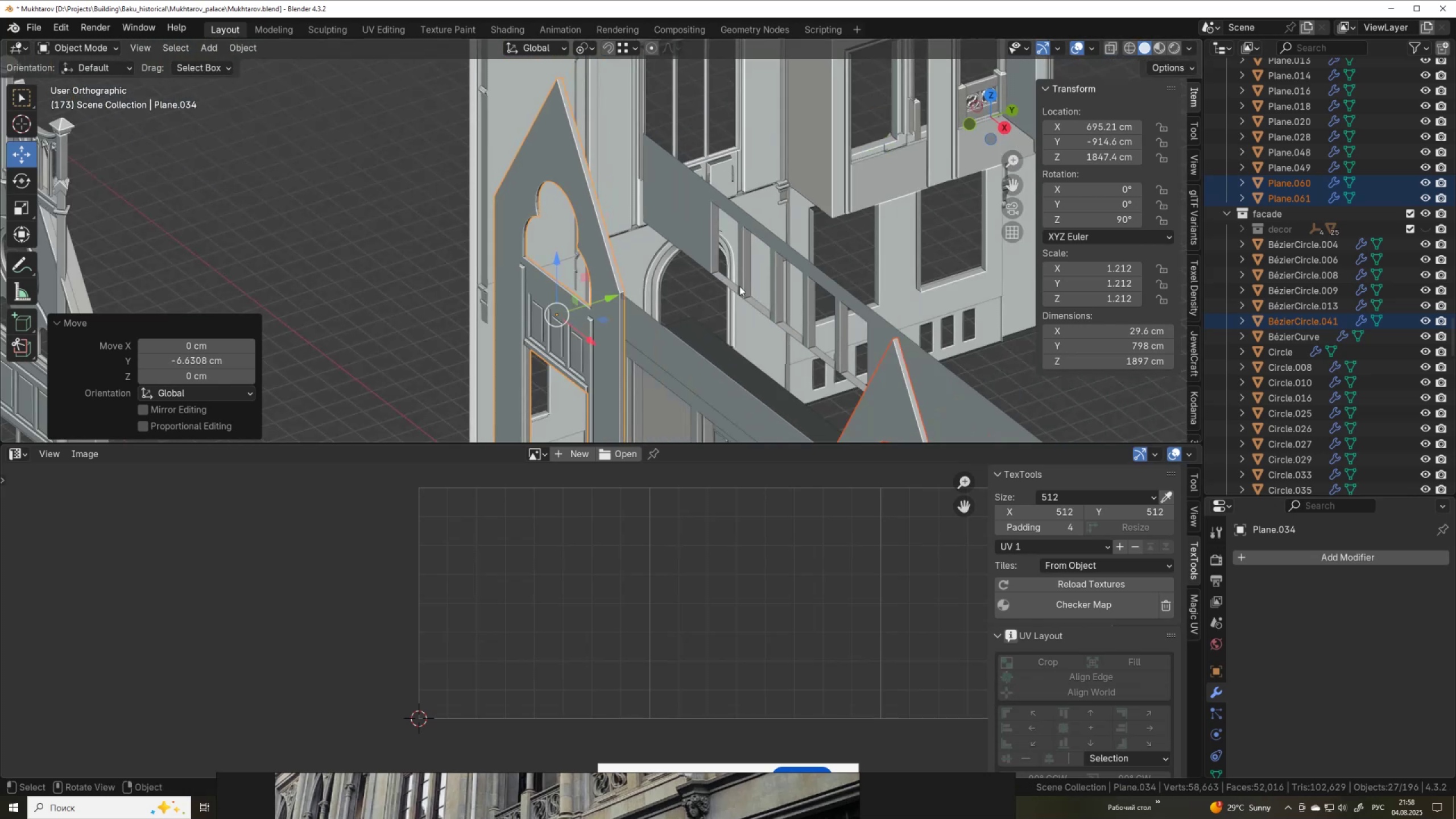 
hold_key(key=ShiftLeft, duration=0.7)
 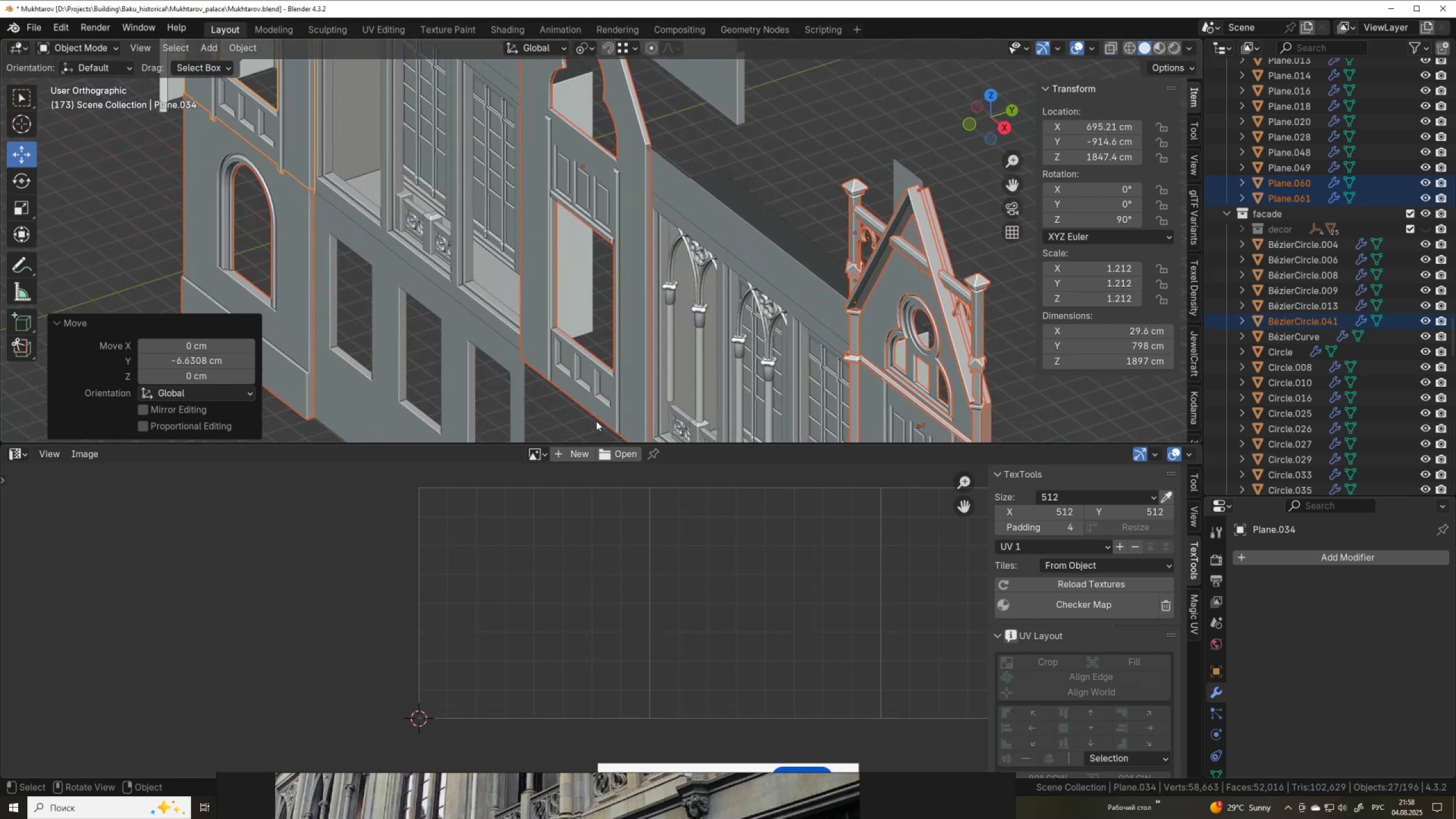 
scroll: coordinate [754, 279], scroll_direction: up, amount: 4.0
 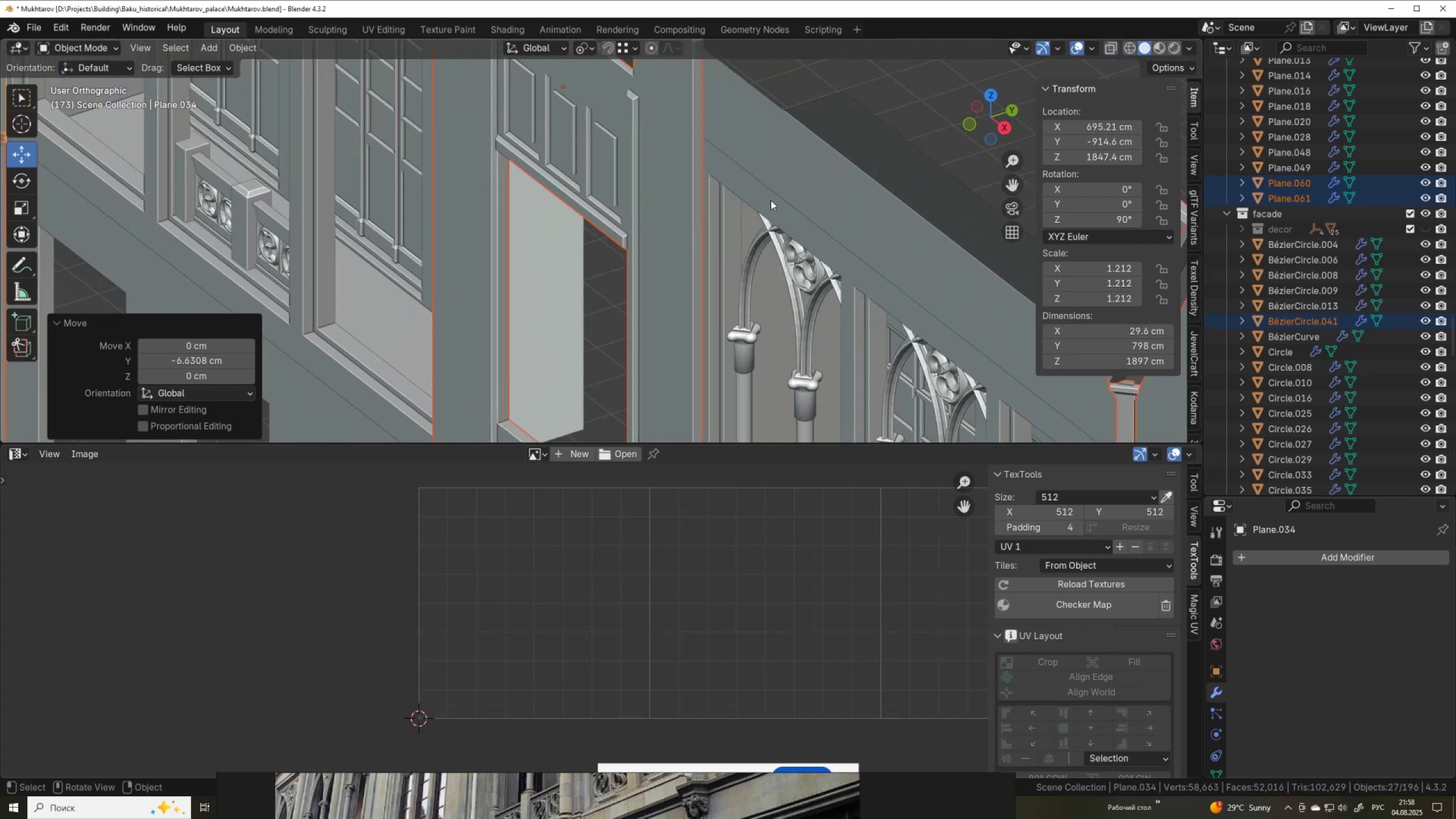 
hold_key(key=ShiftLeft, duration=0.3)
 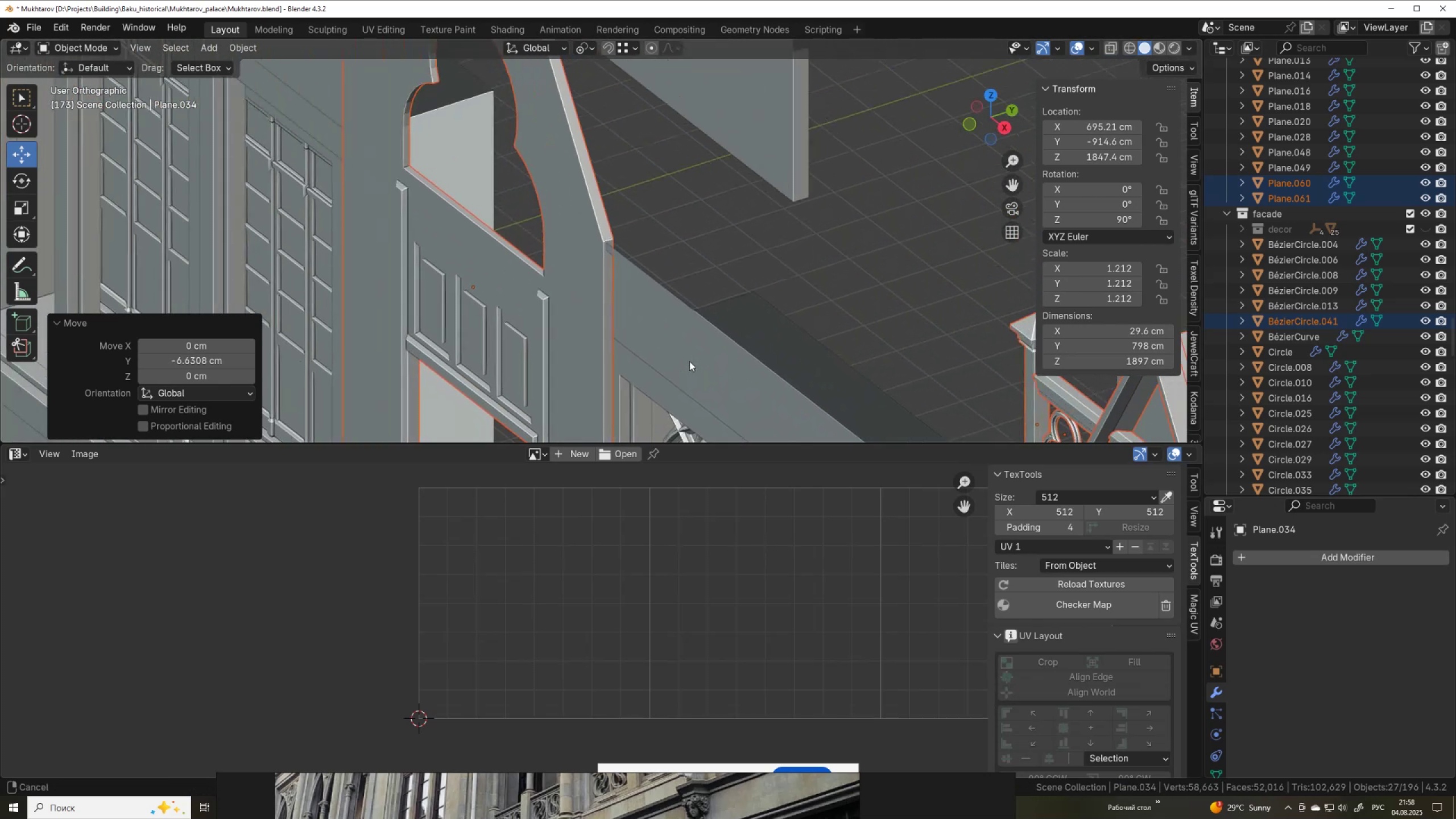 
scroll: coordinate [689, 361], scroll_direction: up, amount: 12.0
 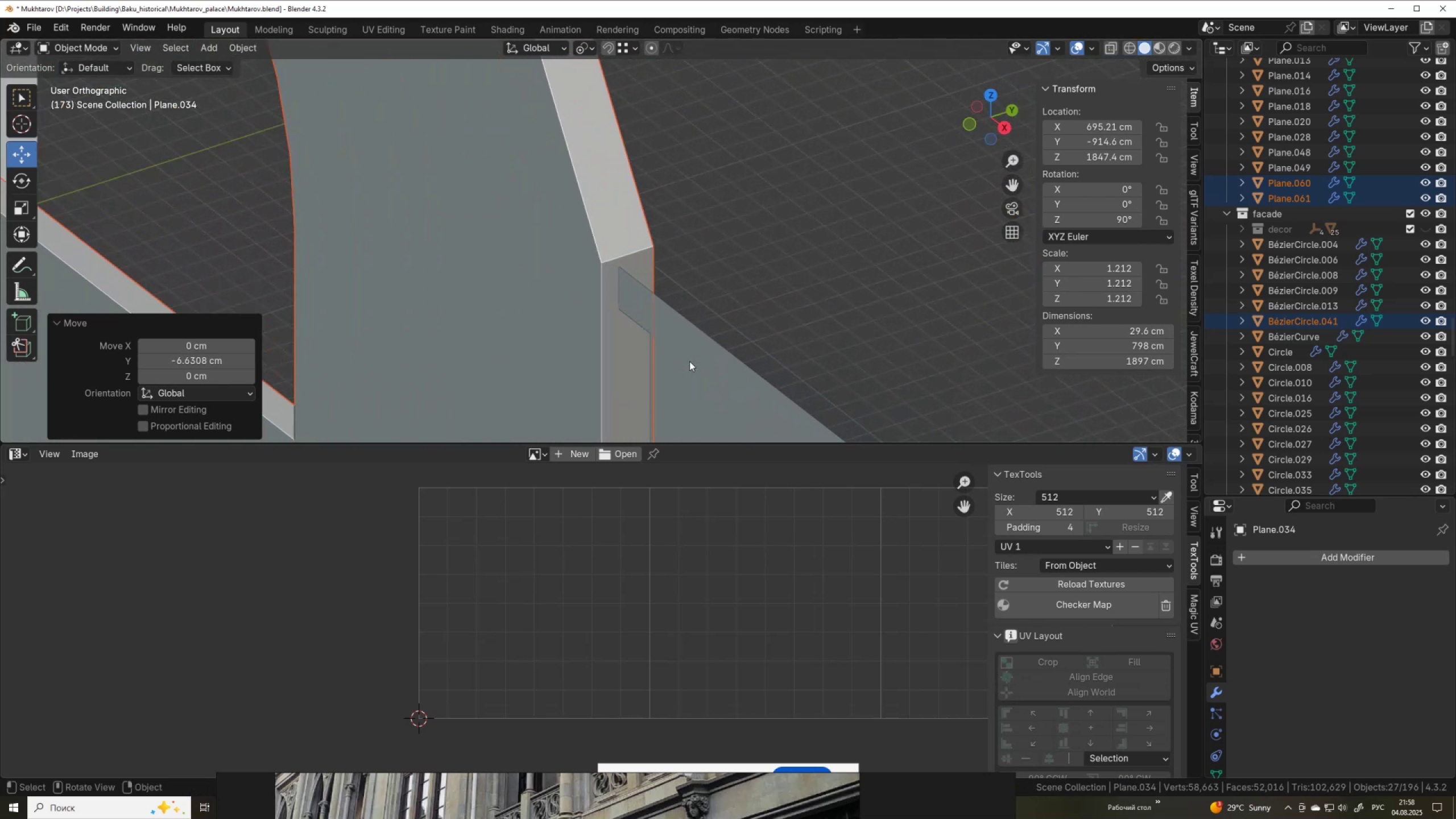 
scroll: coordinate [689, 361], scroll_direction: down, amount: 11.0
 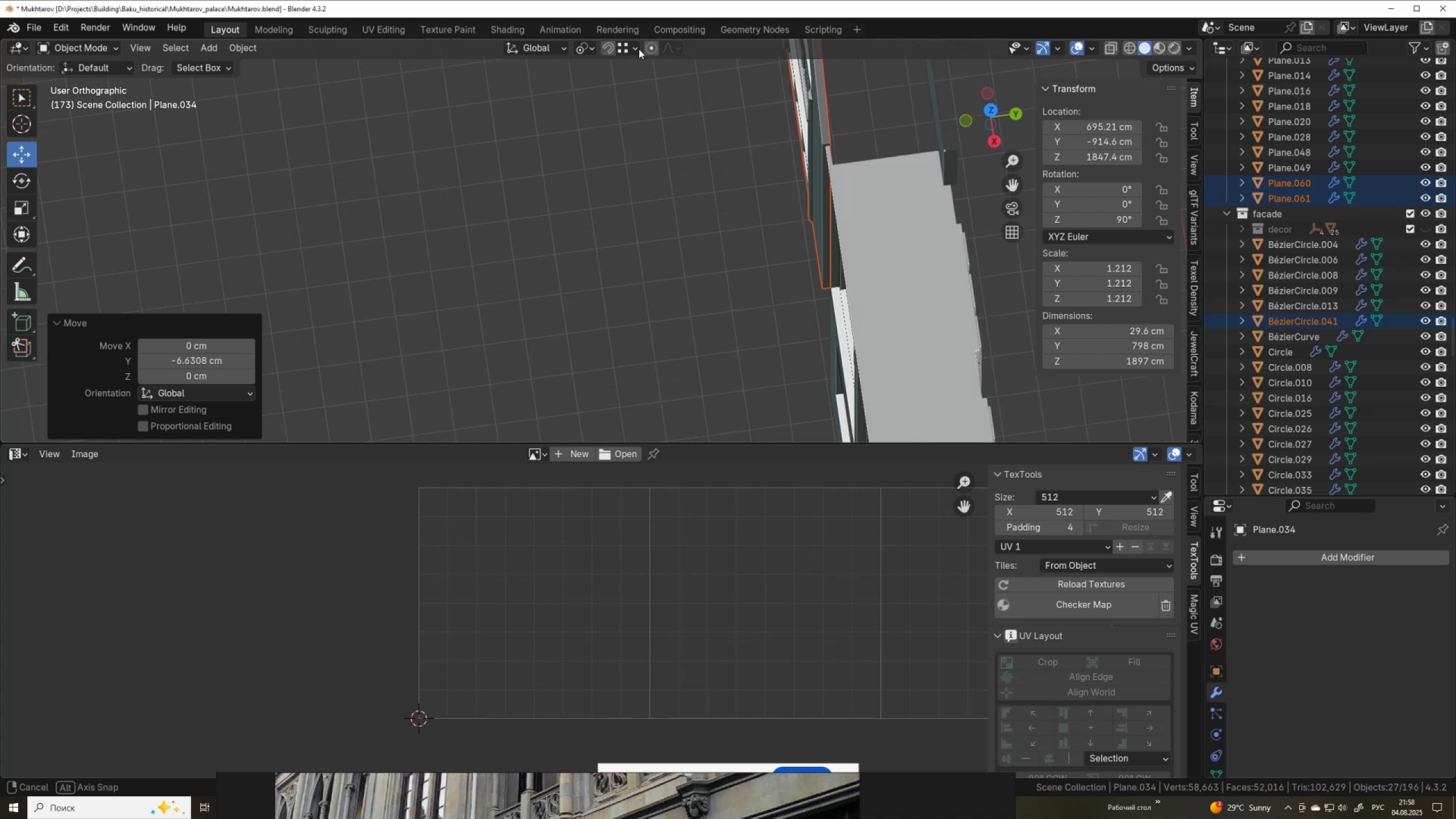 
key(Alt+AltLeft)
 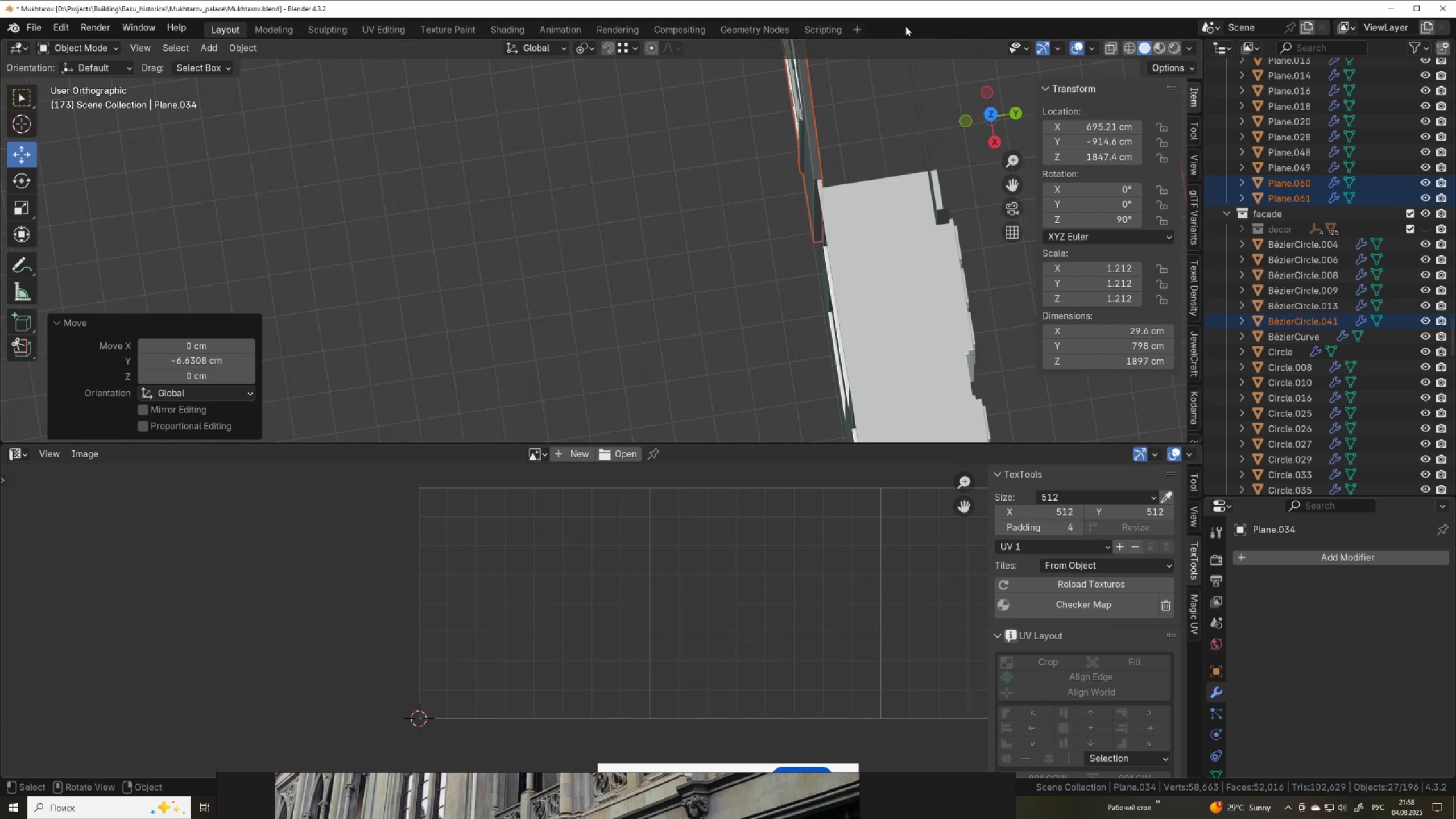 
scroll: coordinate [890, 57], scroll_direction: up, amount: 3.0
 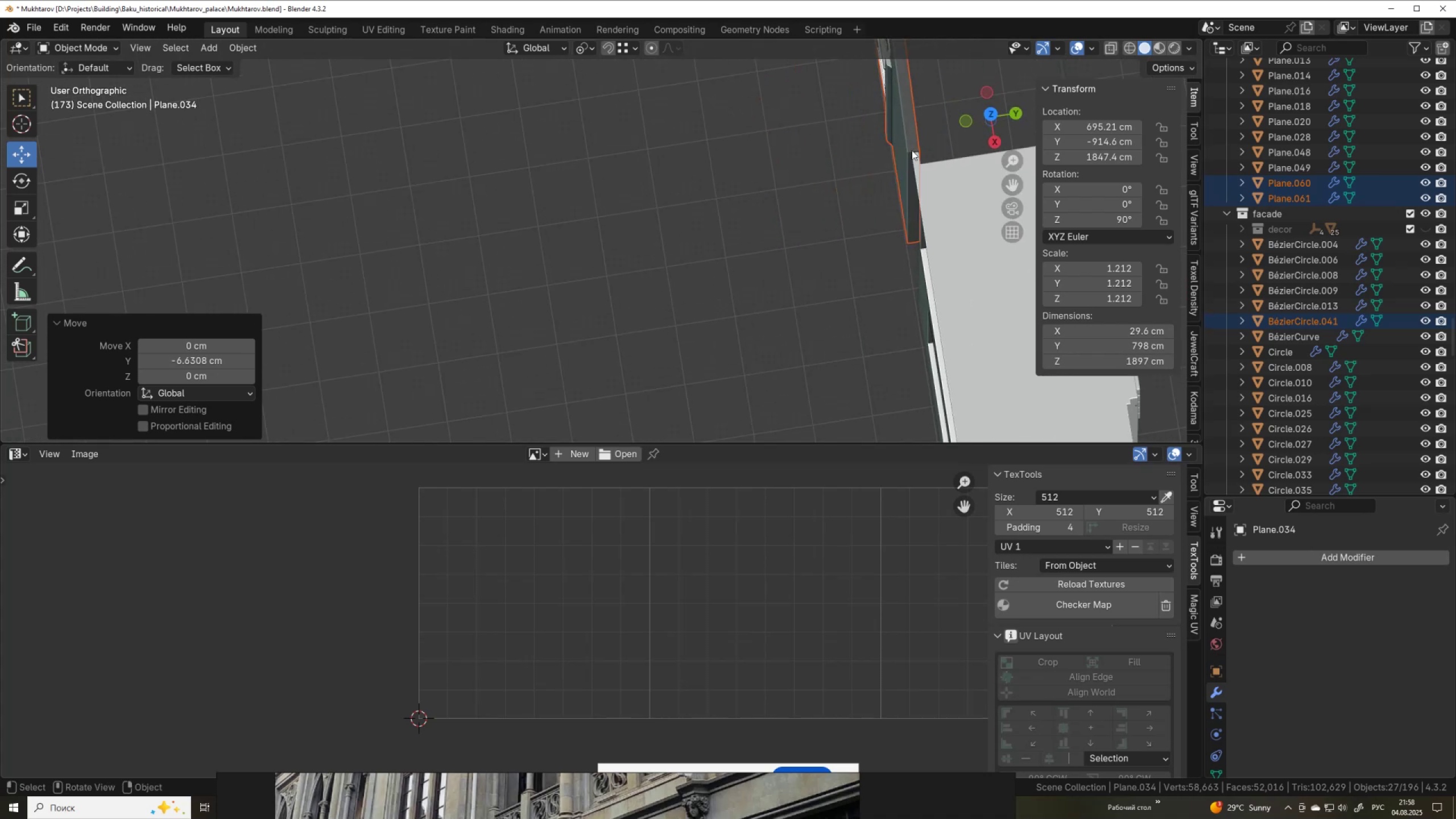 
hold_key(key=ShiftLeft, duration=0.3)
 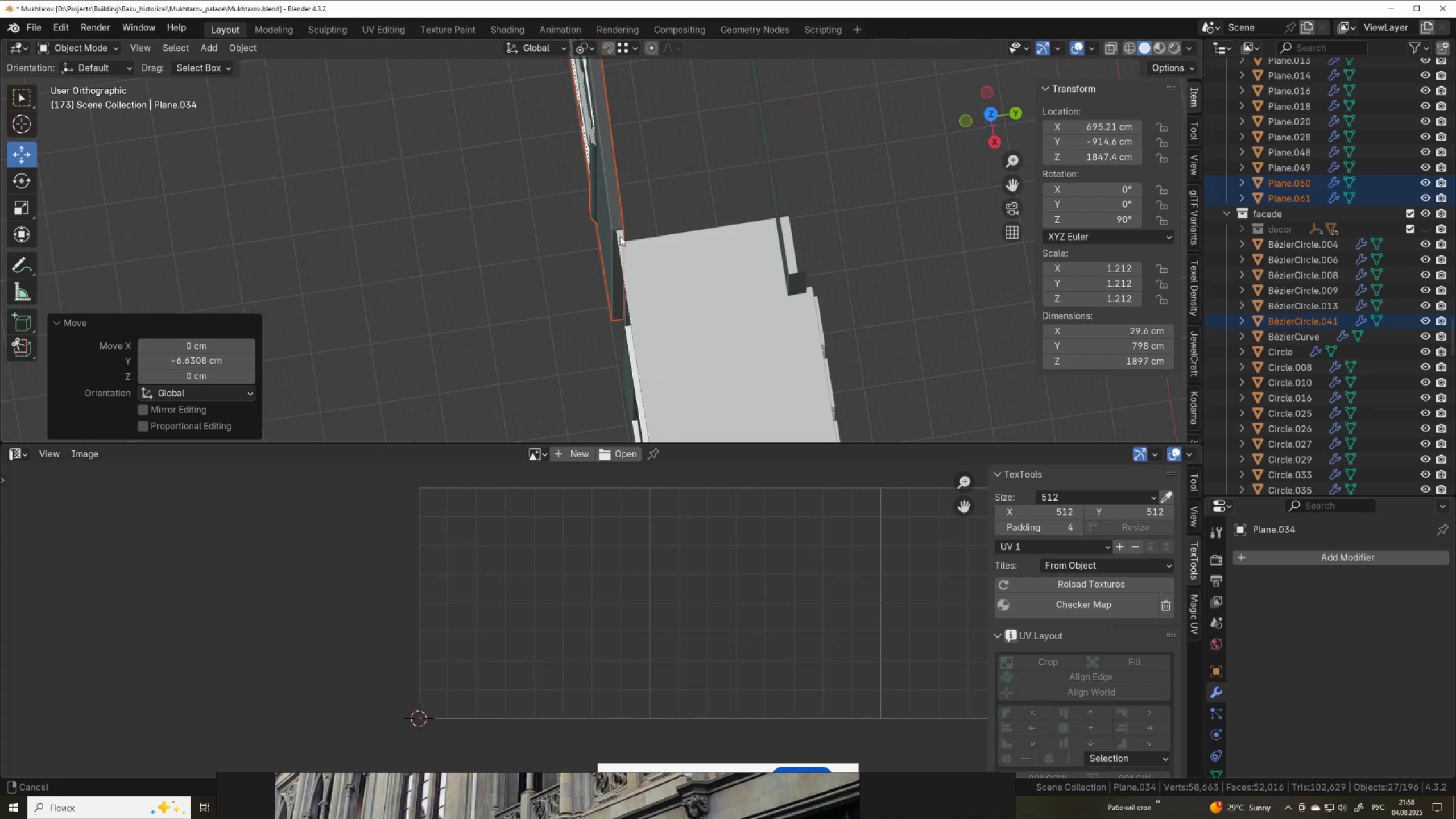 
scroll: coordinate [620, 236], scroll_direction: up, amount: 8.0
 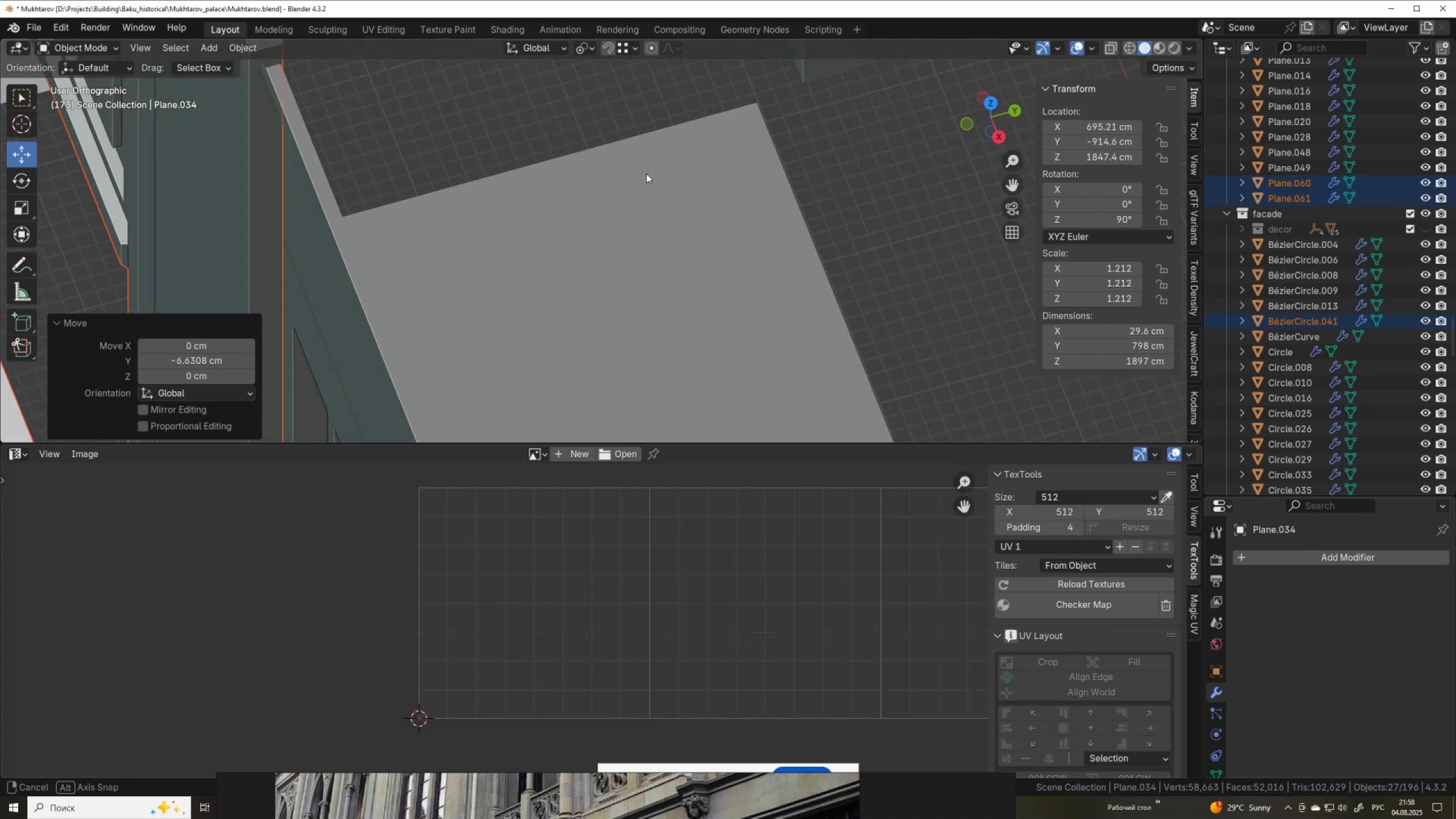 
scroll: coordinate [569, 155], scroll_direction: down, amount: 3.0
 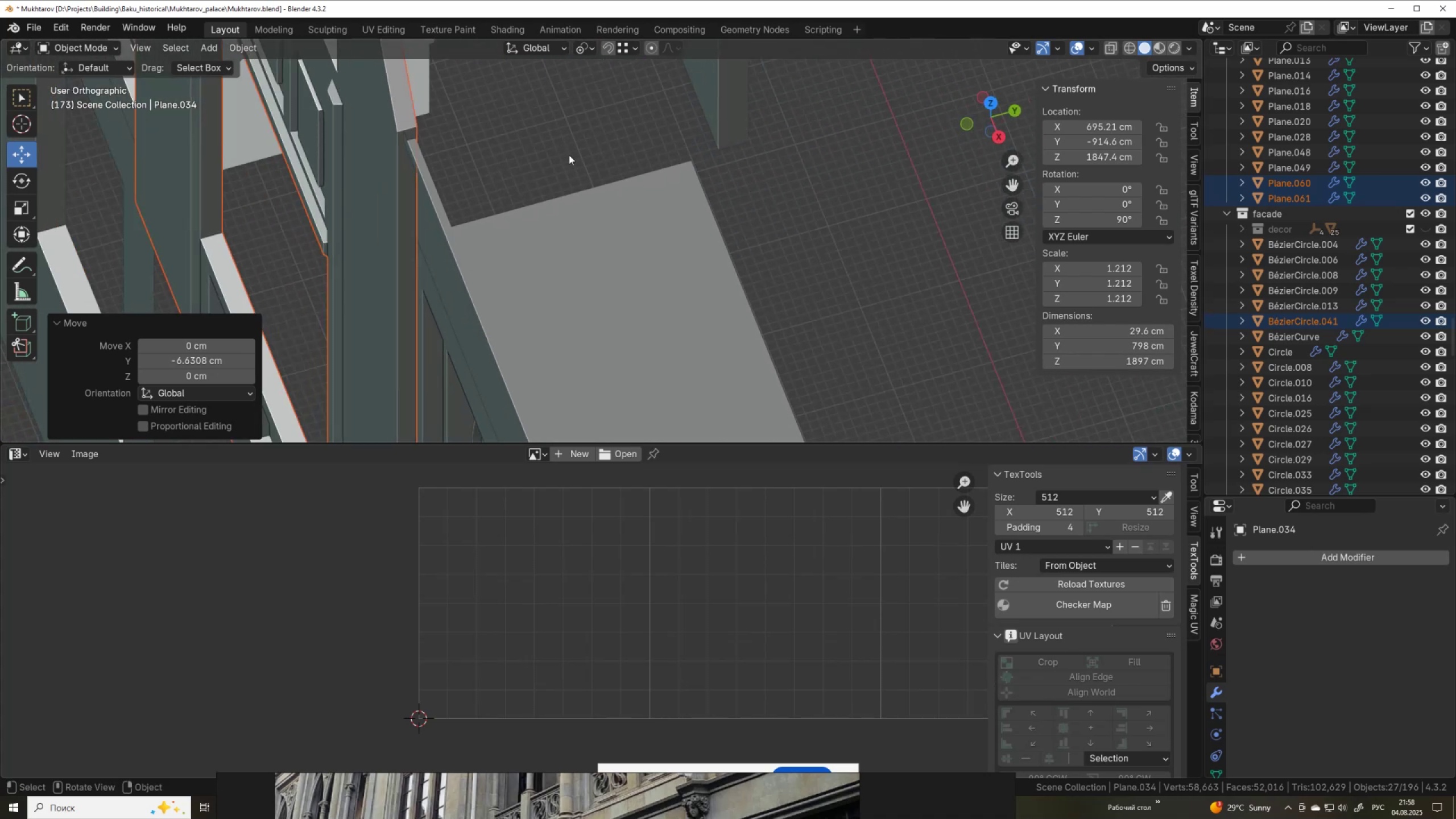 
scroll: coordinate [468, 181], scroll_direction: up, amount: 2.0
 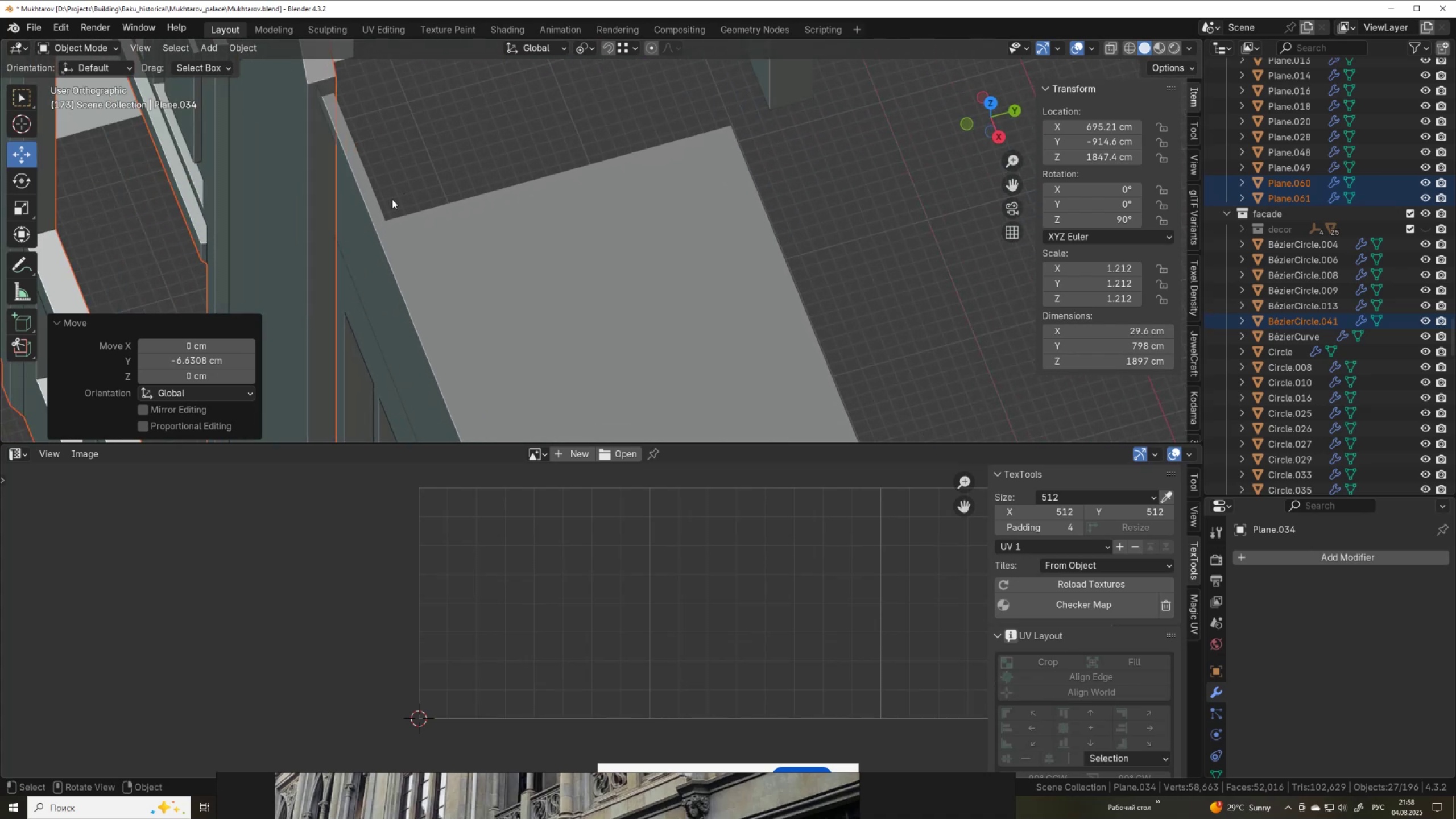 
hold_key(key=ShiftLeft, duration=0.42)
scroll: coordinate [750, 218], scroll_direction: up, amount: 7.0
 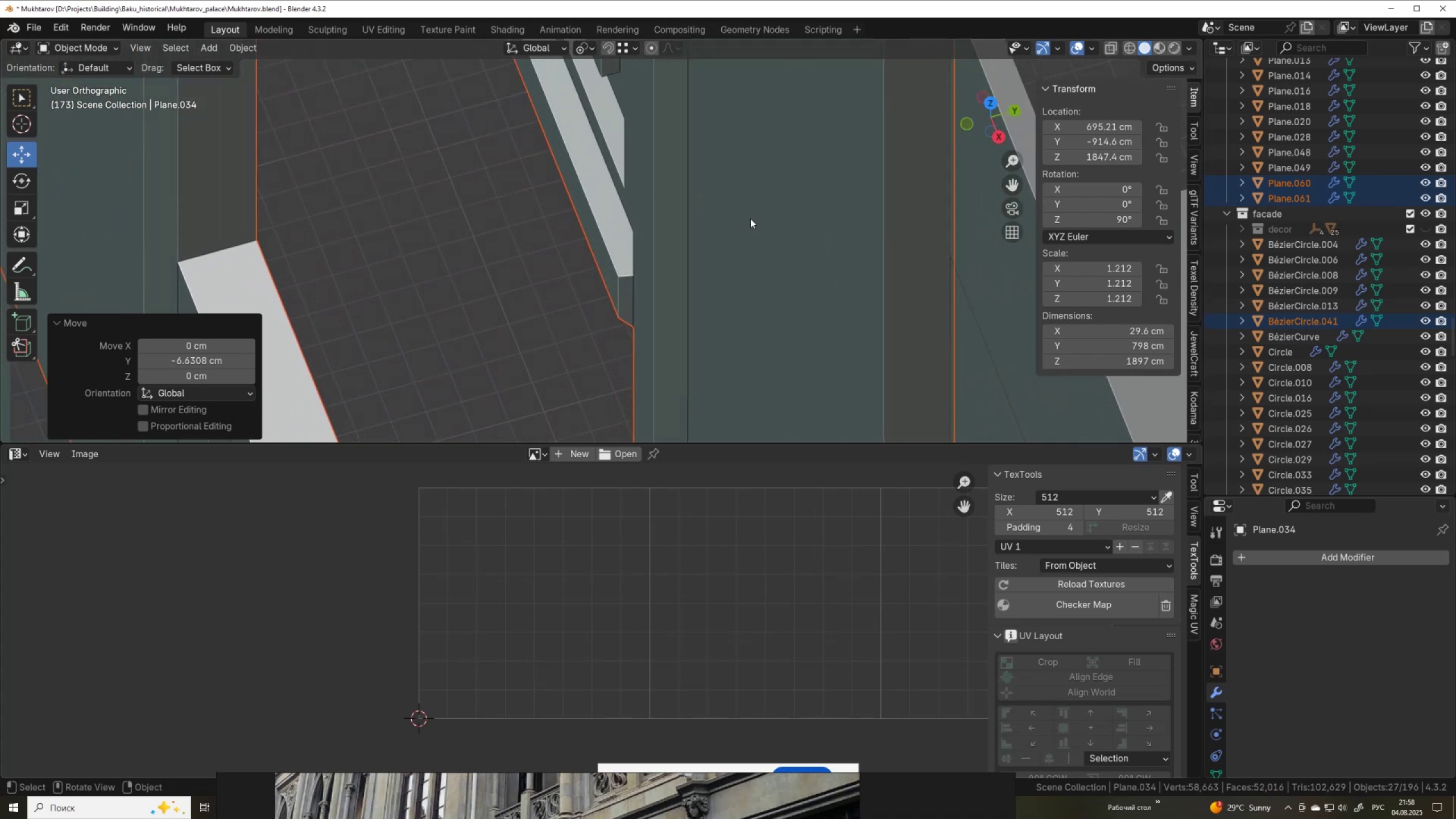 
hold_key(key=ShiftLeft, duration=0.58)
 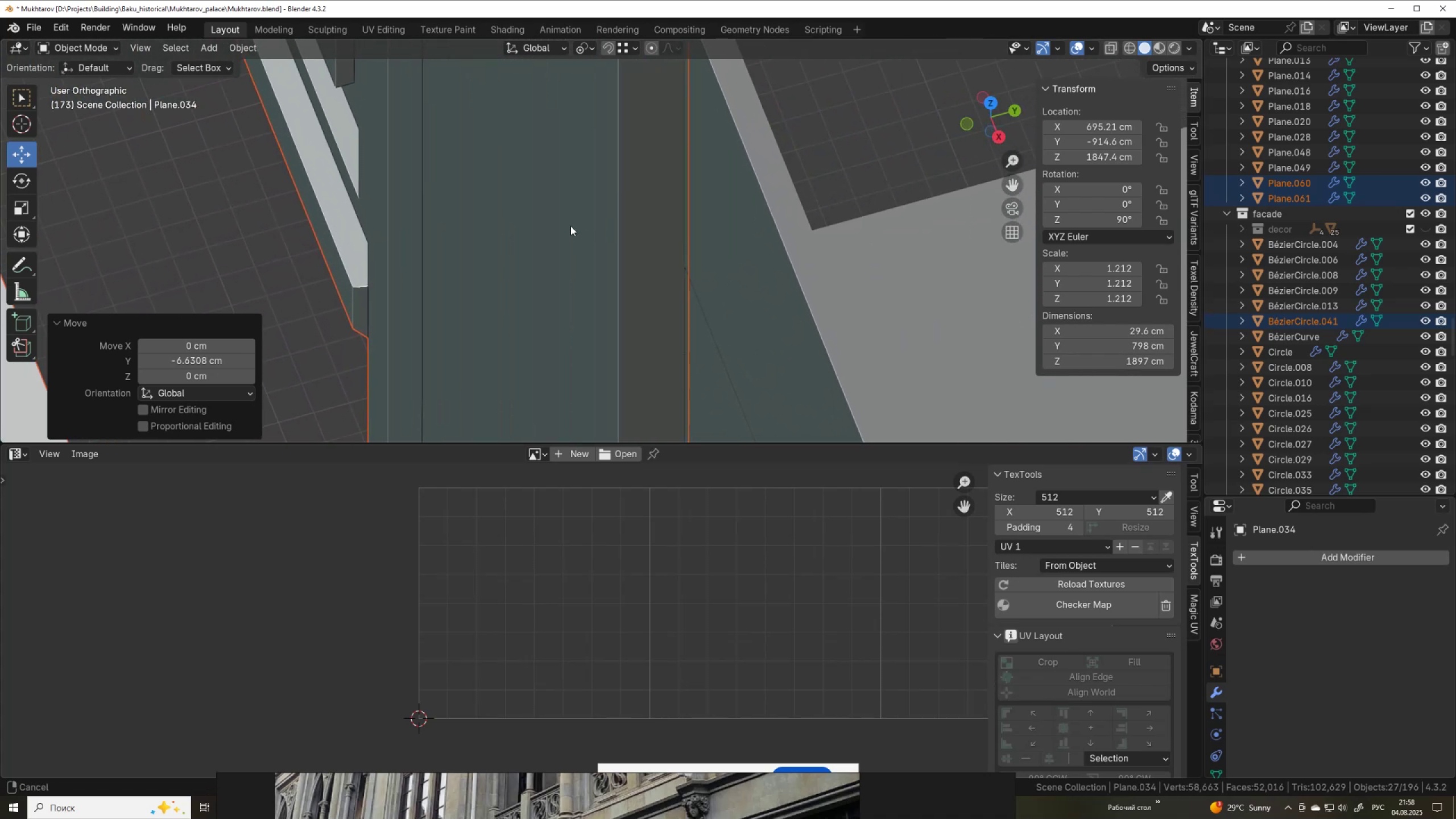 
scroll: coordinate [570, 226], scroll_direction: up, amount: 2.0
 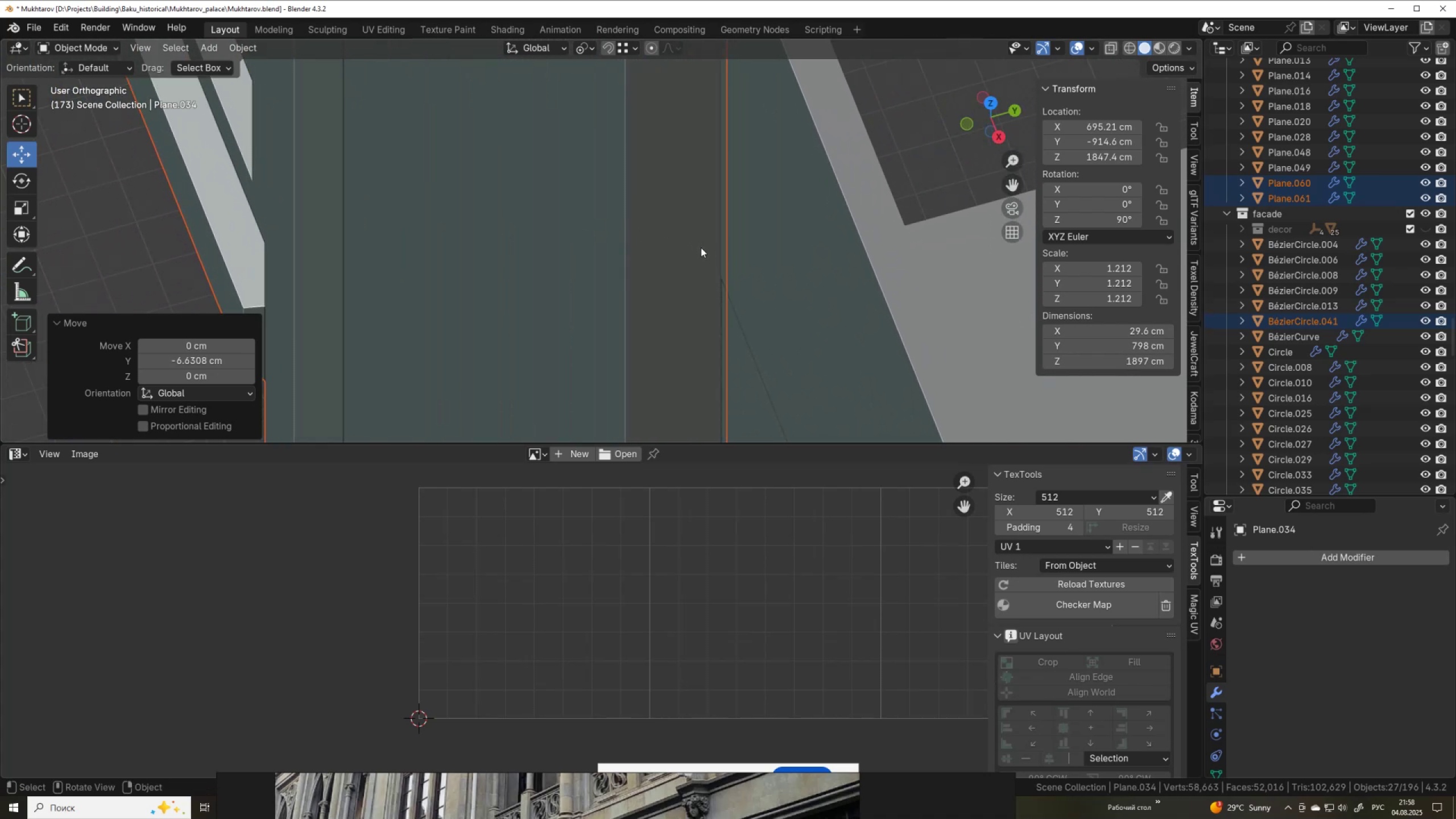 
type(gy)
 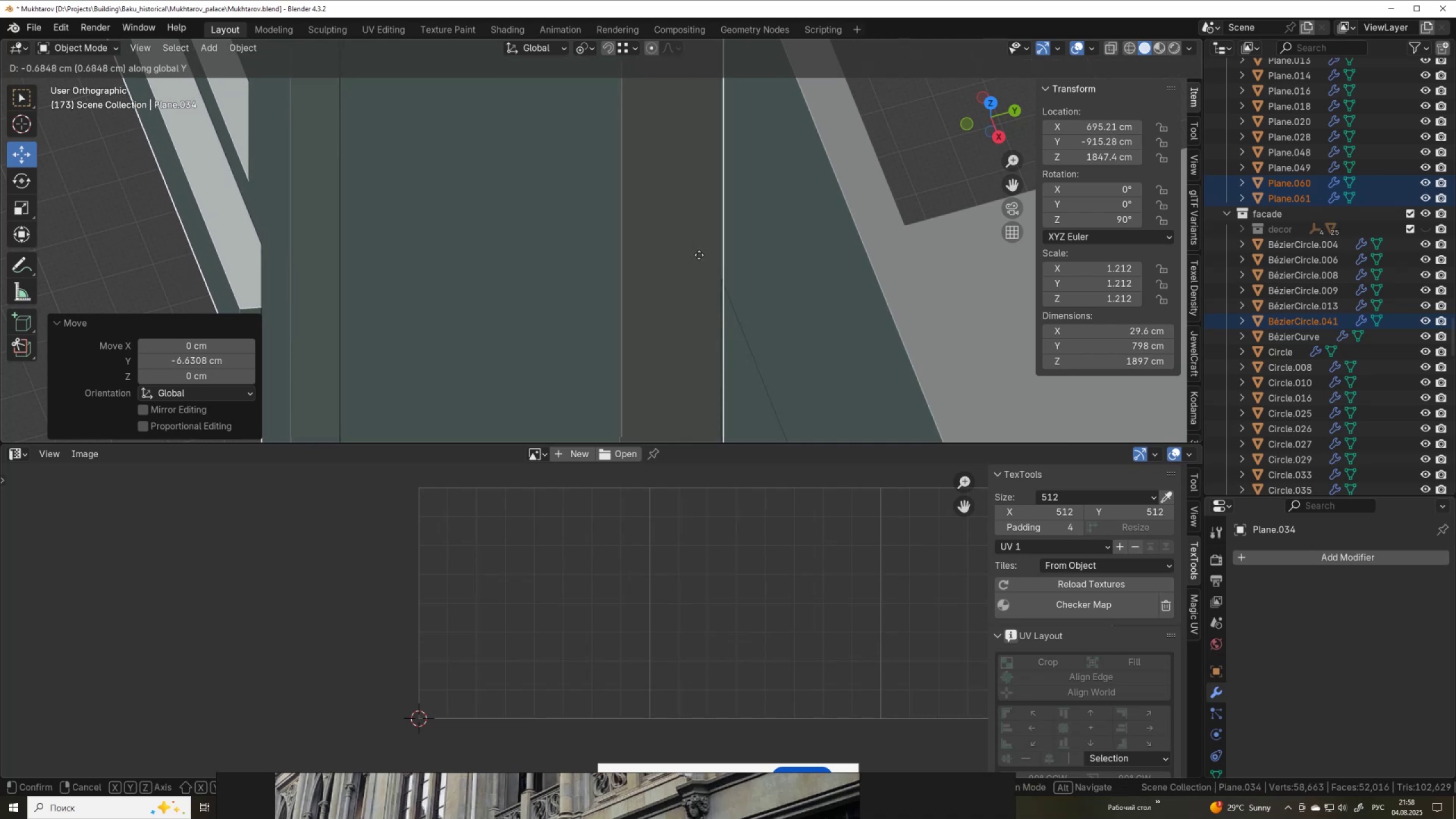 
left_click([700, 255])
 